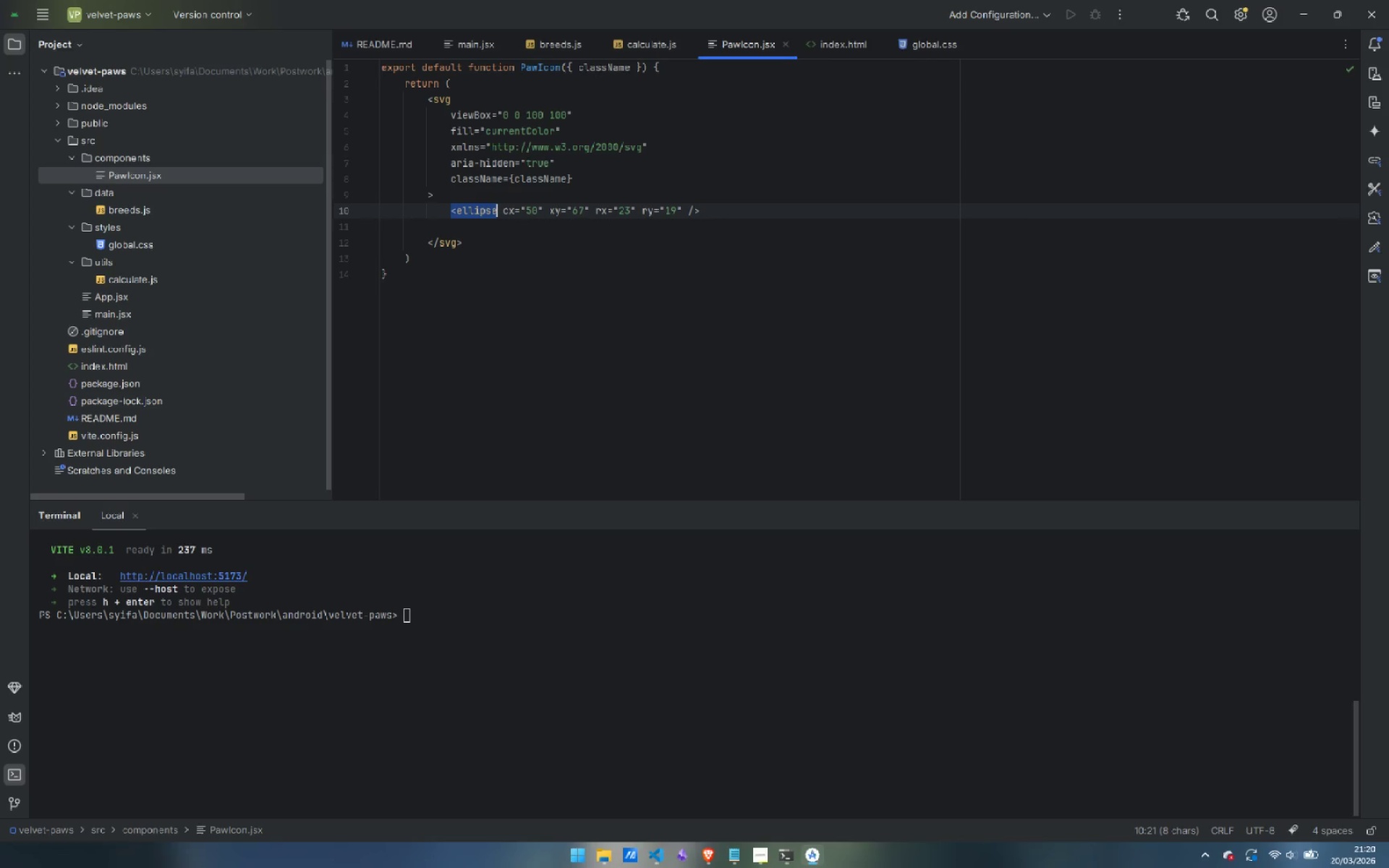 
key(Control+C)
 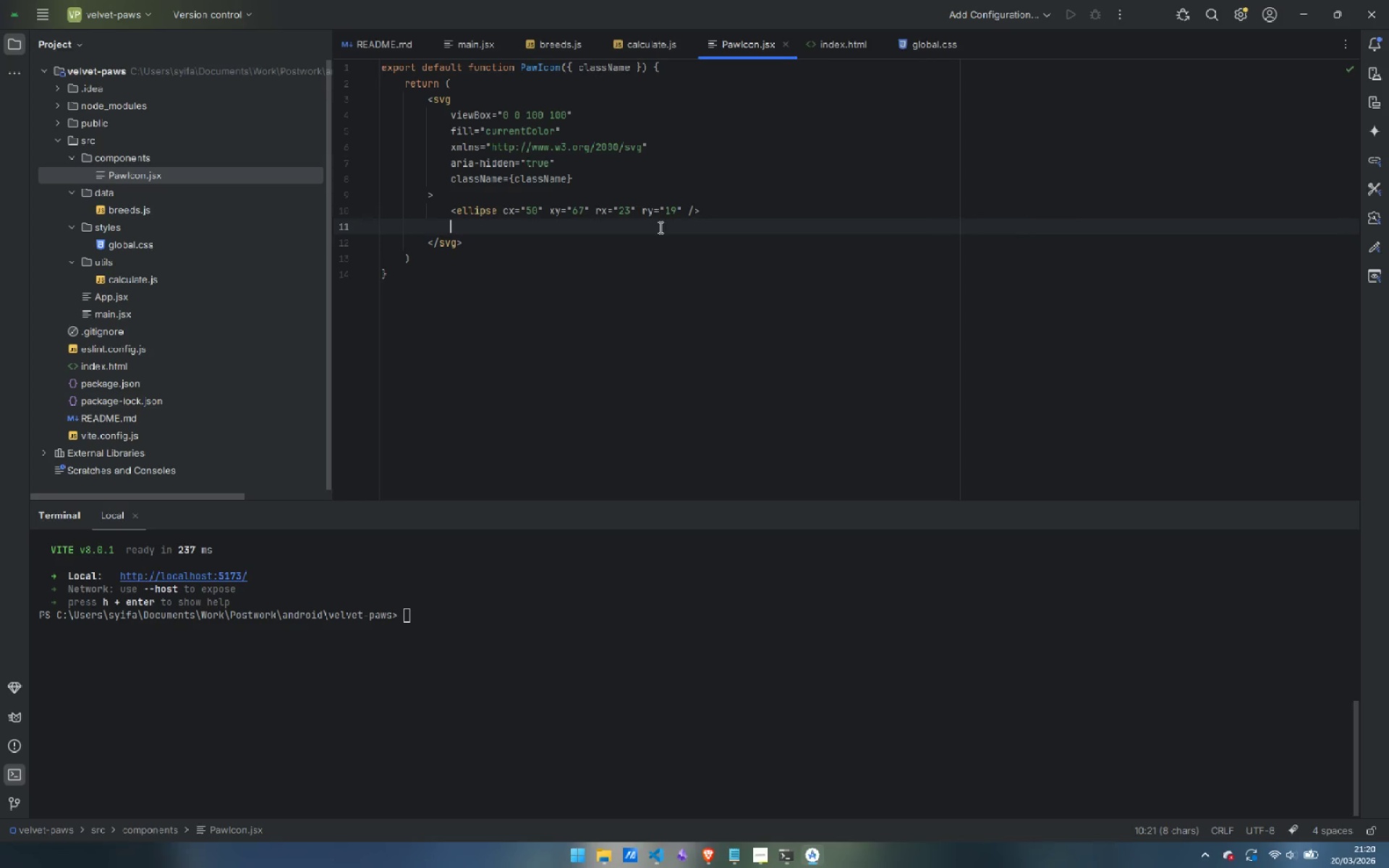 
key(ArrowDown)
 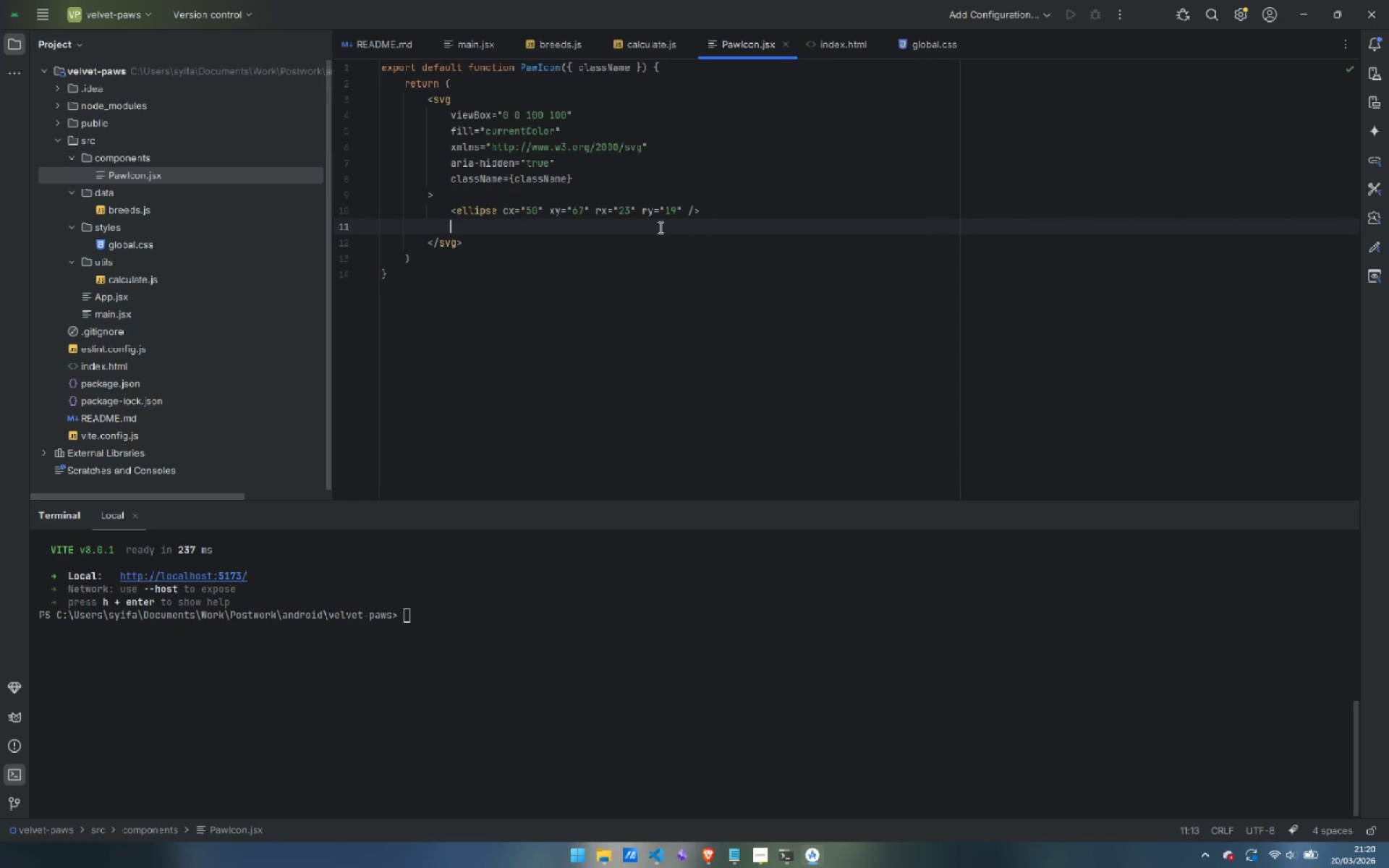 
key(Control+ControlLeft)
 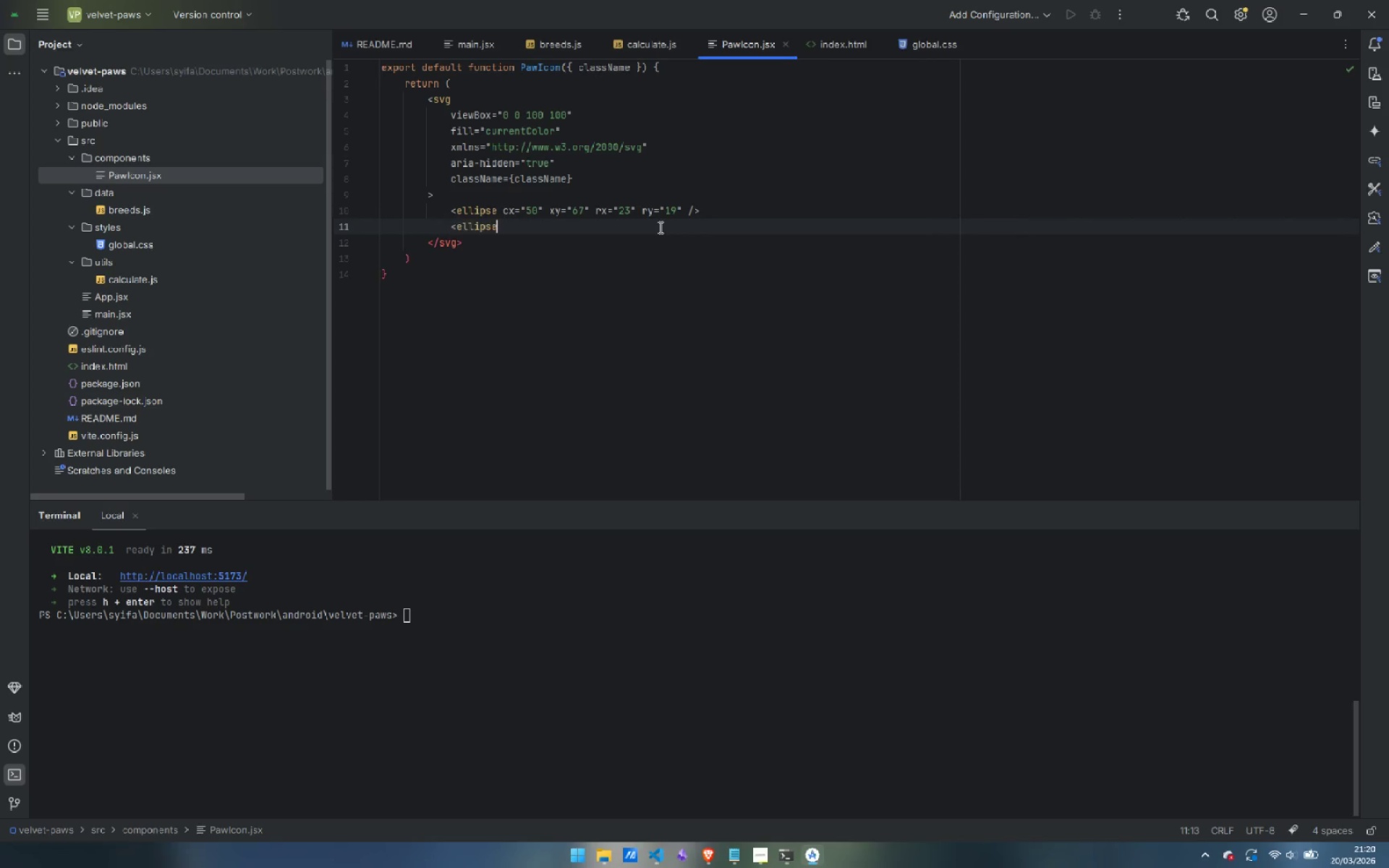 
key(Control+V)
 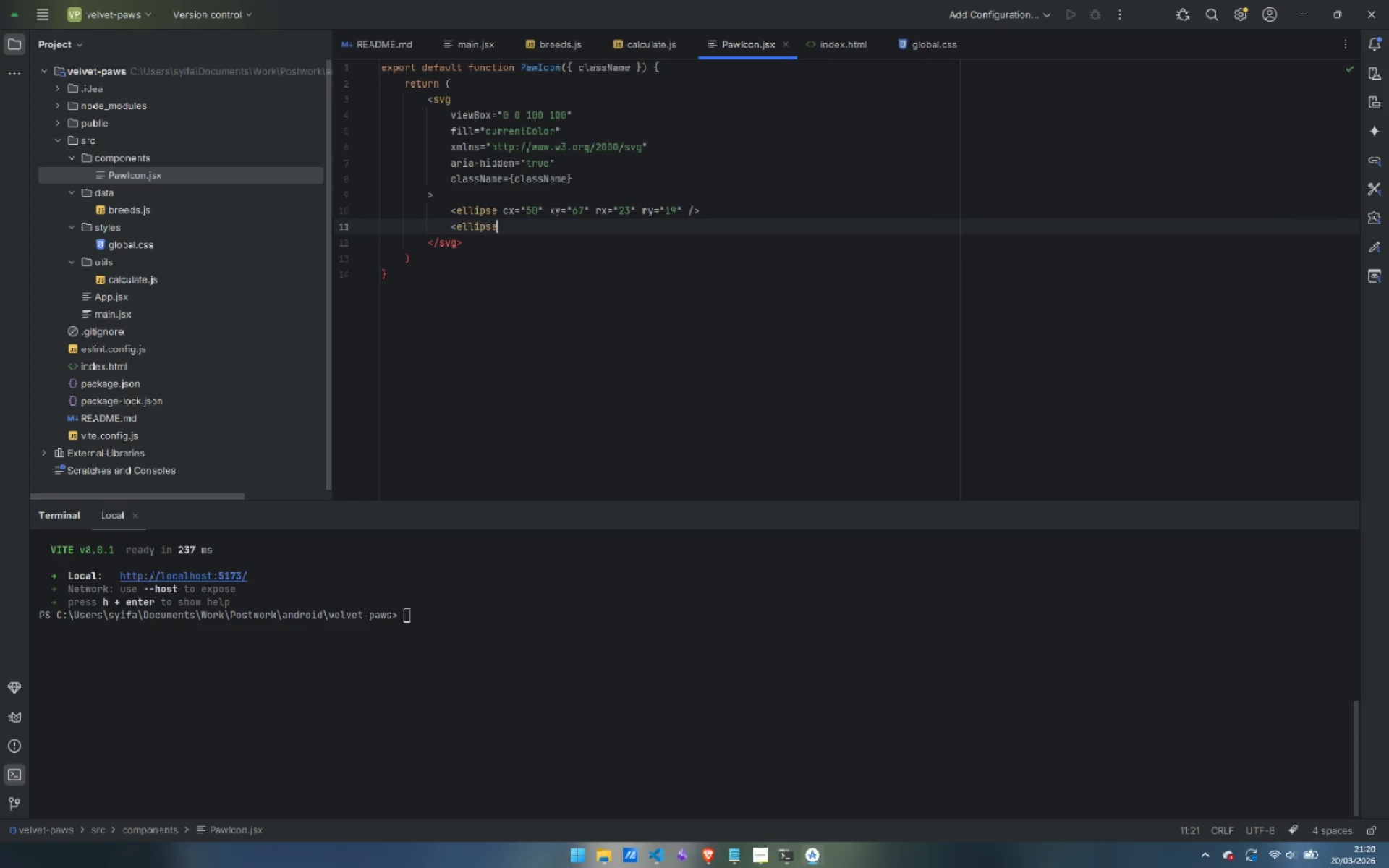 
type( xc=21)
key(Backspace)
key(Backspace)
type("21)
 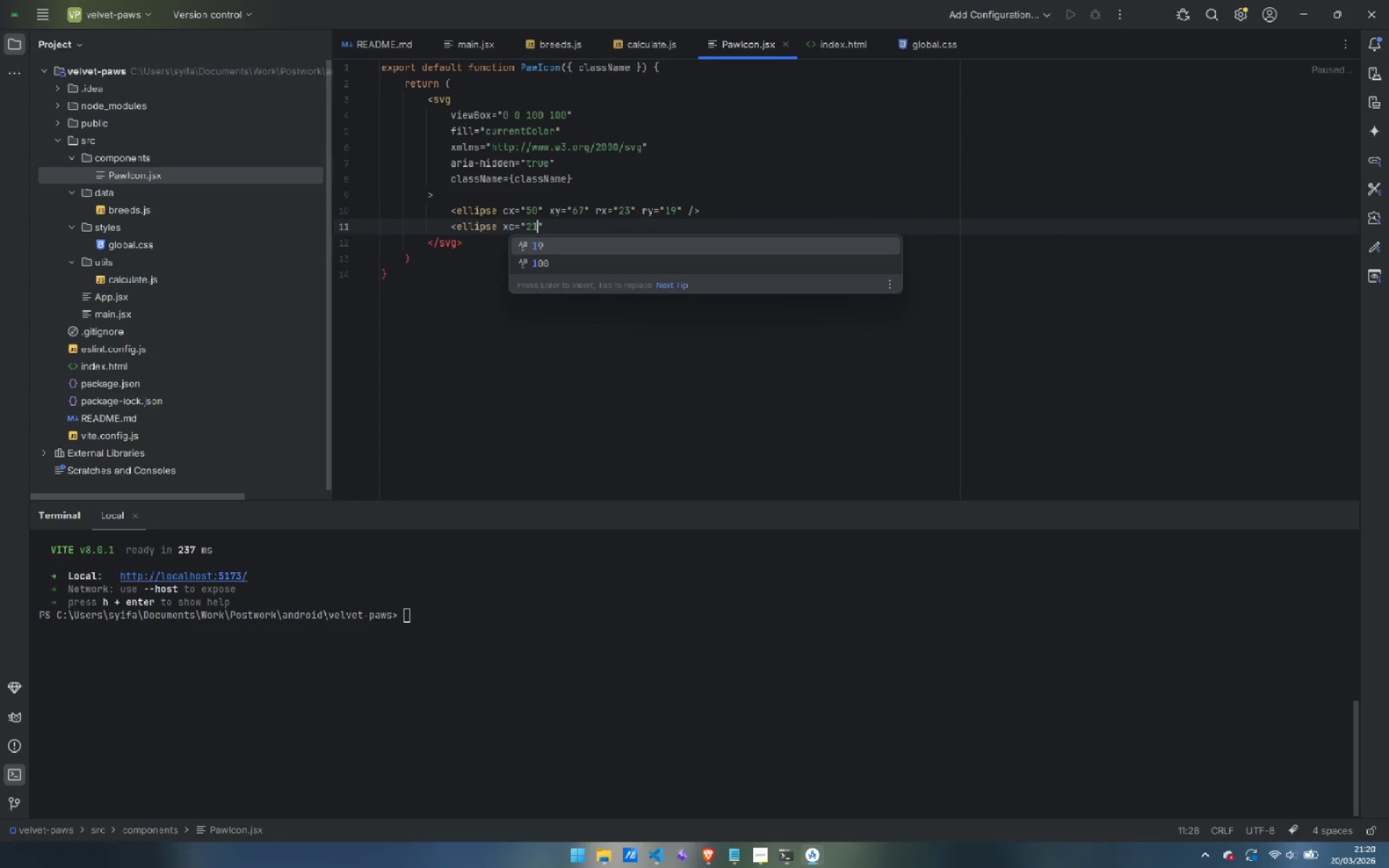 
key(ArrowRight)
 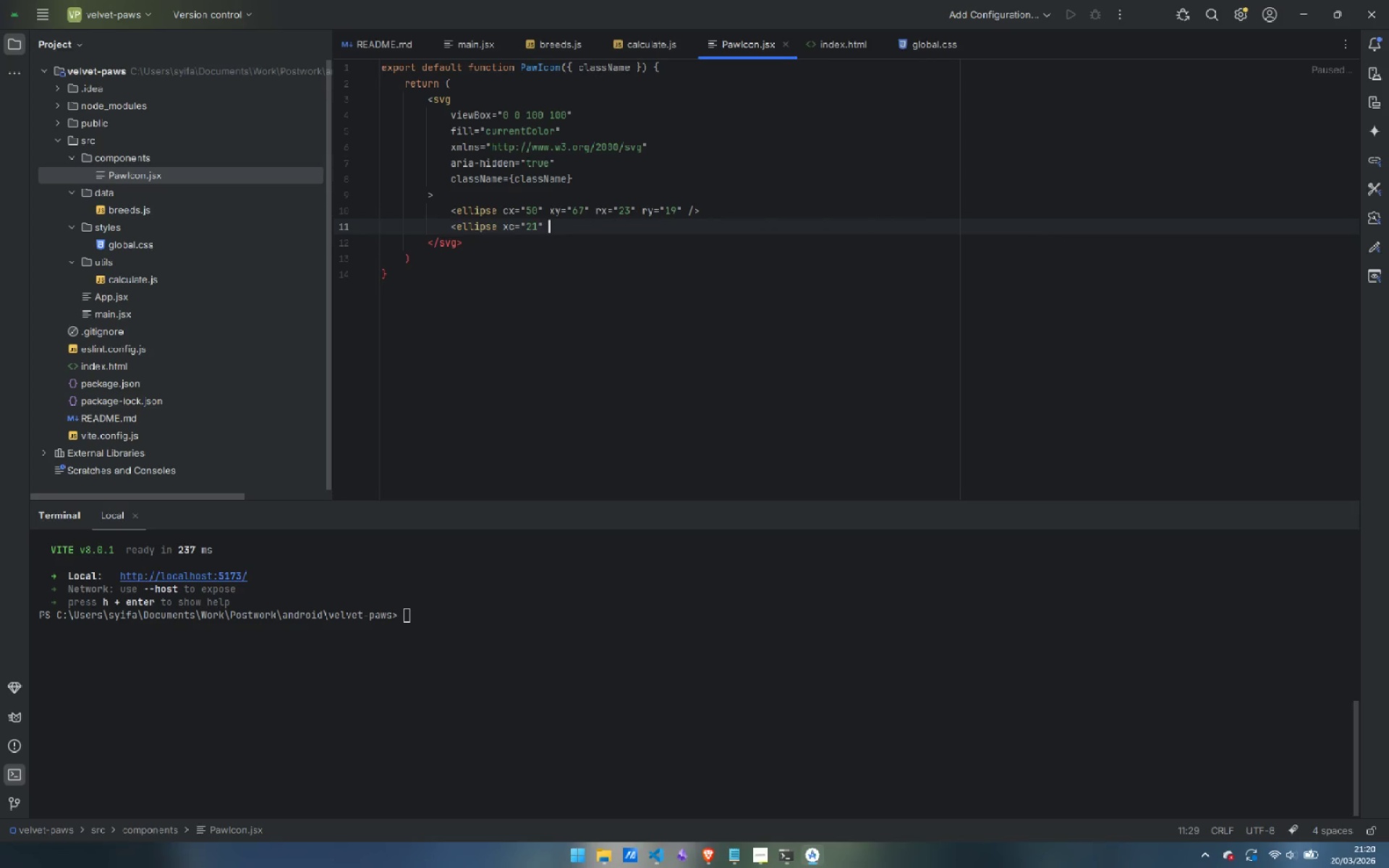 
key(Space)
 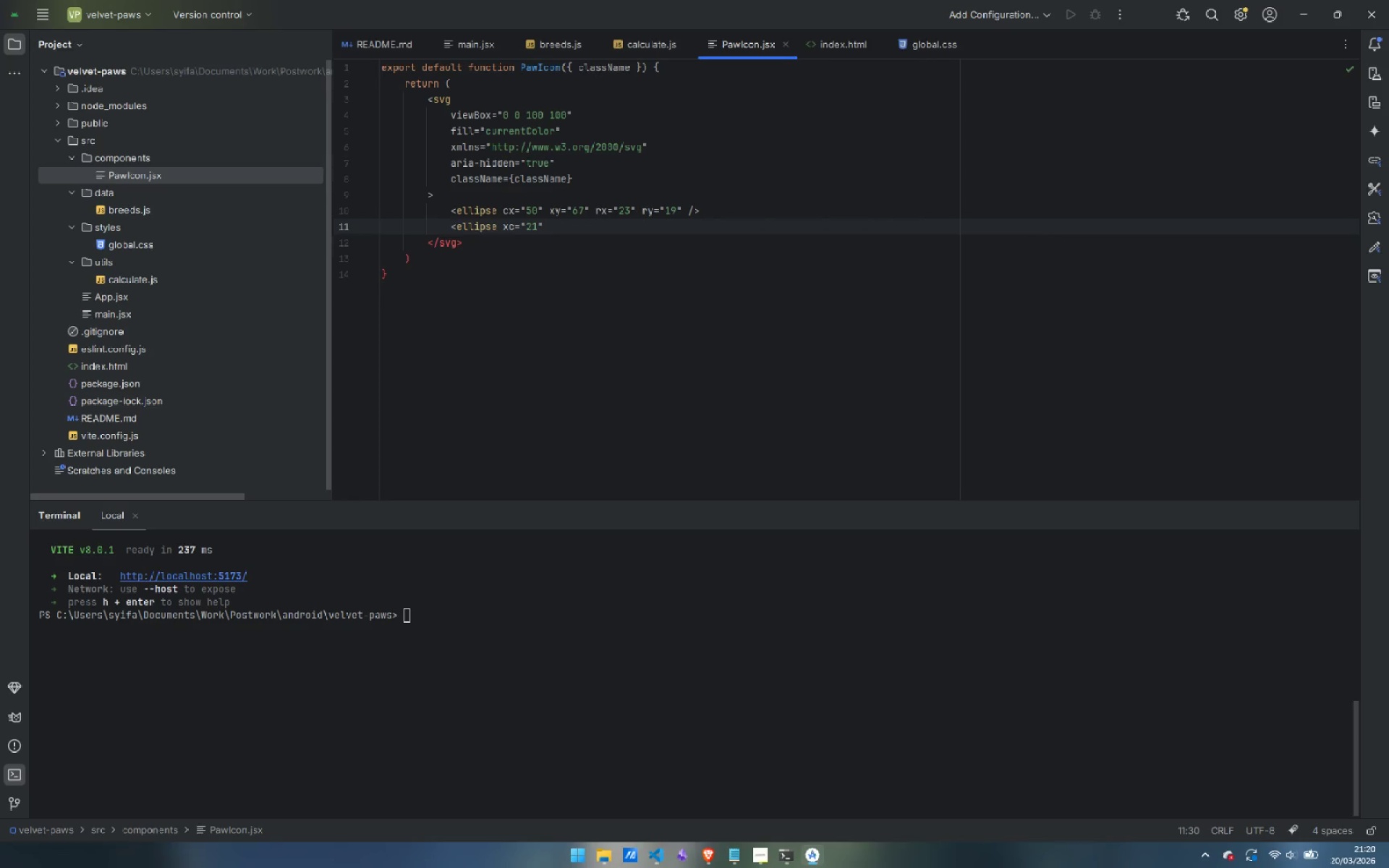 
key(Control+ArrowLeft)
 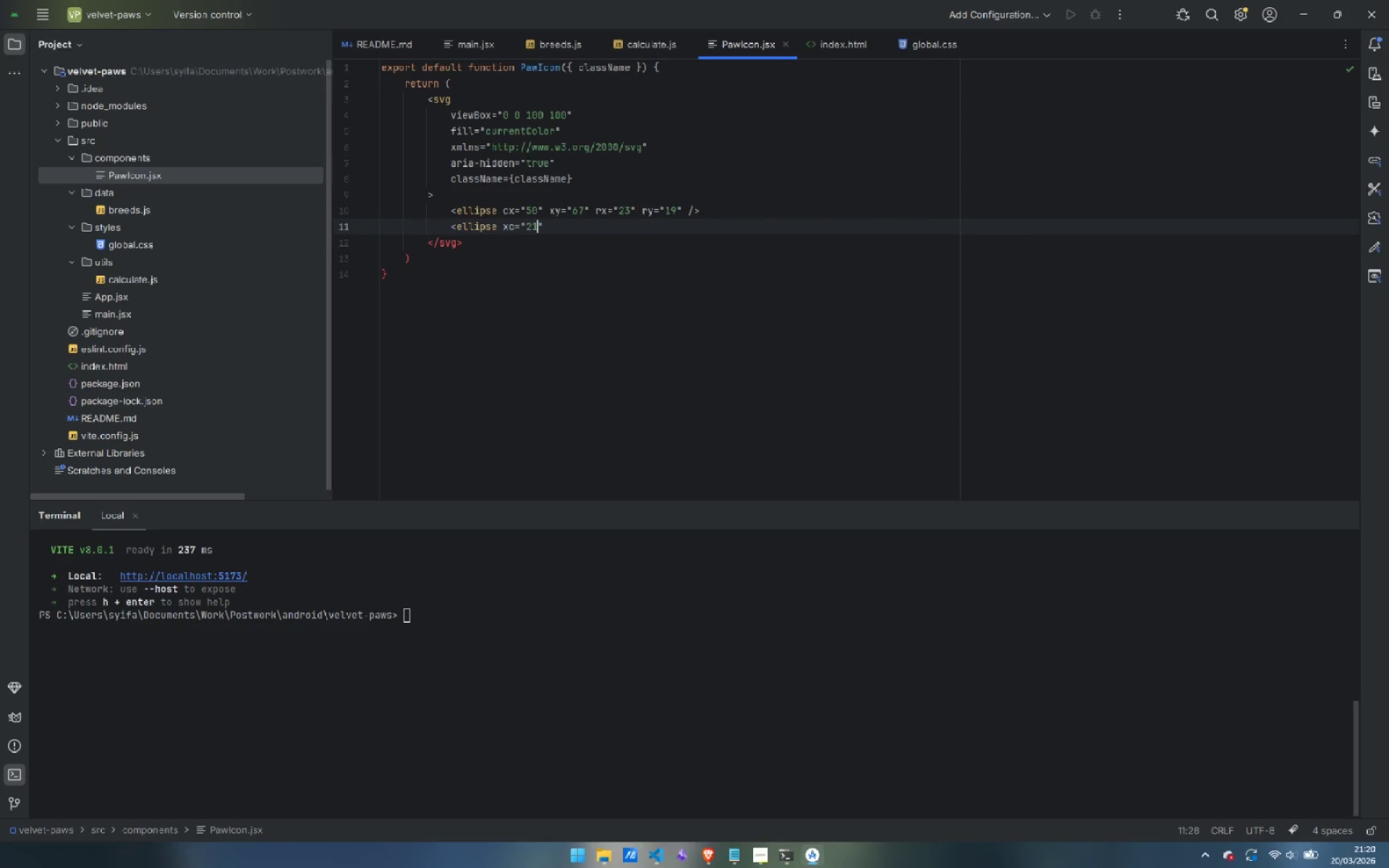 
key(Control+ArrowLeft)
 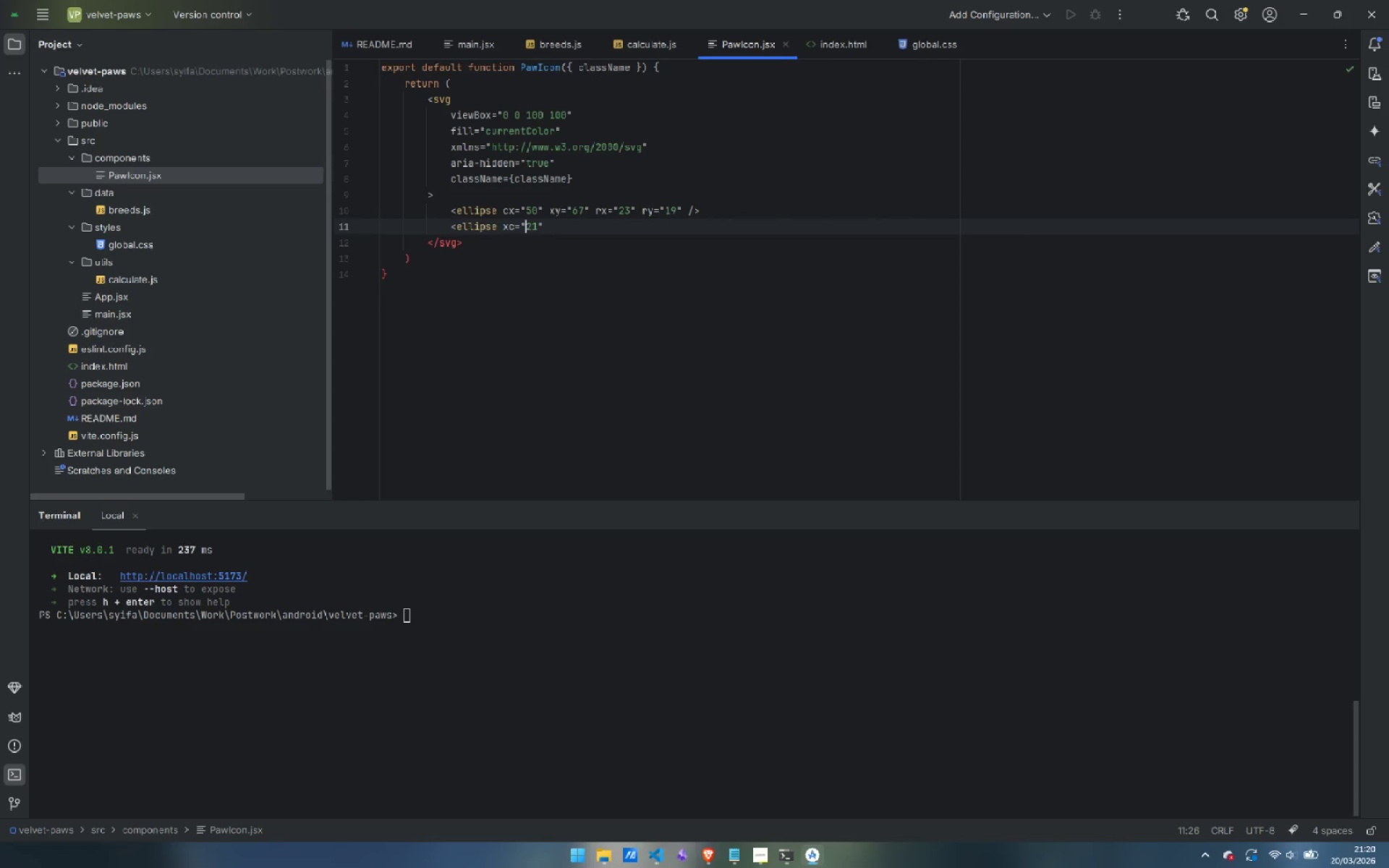 
key(Control+ArrowLeft)
 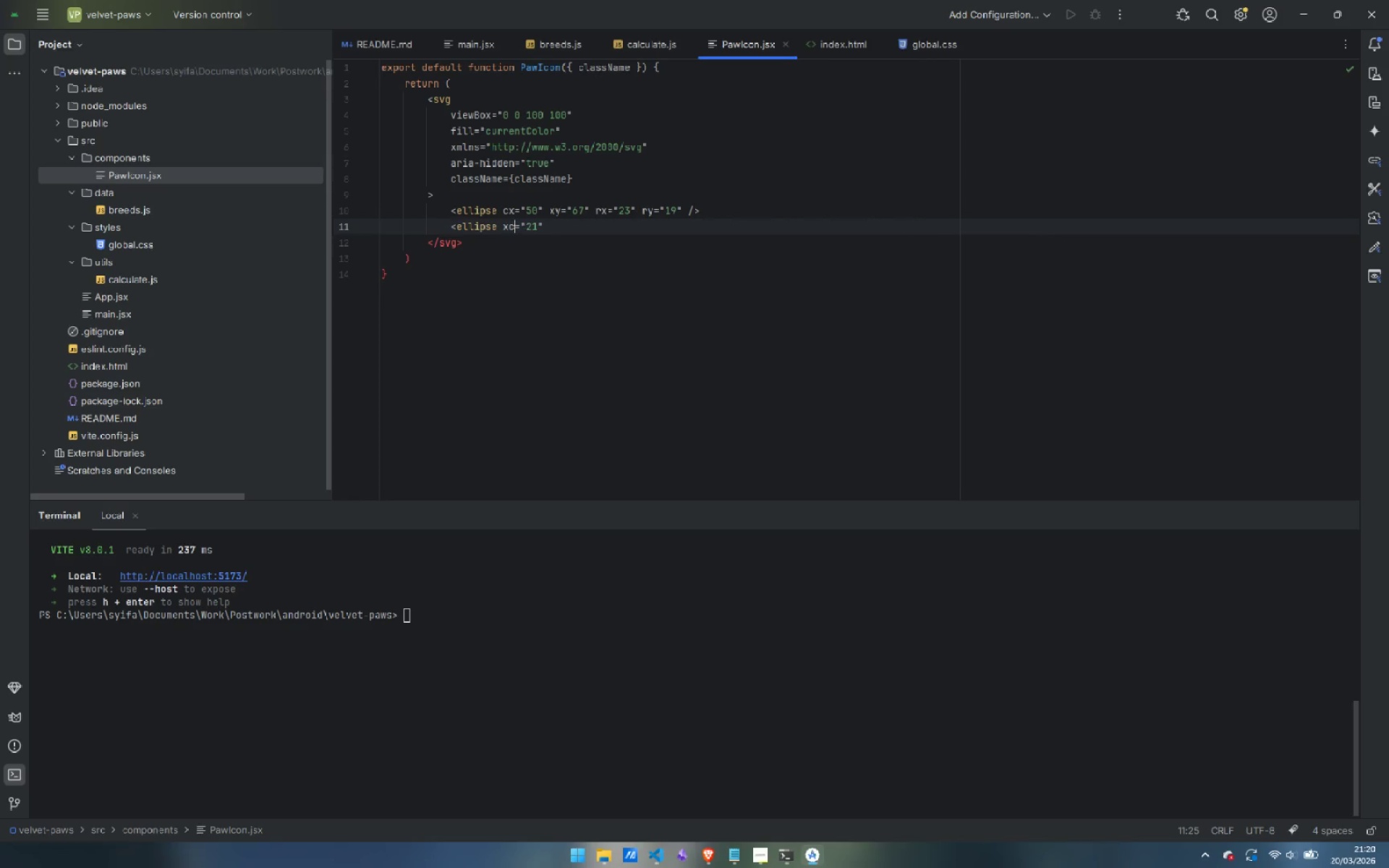 
key(ArrowLeft)
 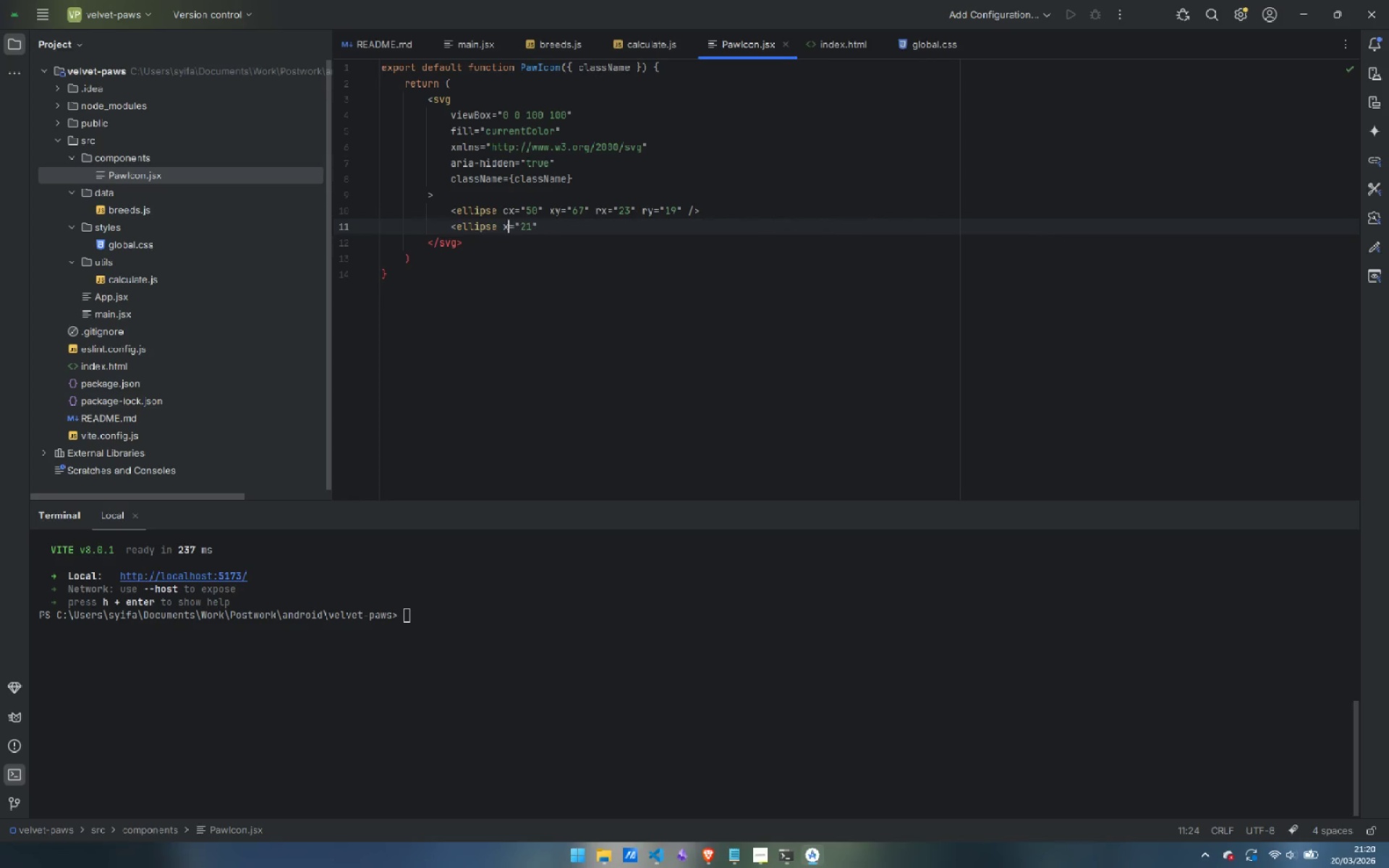 
key(Backspace)
key(Backspace)
type(cx)
 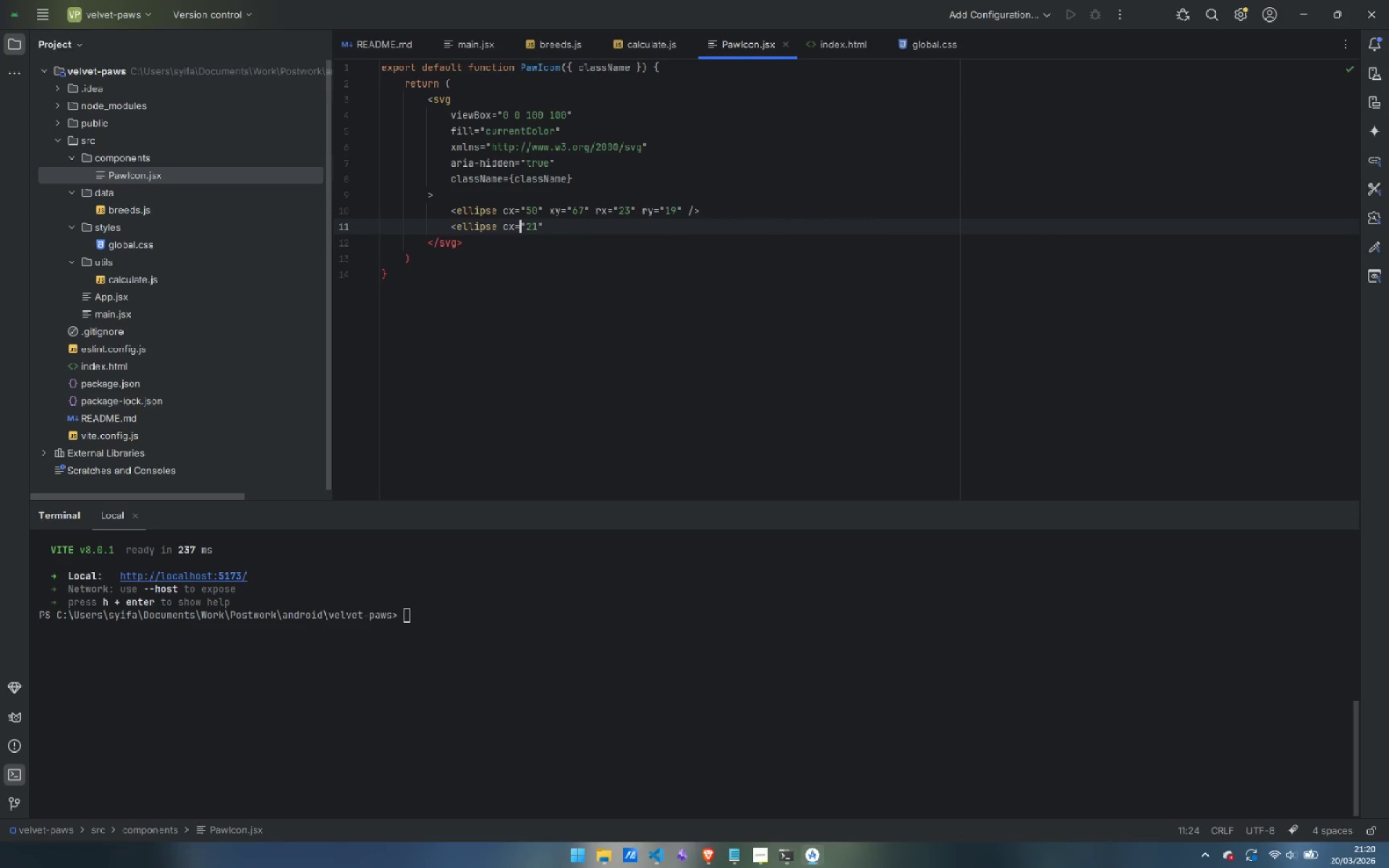 
key(ArrowRight)
 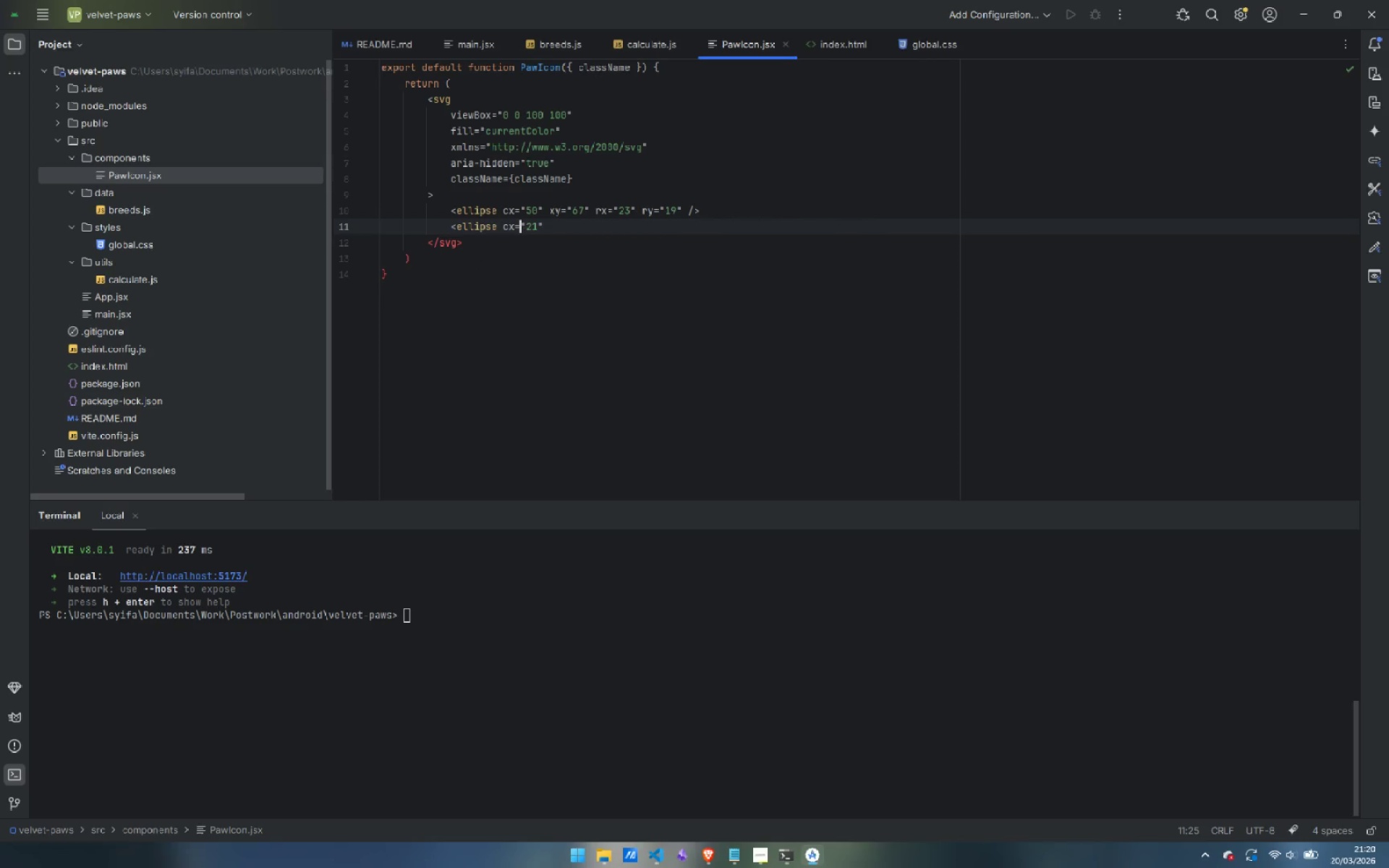 
key(ArrowRight)
 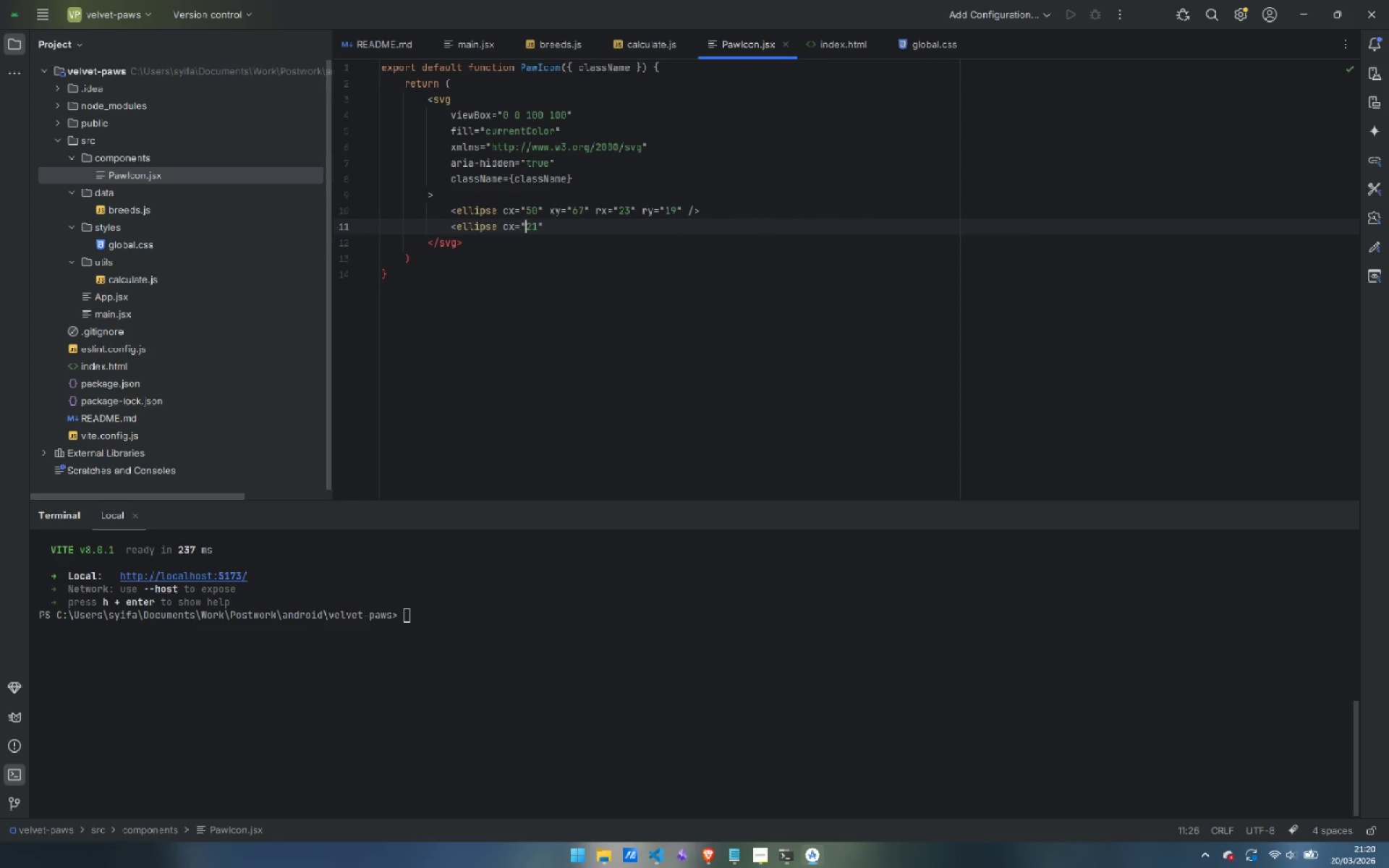 
key(ArrowRight)
 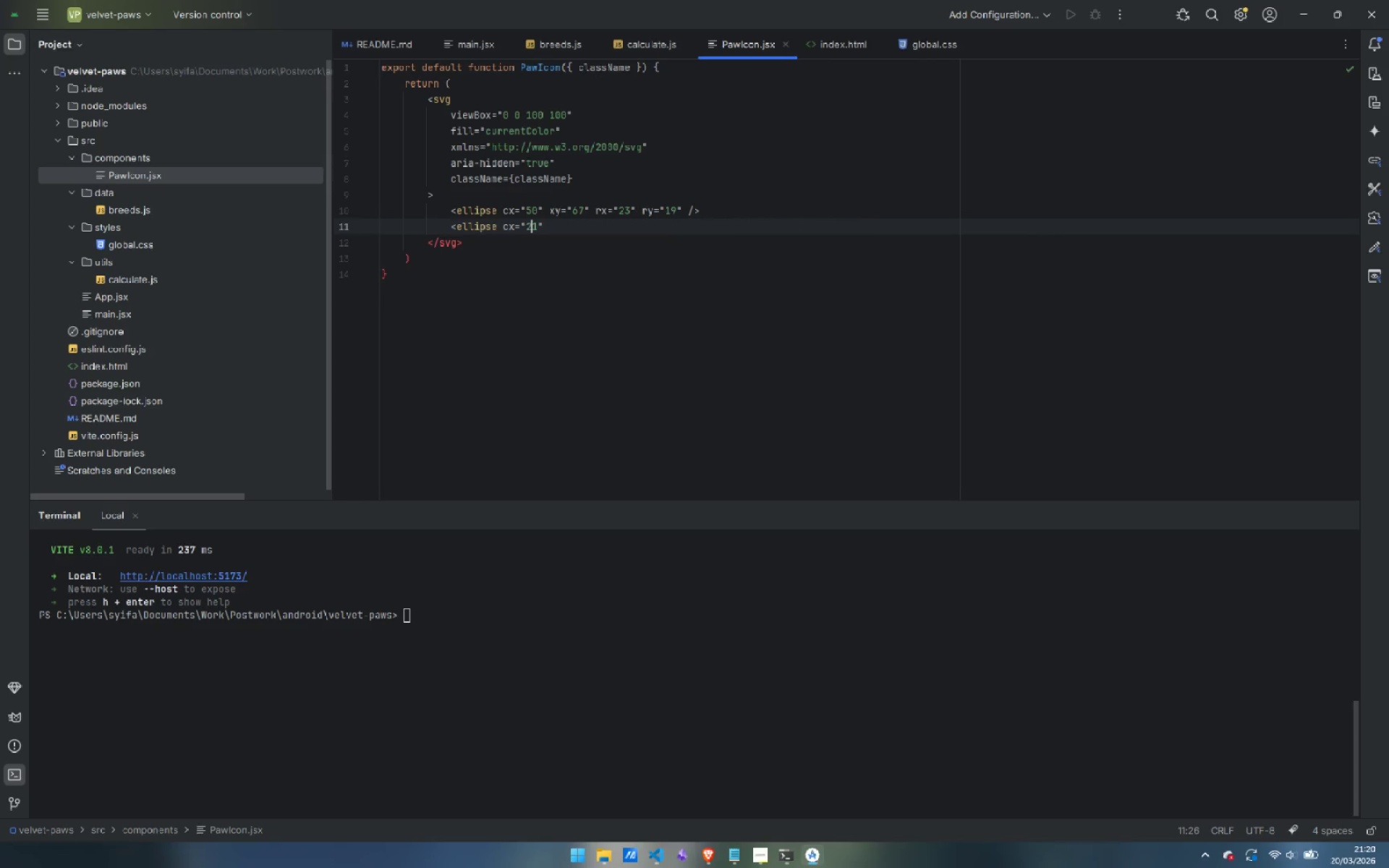 
key(ArrowRight)
 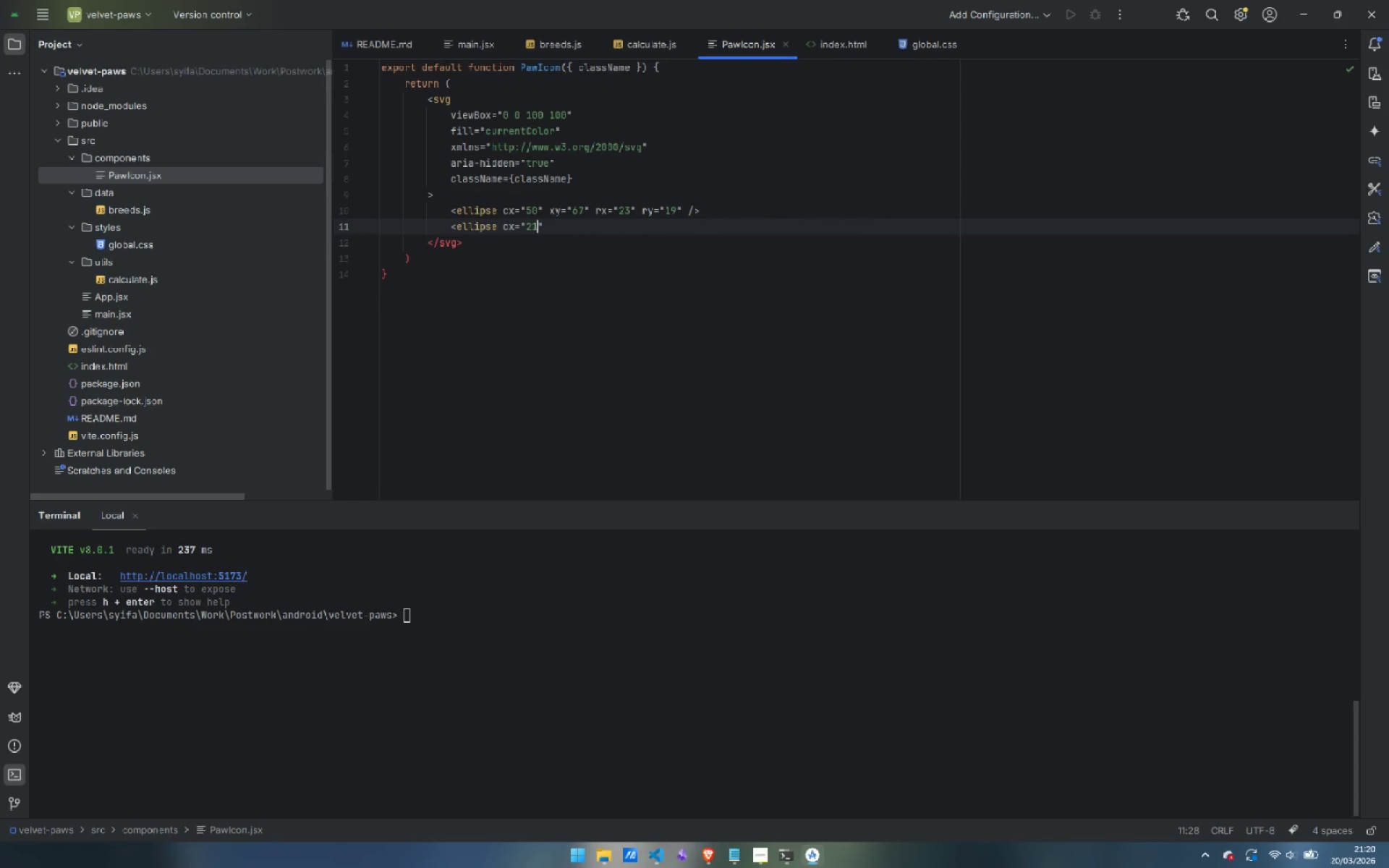 
key(ArrowRight)
 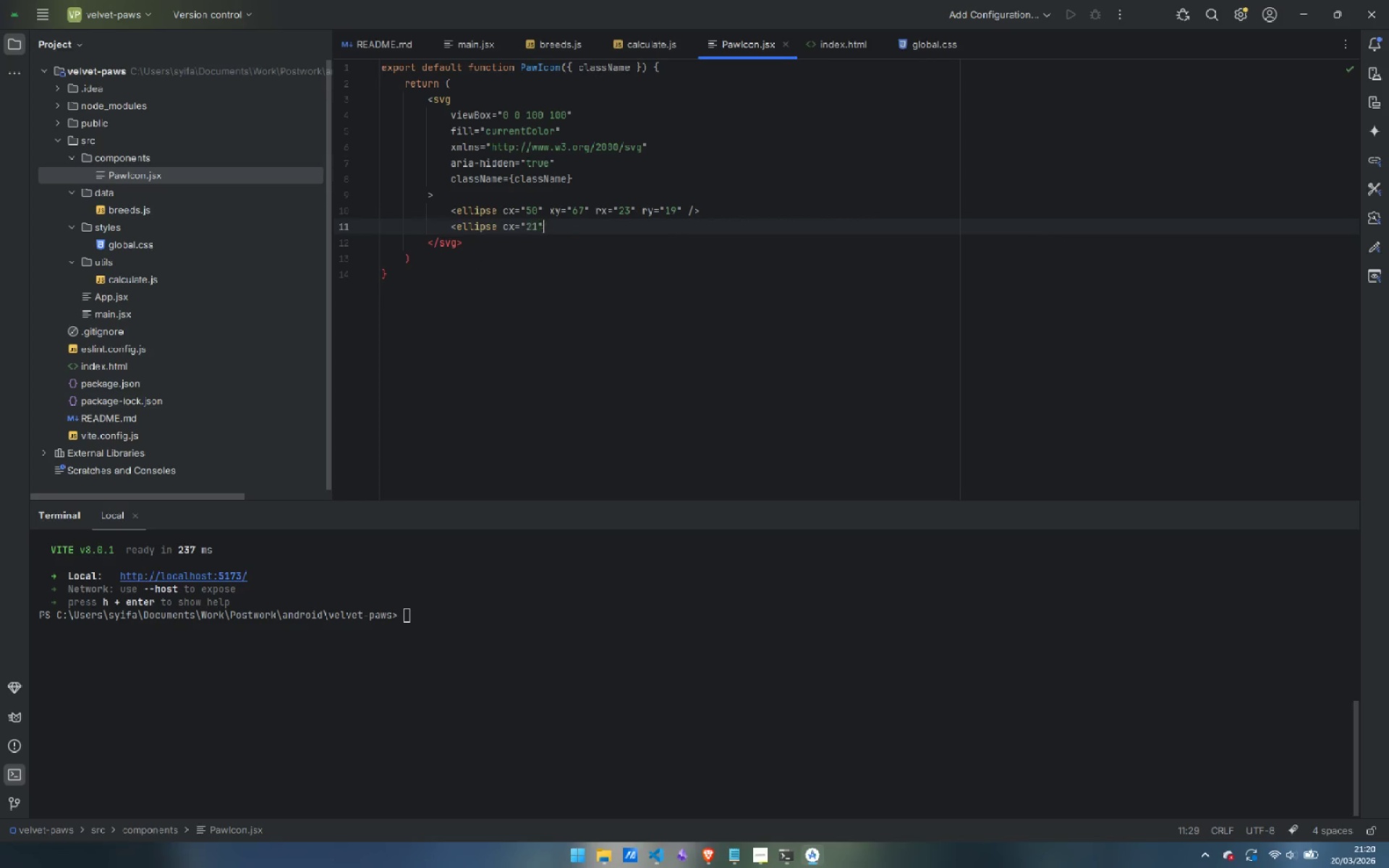 
key(Space)
 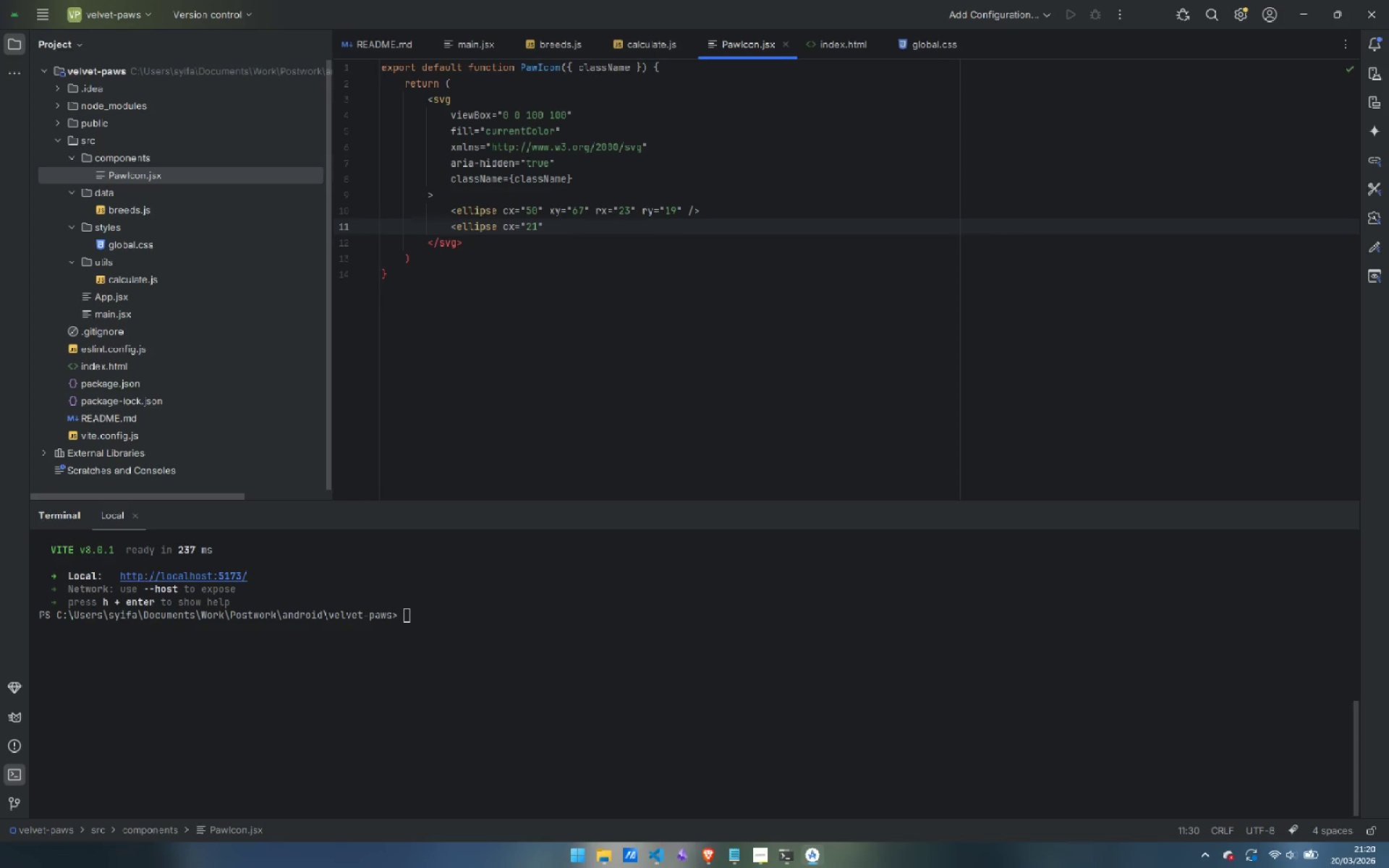 
key(ArrowUp)
 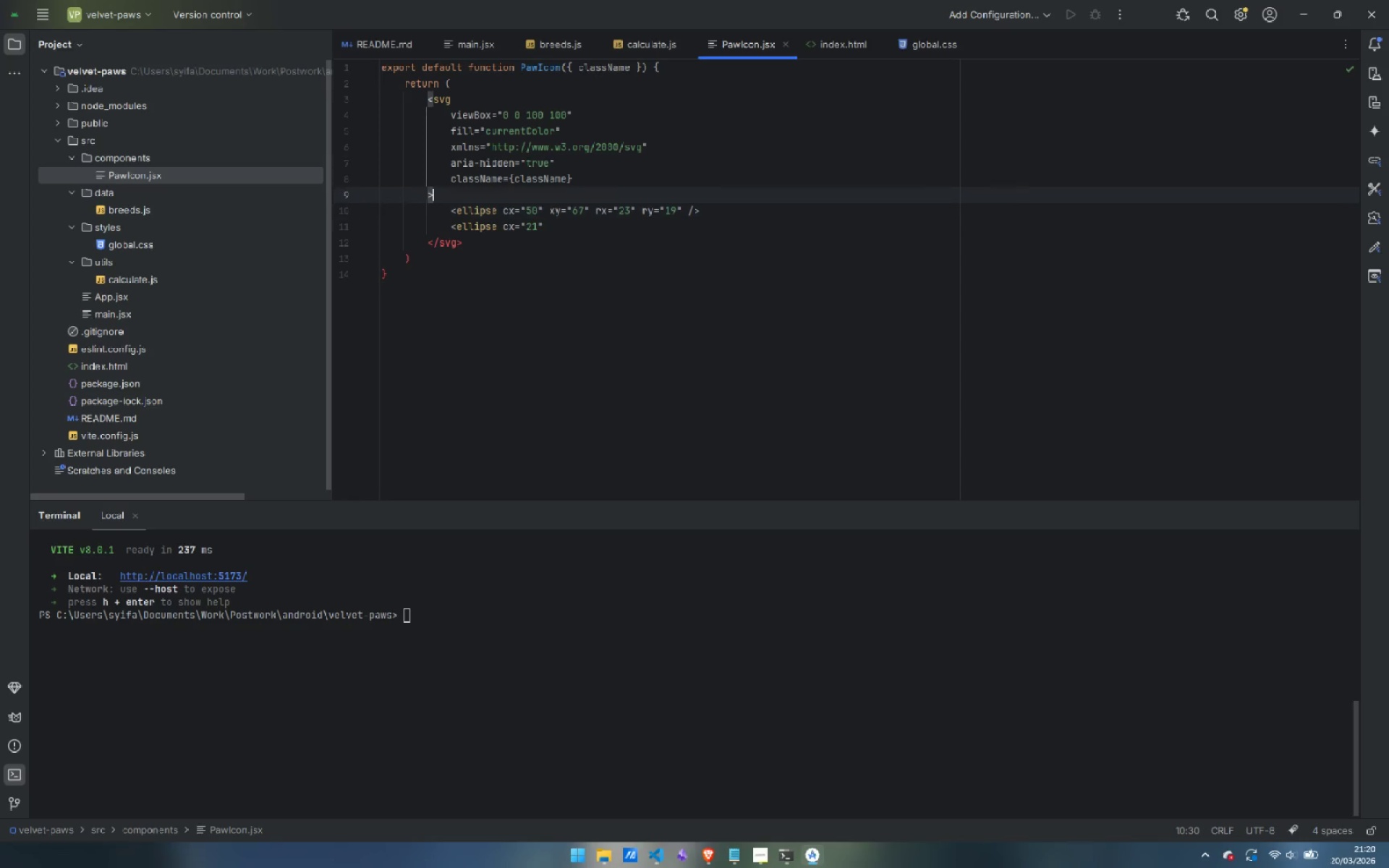 
key(ArrowUp)
 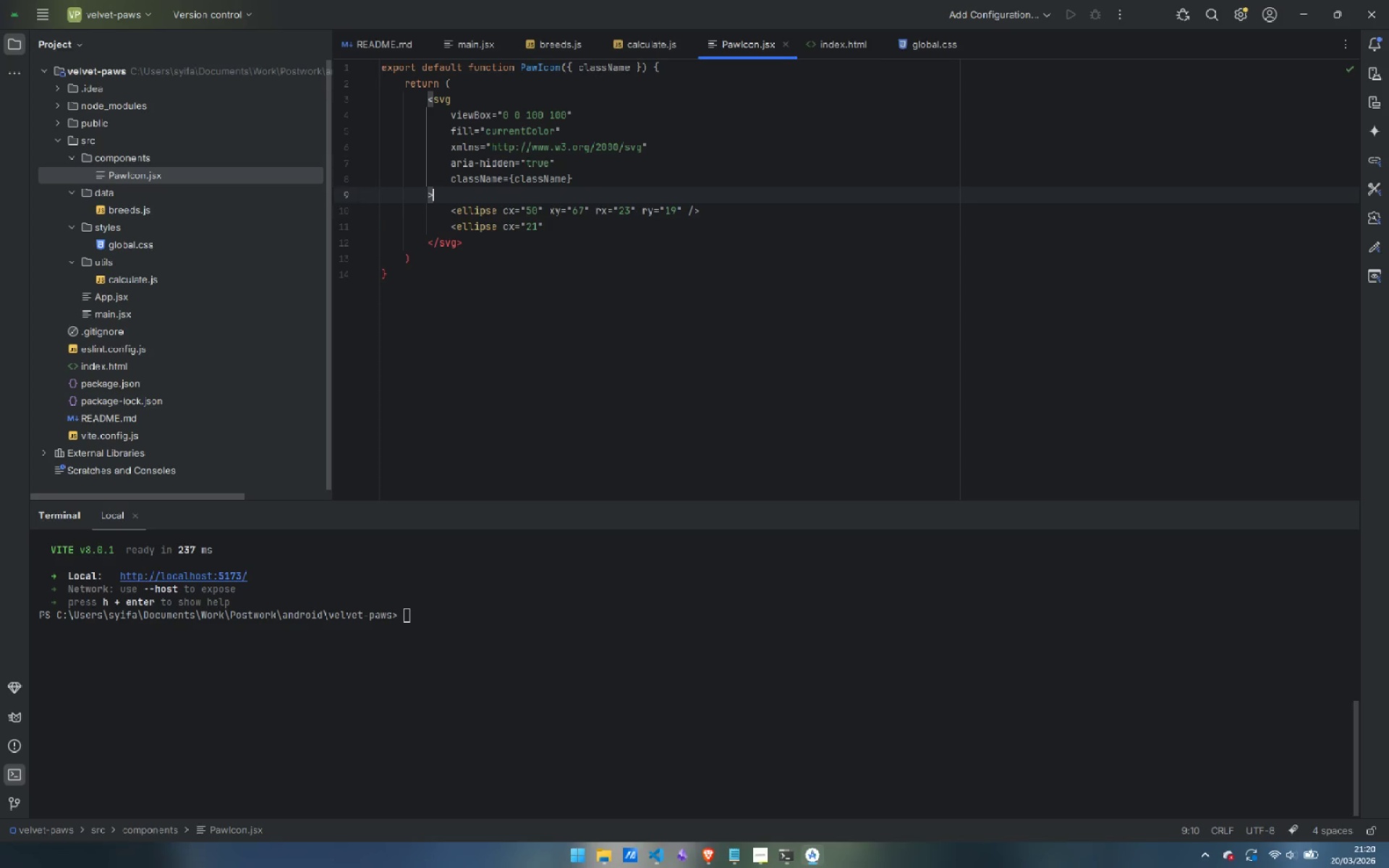 
key(ArrowDown)
 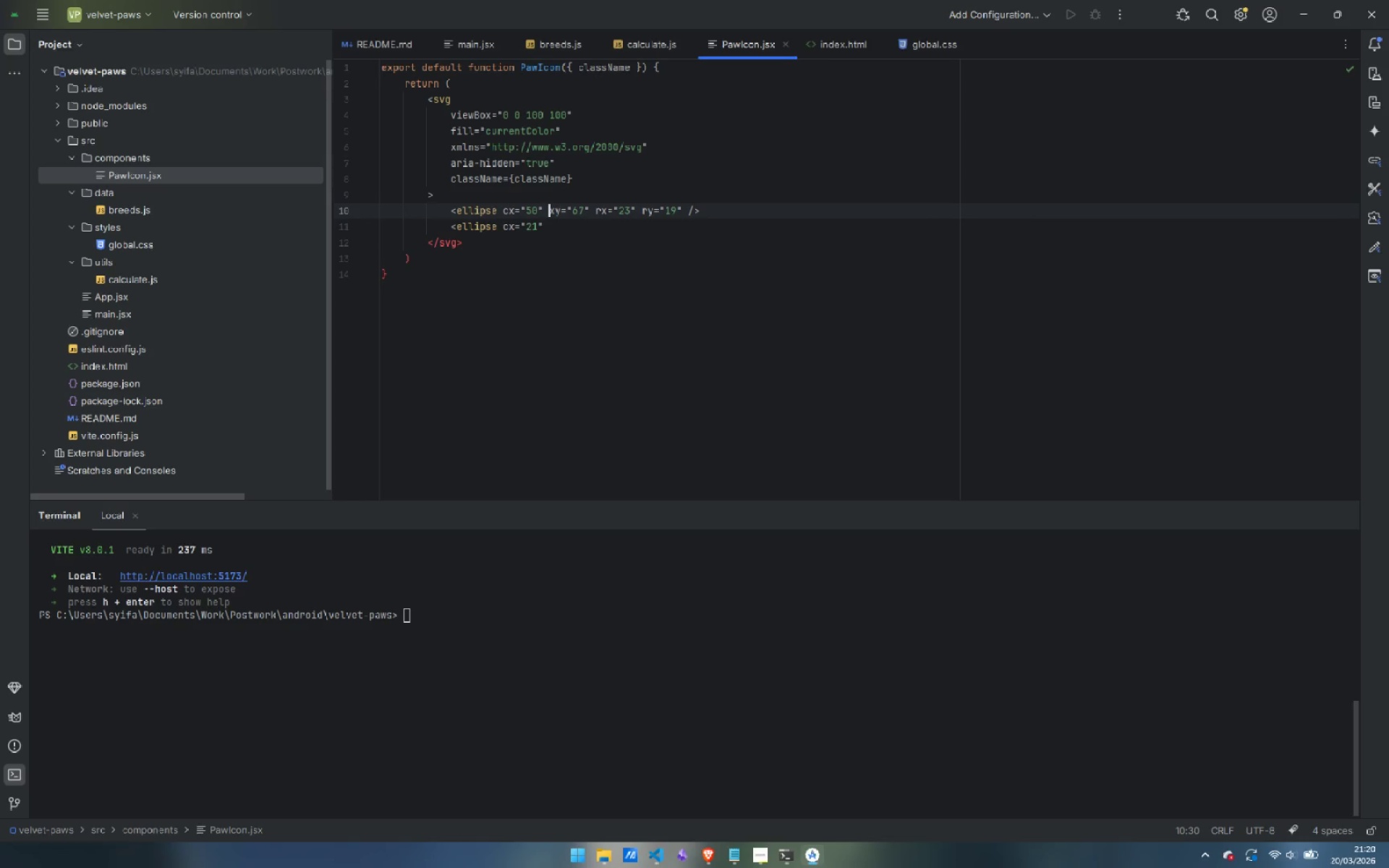 
key(ArrowRight)
 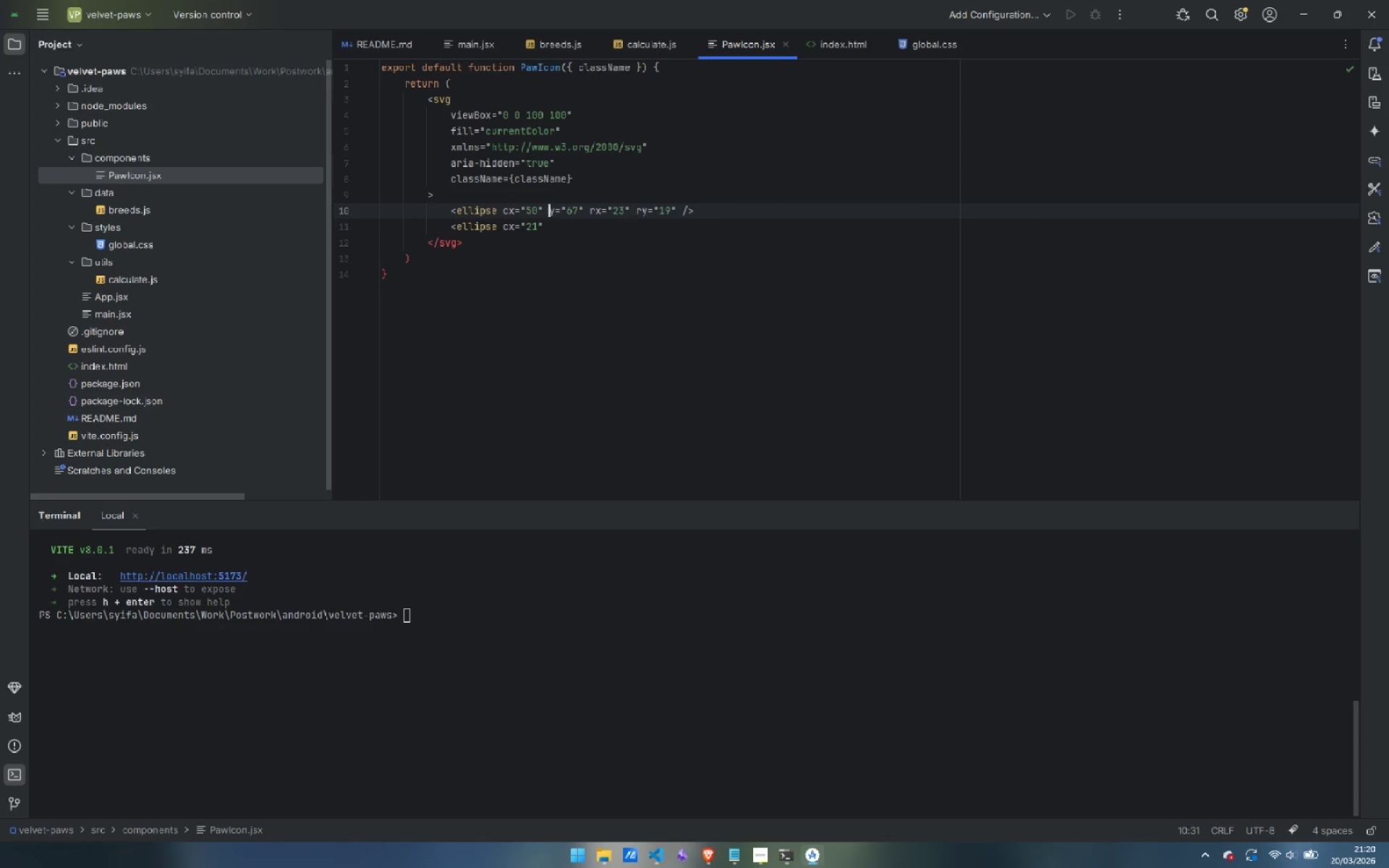 
key(Backspace)
 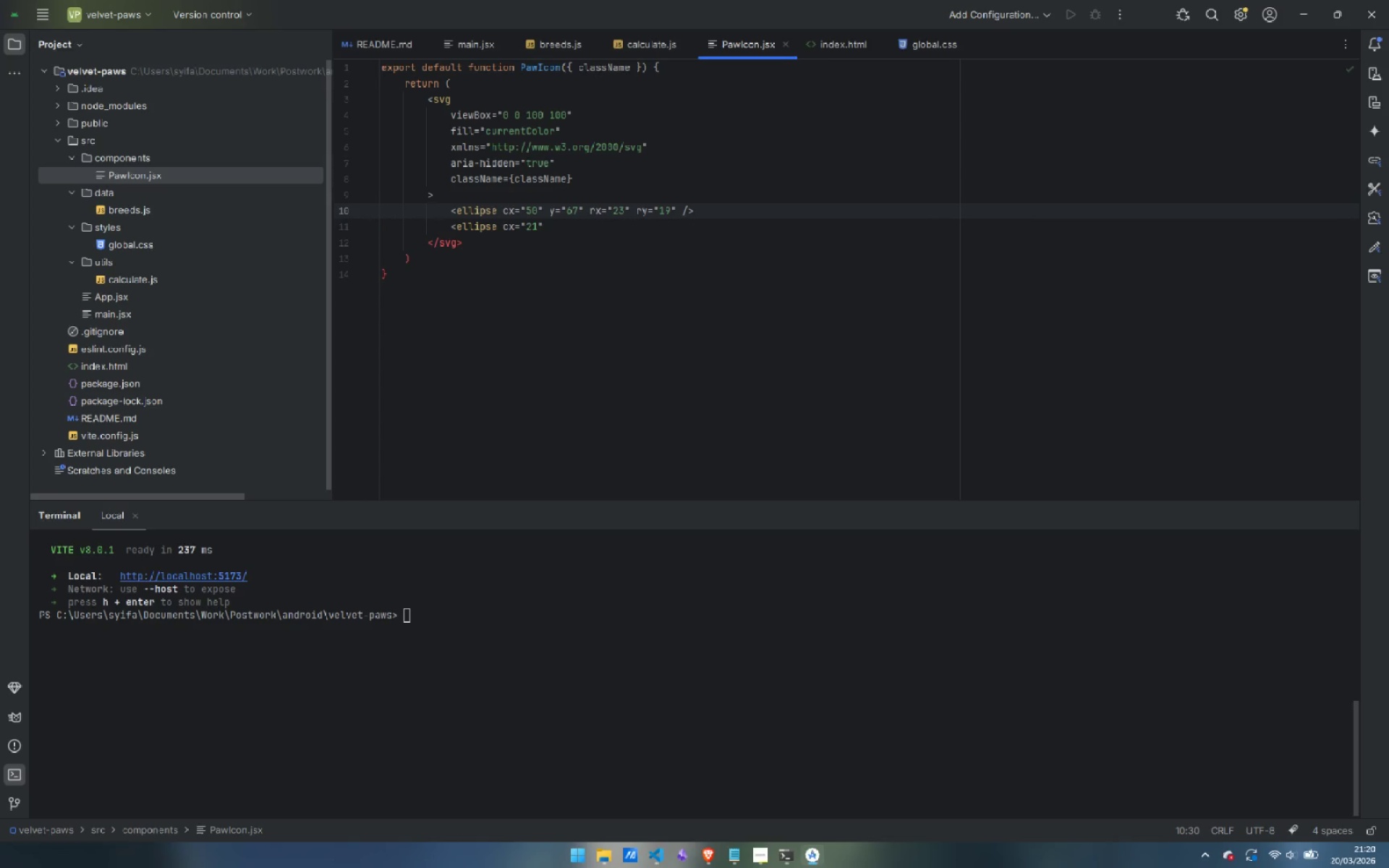 
key(C)
 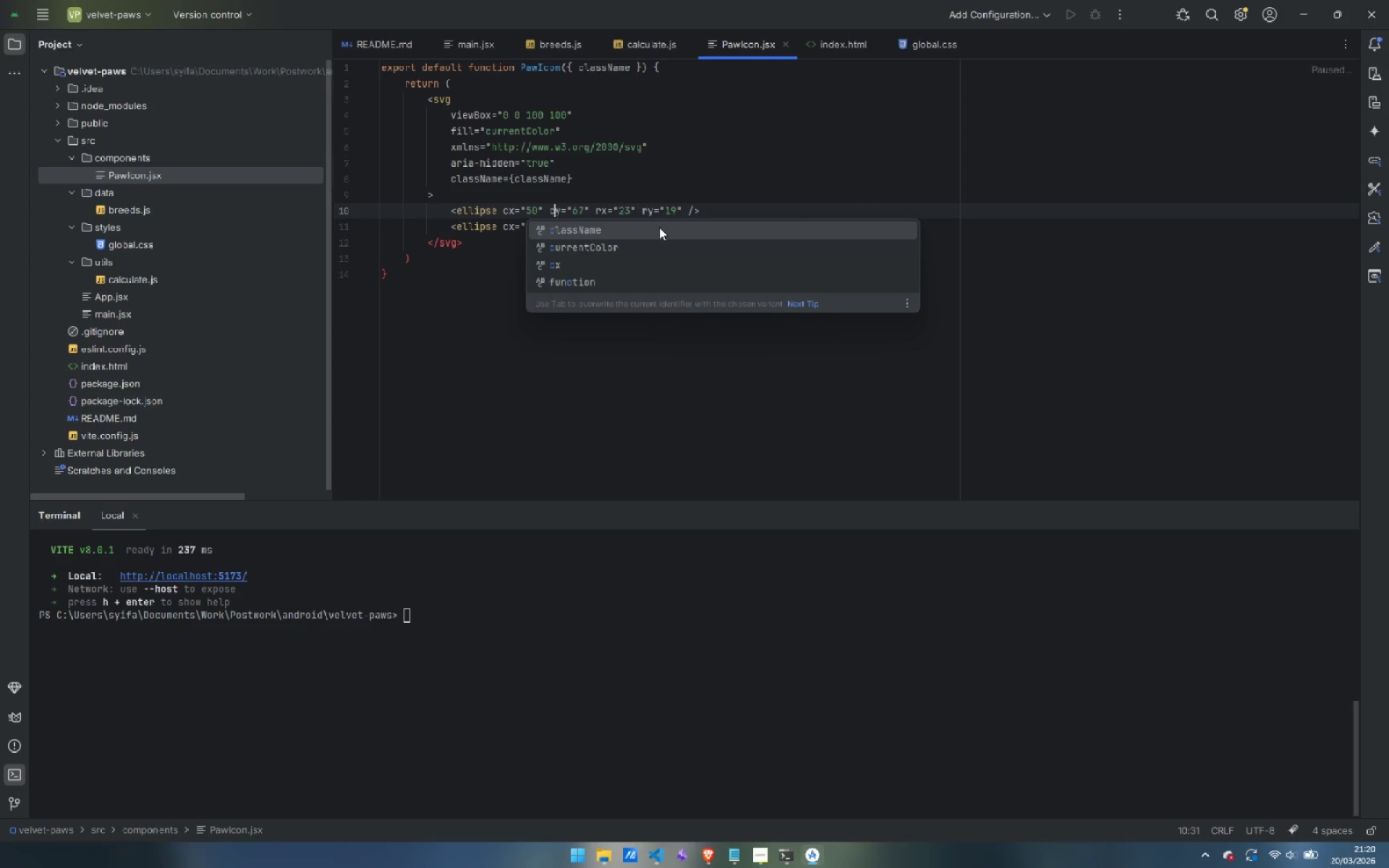 
key(Escape)
 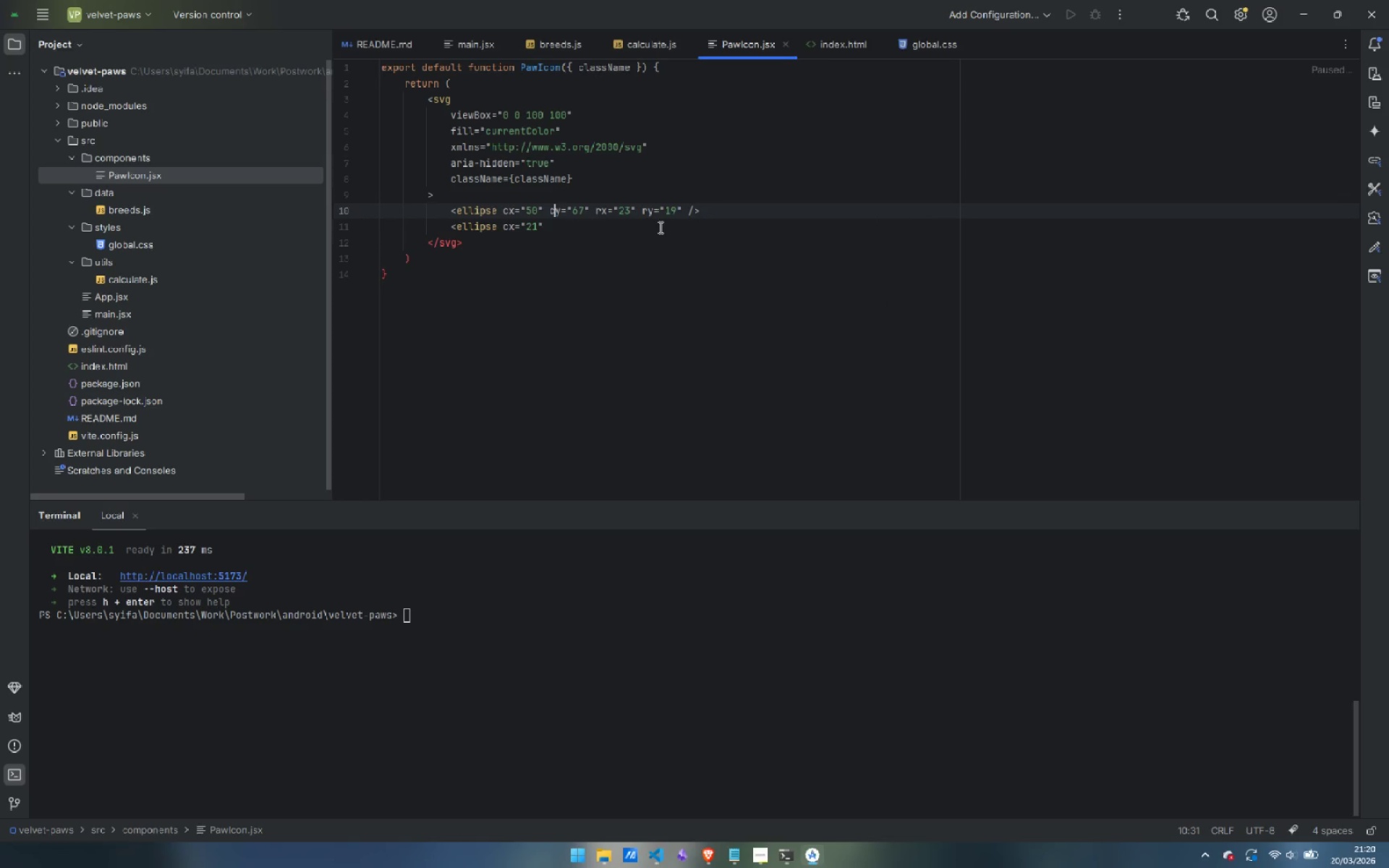 
key(ArrowDown)
 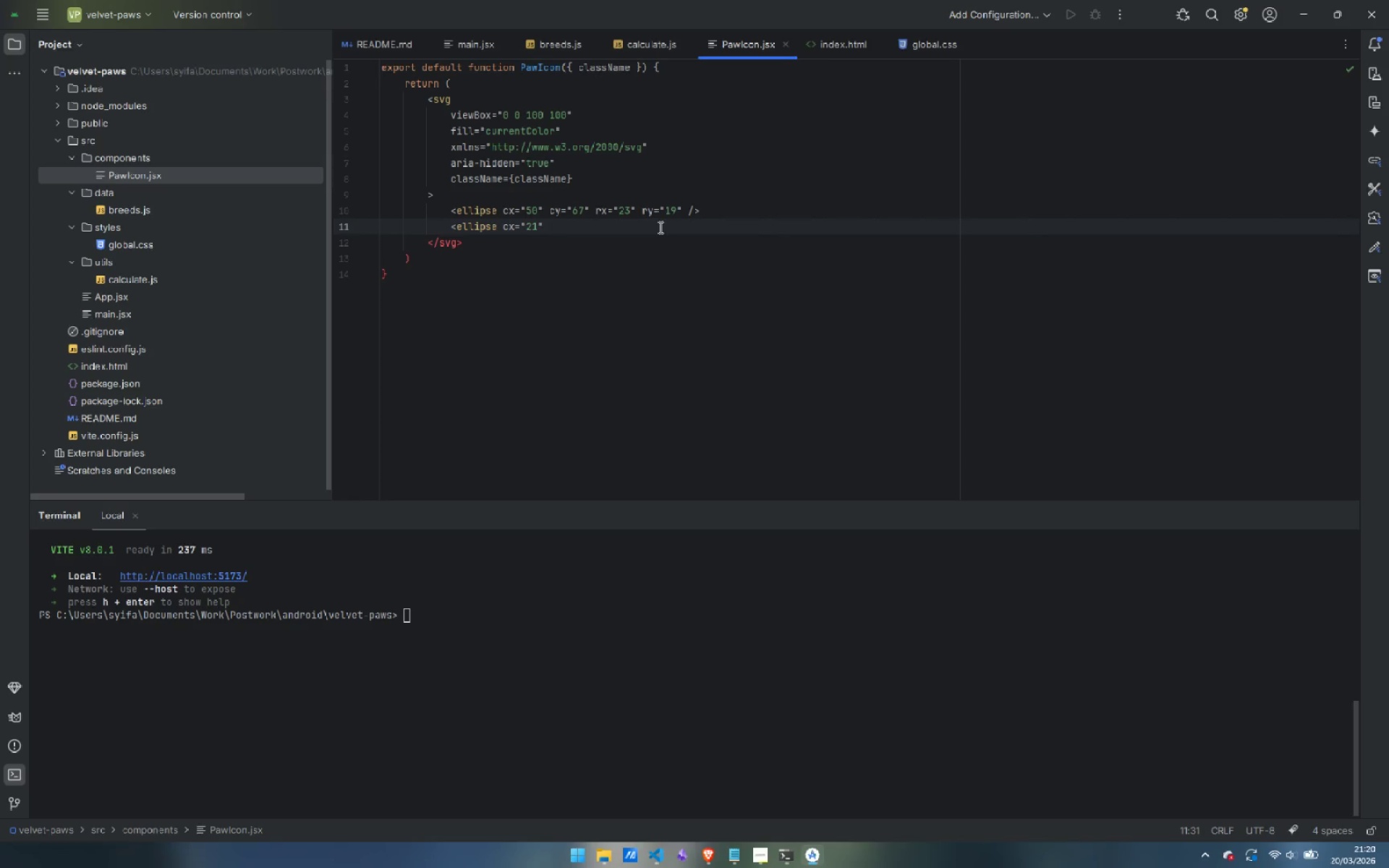 
key(ArrowLeft)
 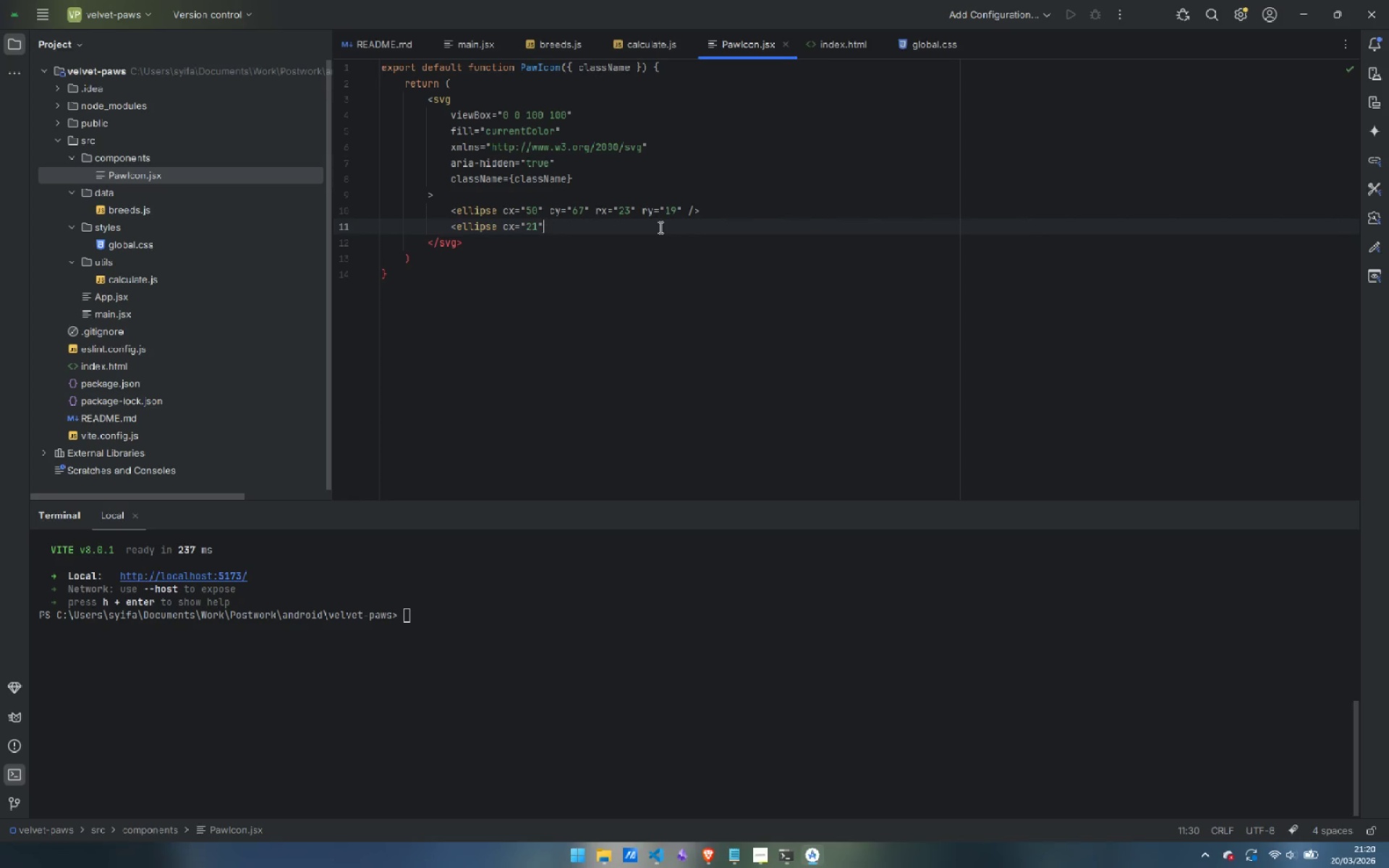 
key(ArrowLeft)
 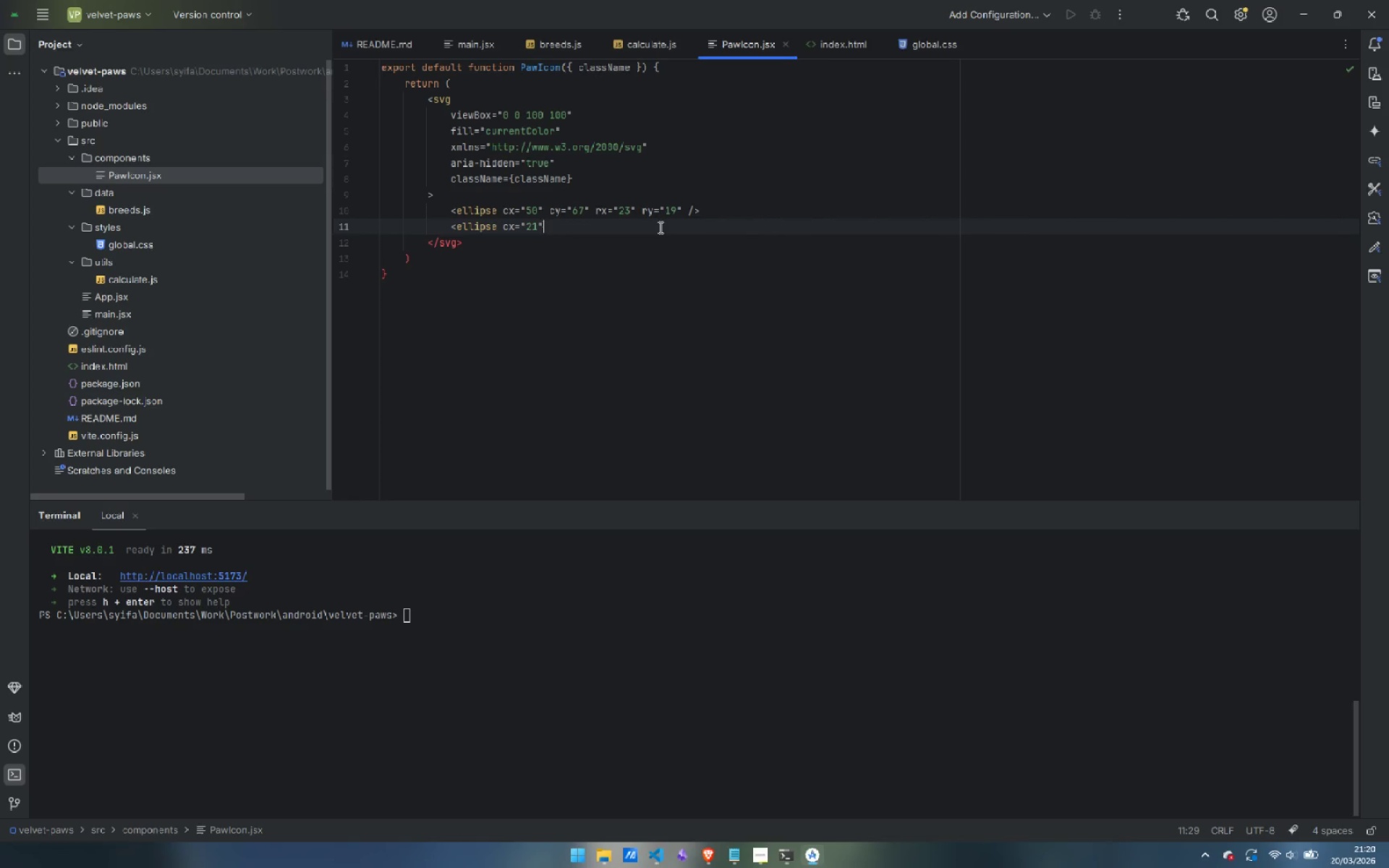 
key(ArrowRight)
 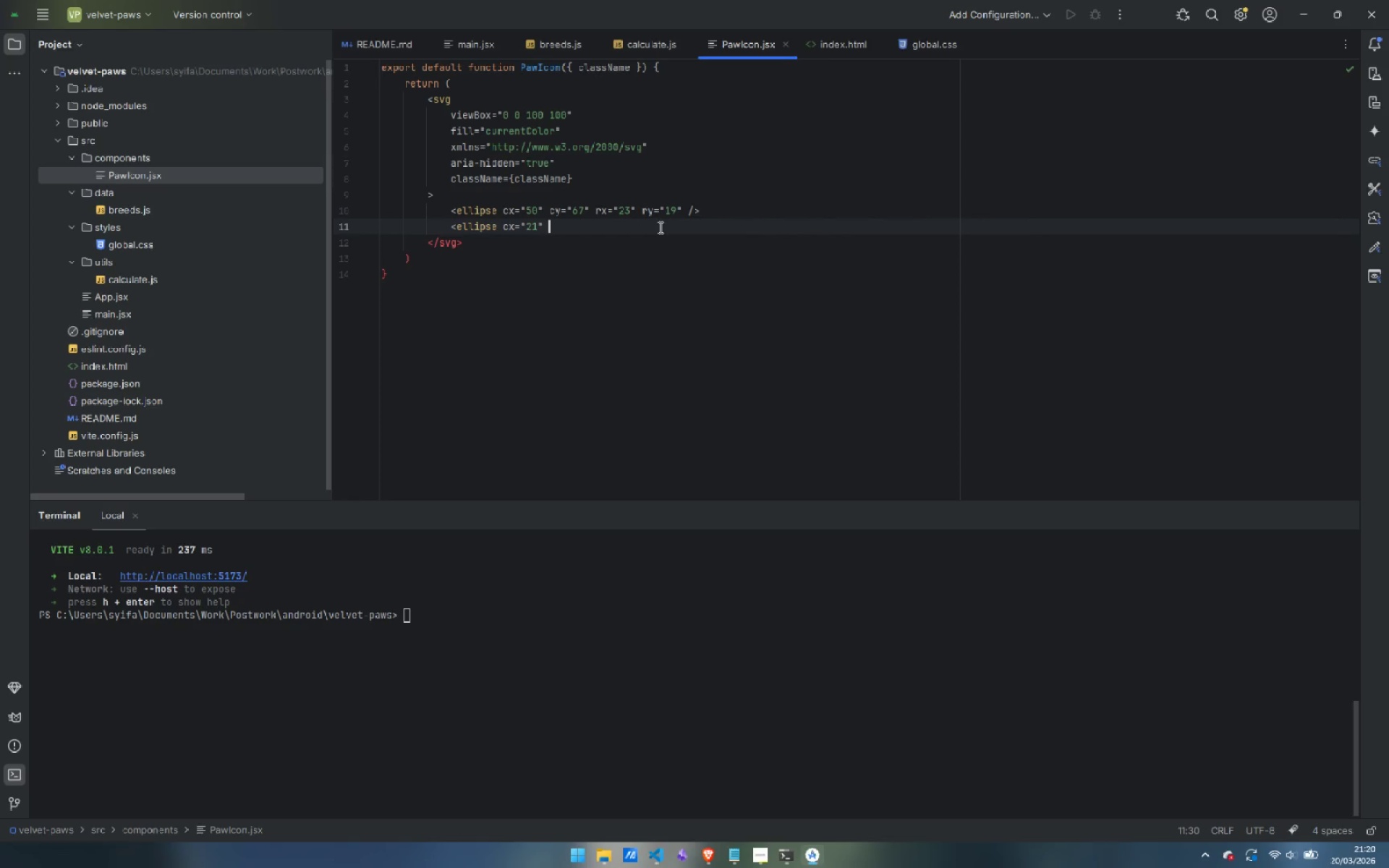 
key(ArrowRight)
 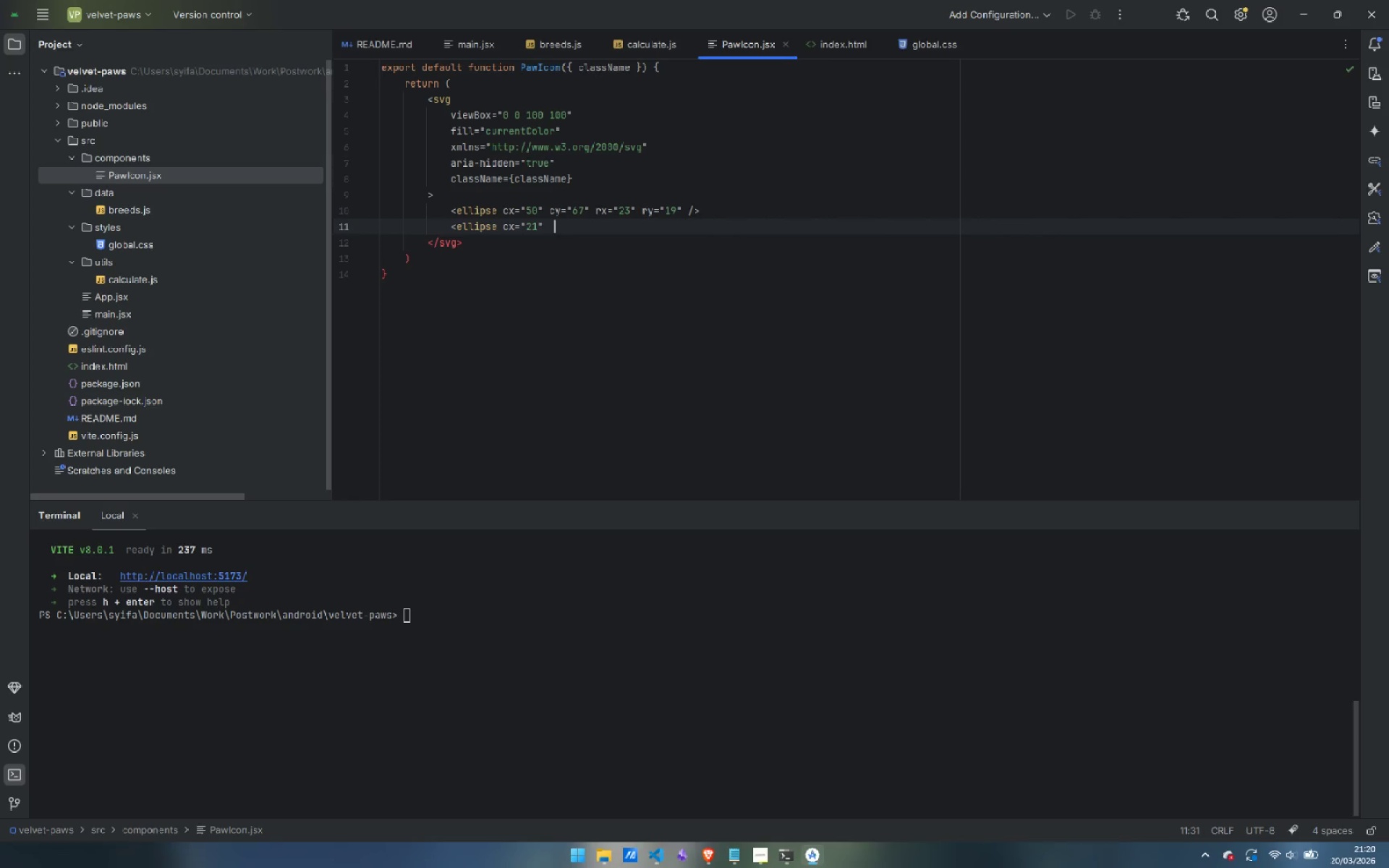 
key(Backspace)
type(cy="44)
 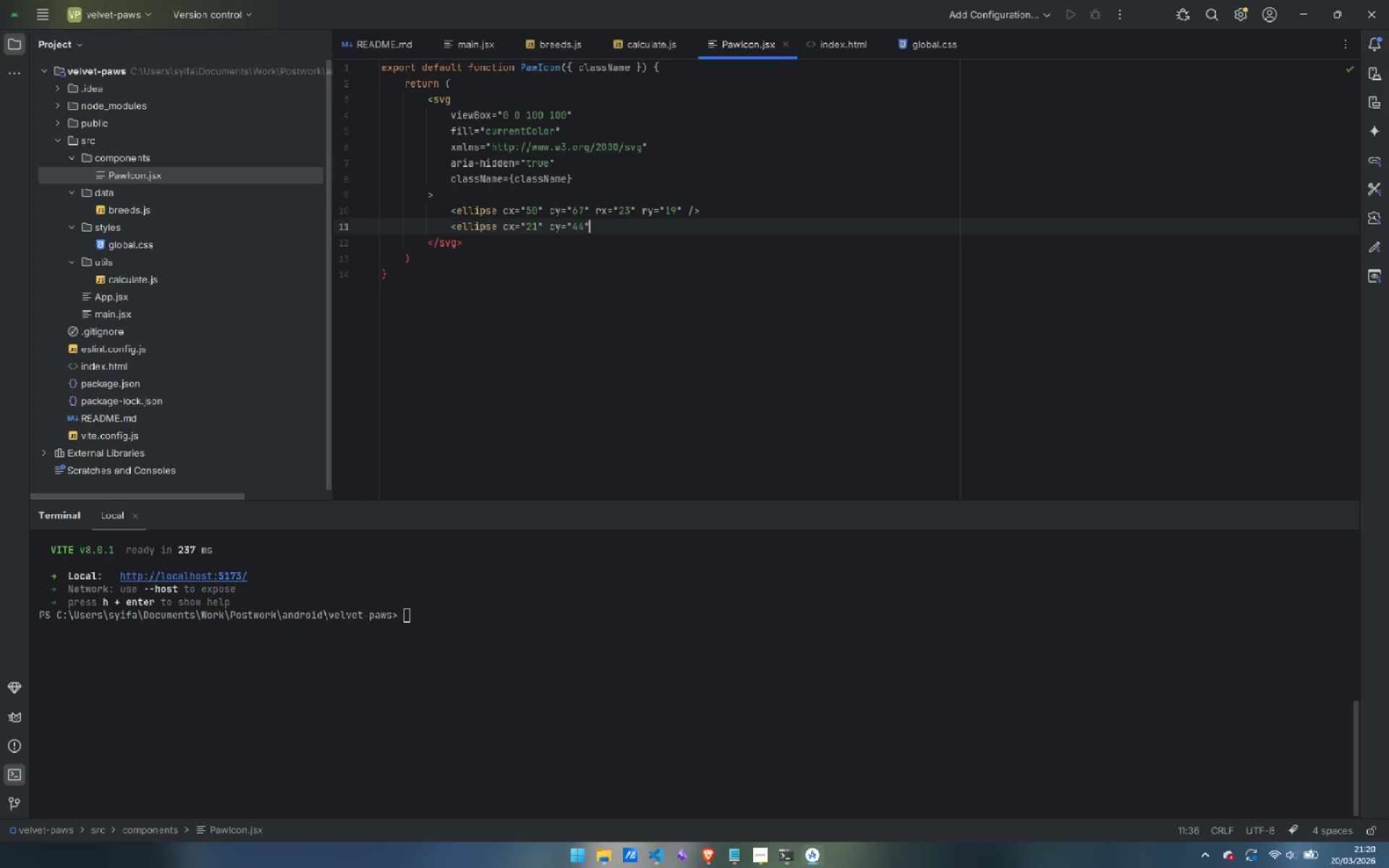 
 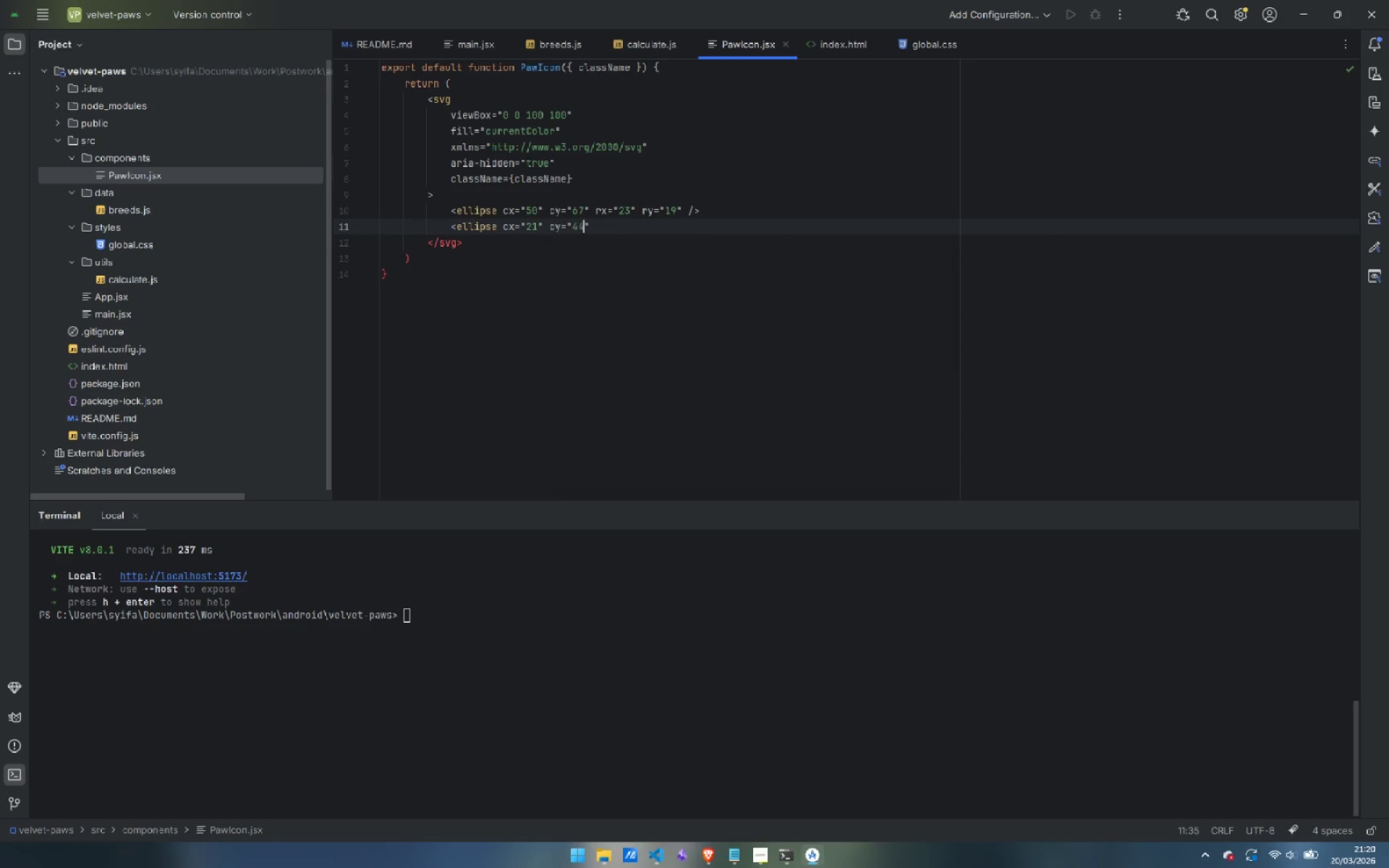 
key(ArrowRight)
 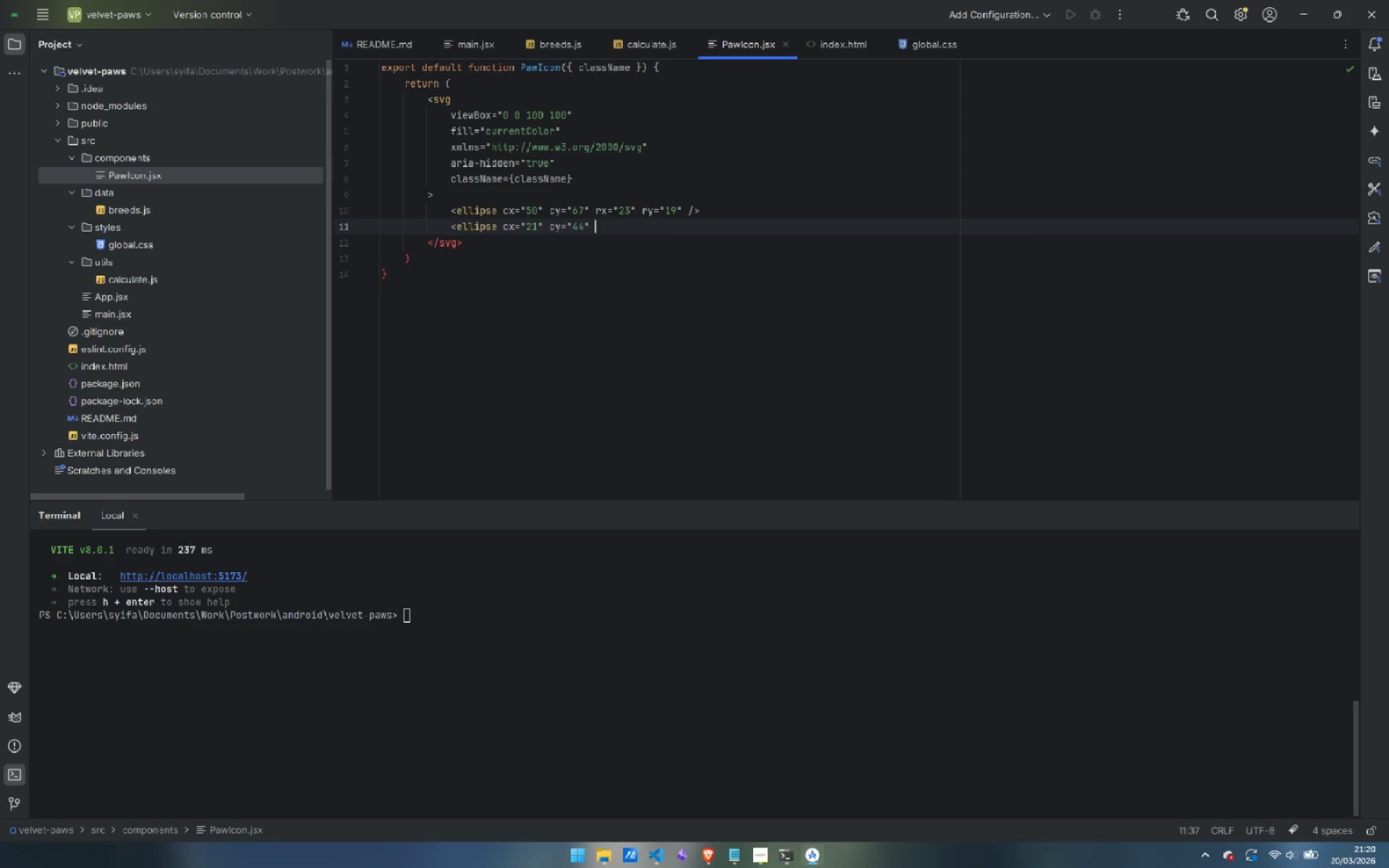 
type( rx="10.5)
 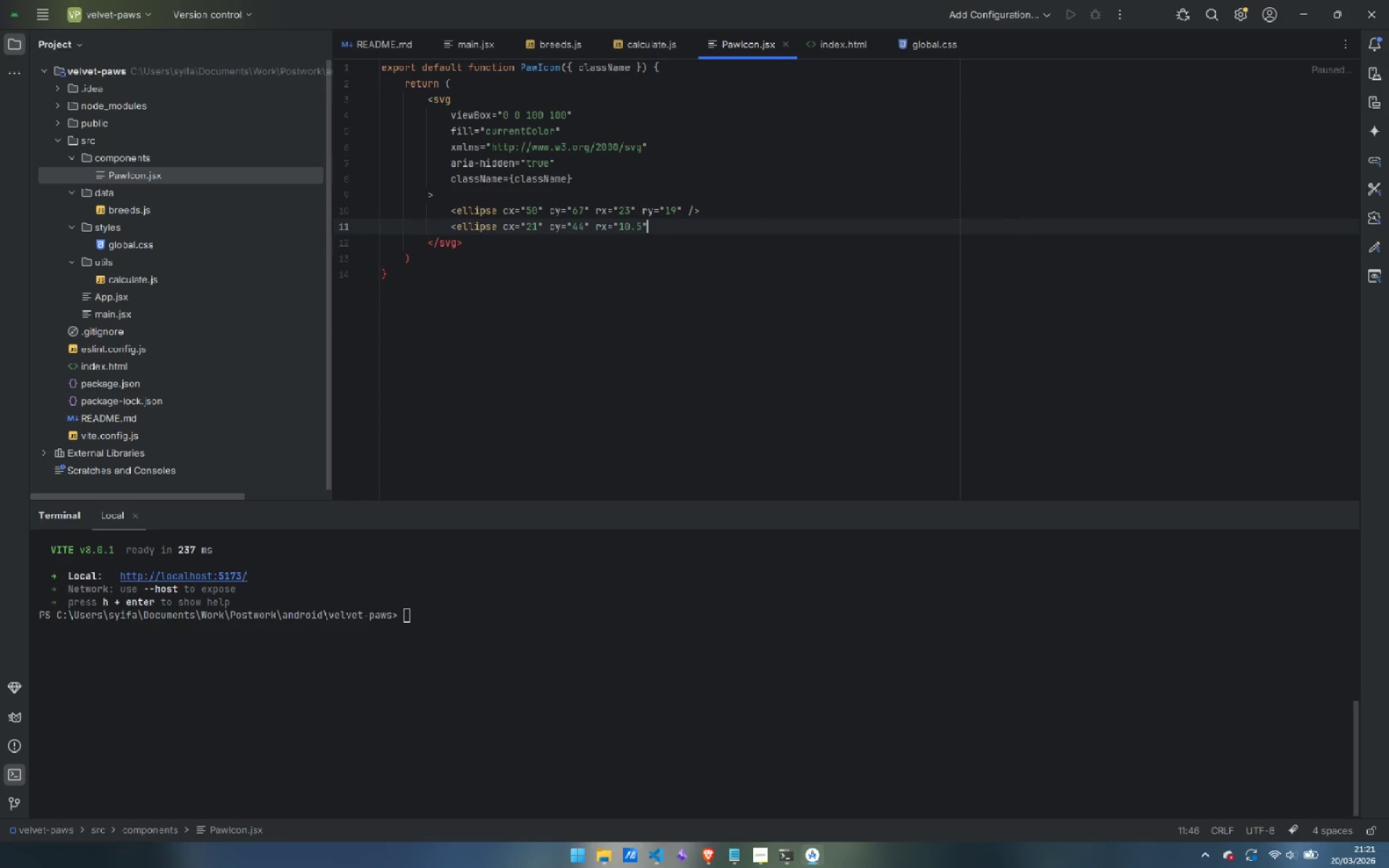 
 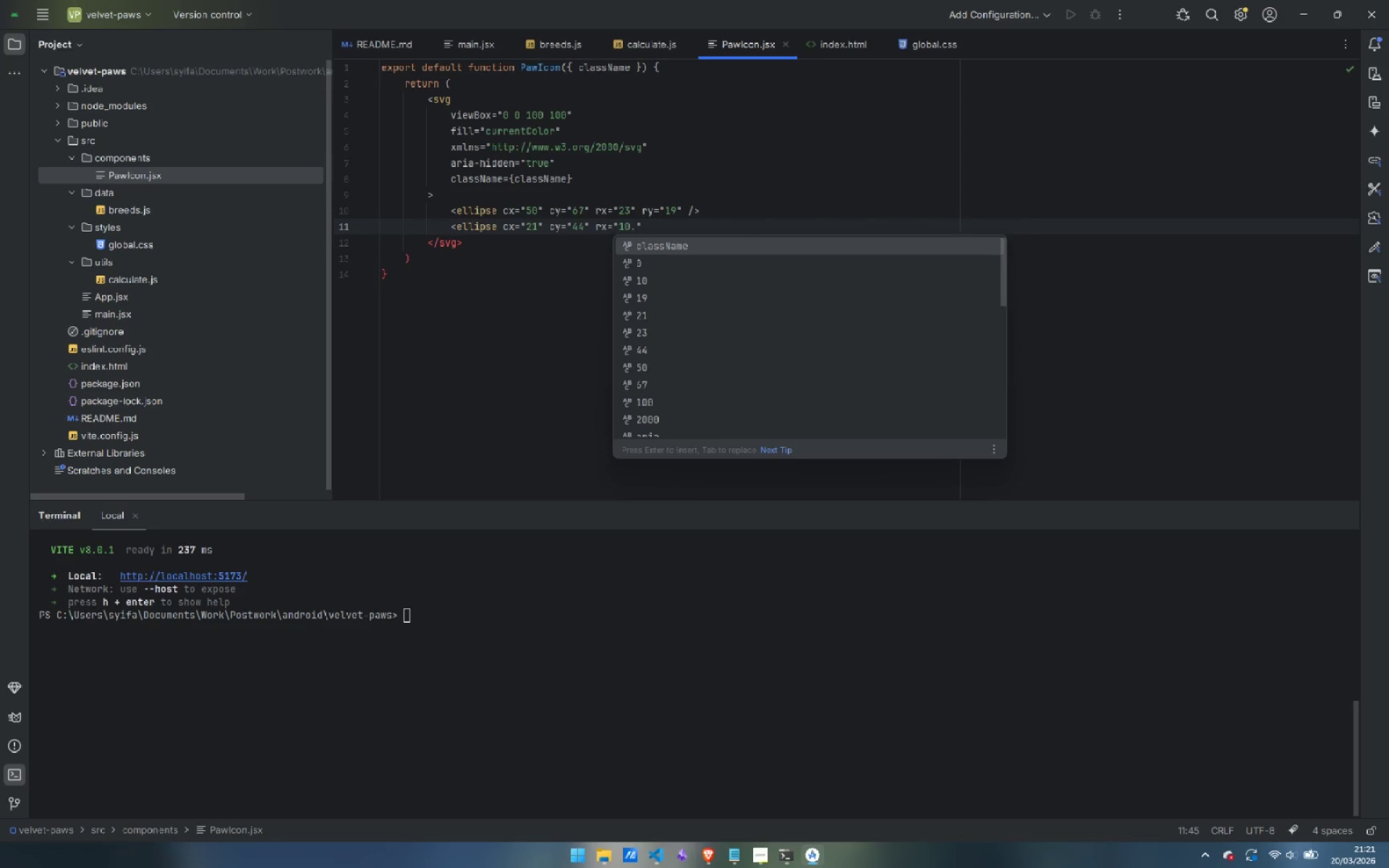 
key(ArrowRight)
 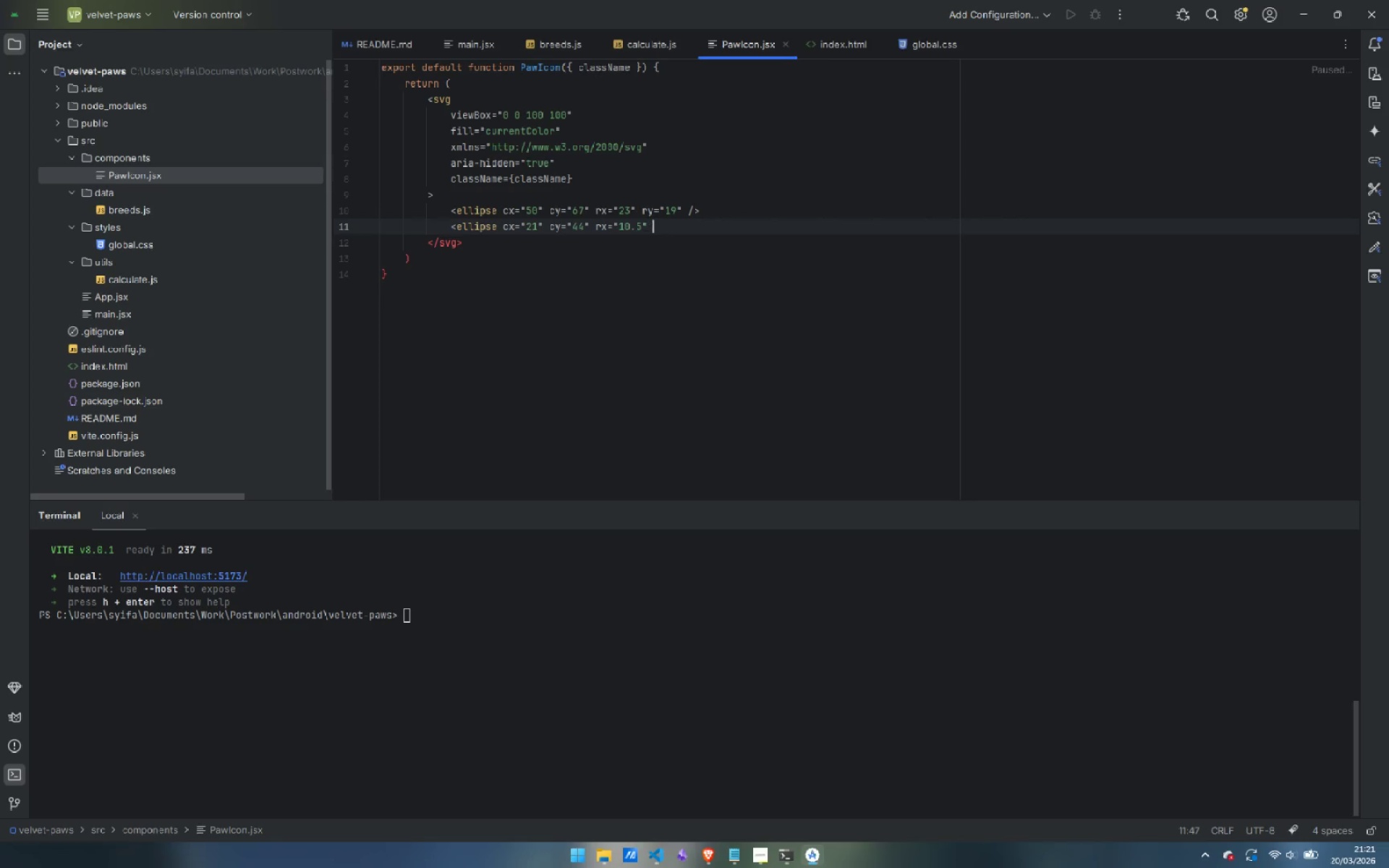 
type( ry="13.5)
 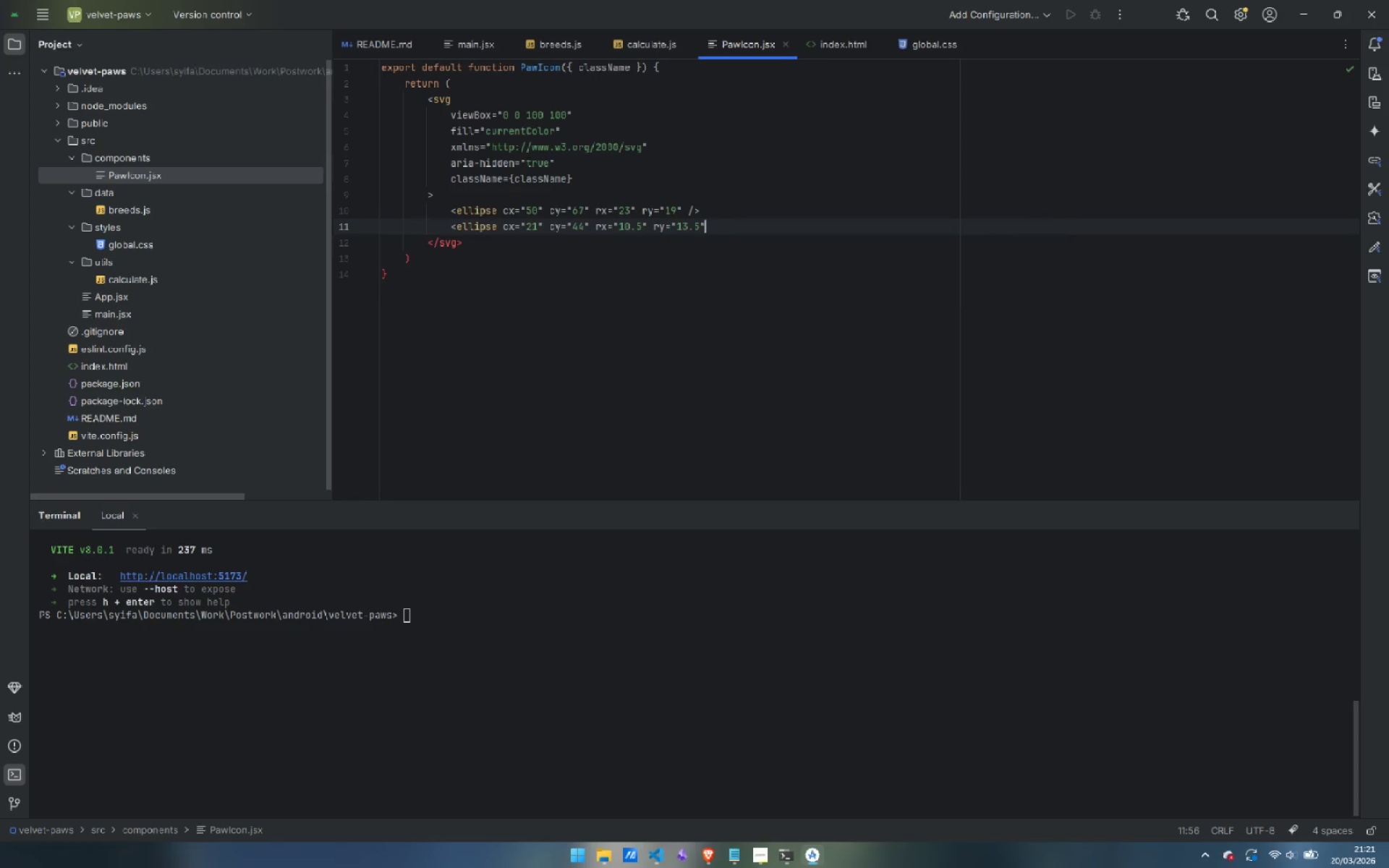 
key(ArrowRight)
 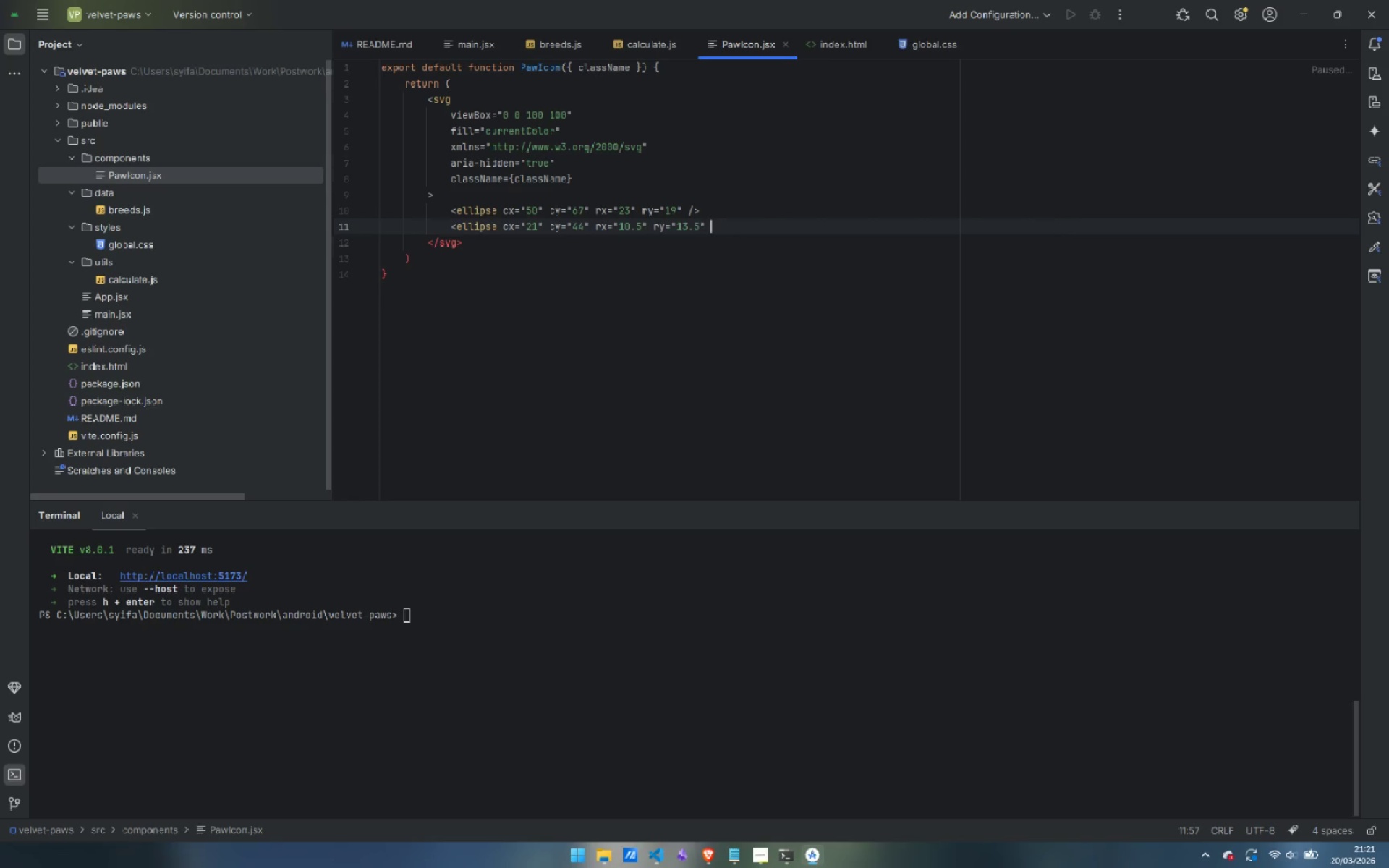 
type( transform="rorate)
key(Backspace)
key(Backspace)
key(Backspace)
key(Backspace)
type(tate())
 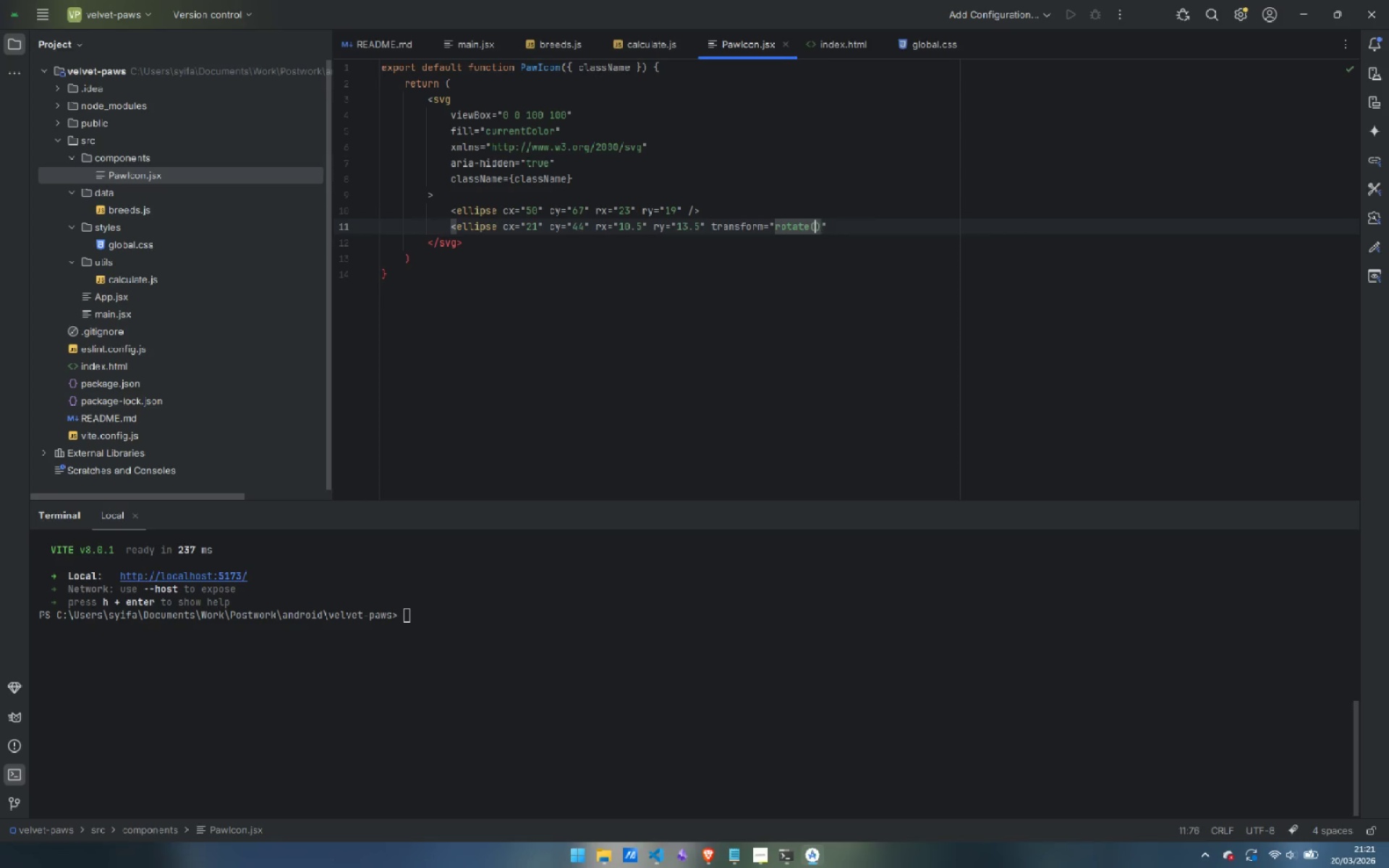 
 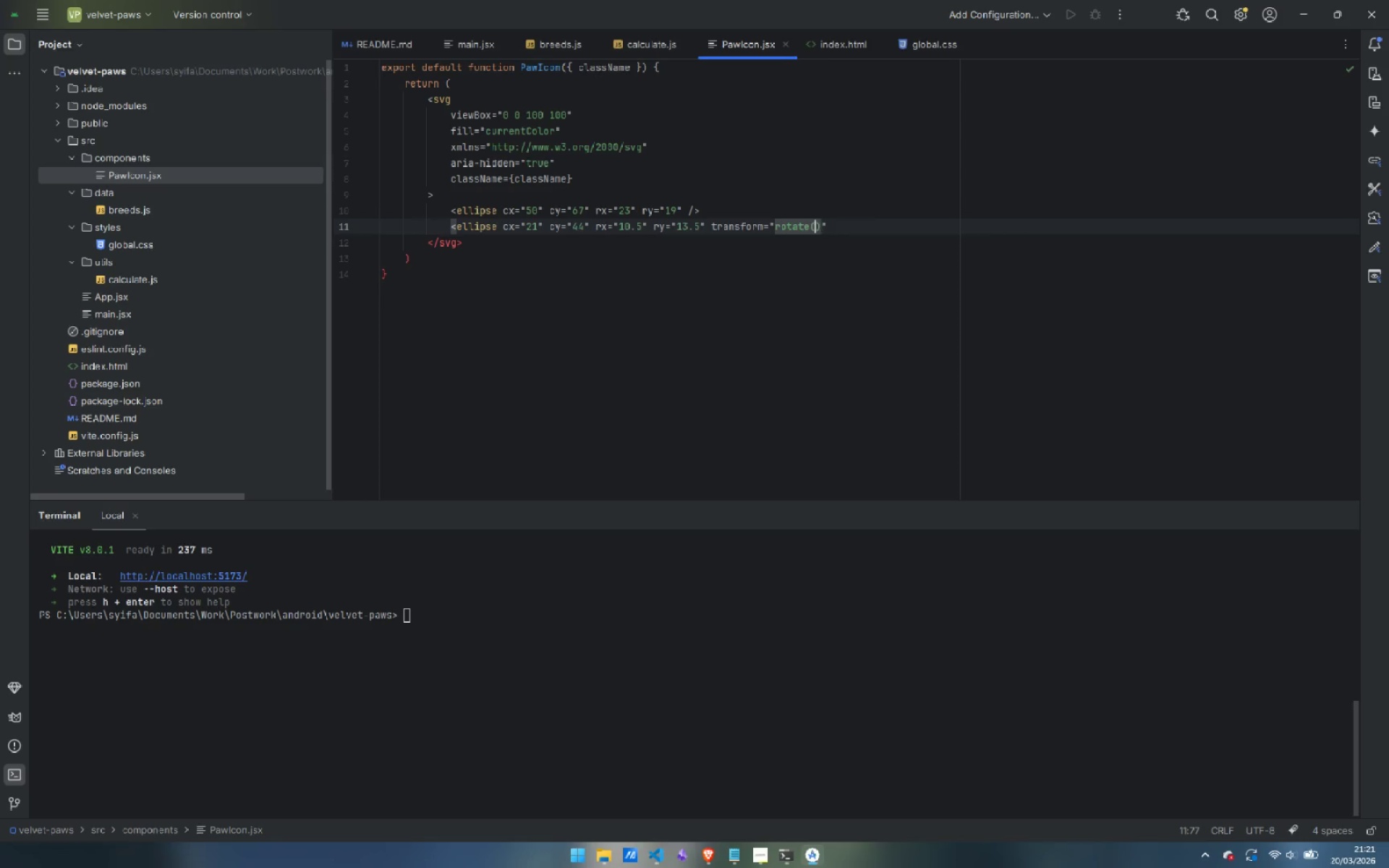 
key(ArrowLeft)
 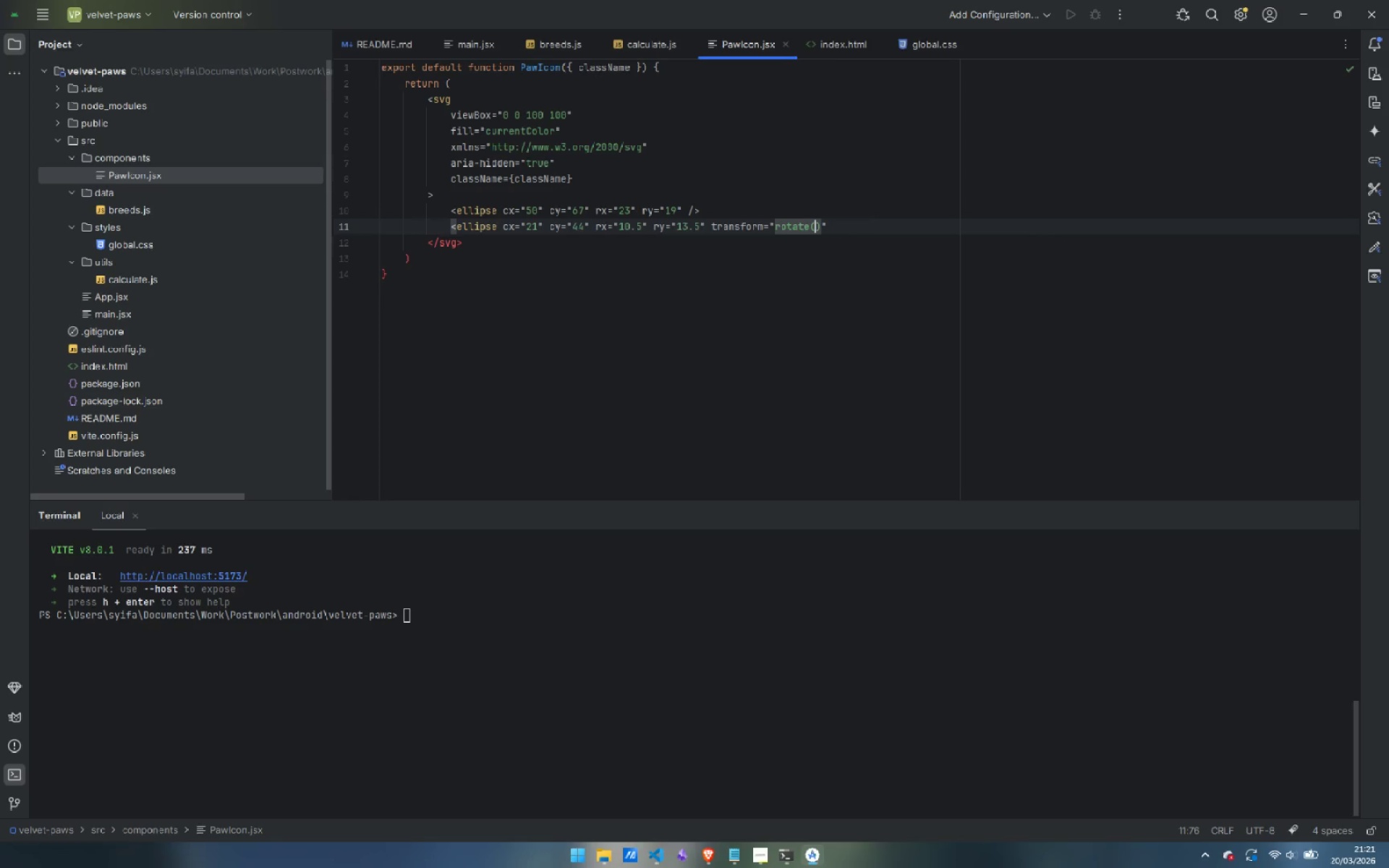 
type(-10 2)
key(Backspace)
key(Backspace)
key(Backspace)
key(Backspace)
type(20 21 44)
 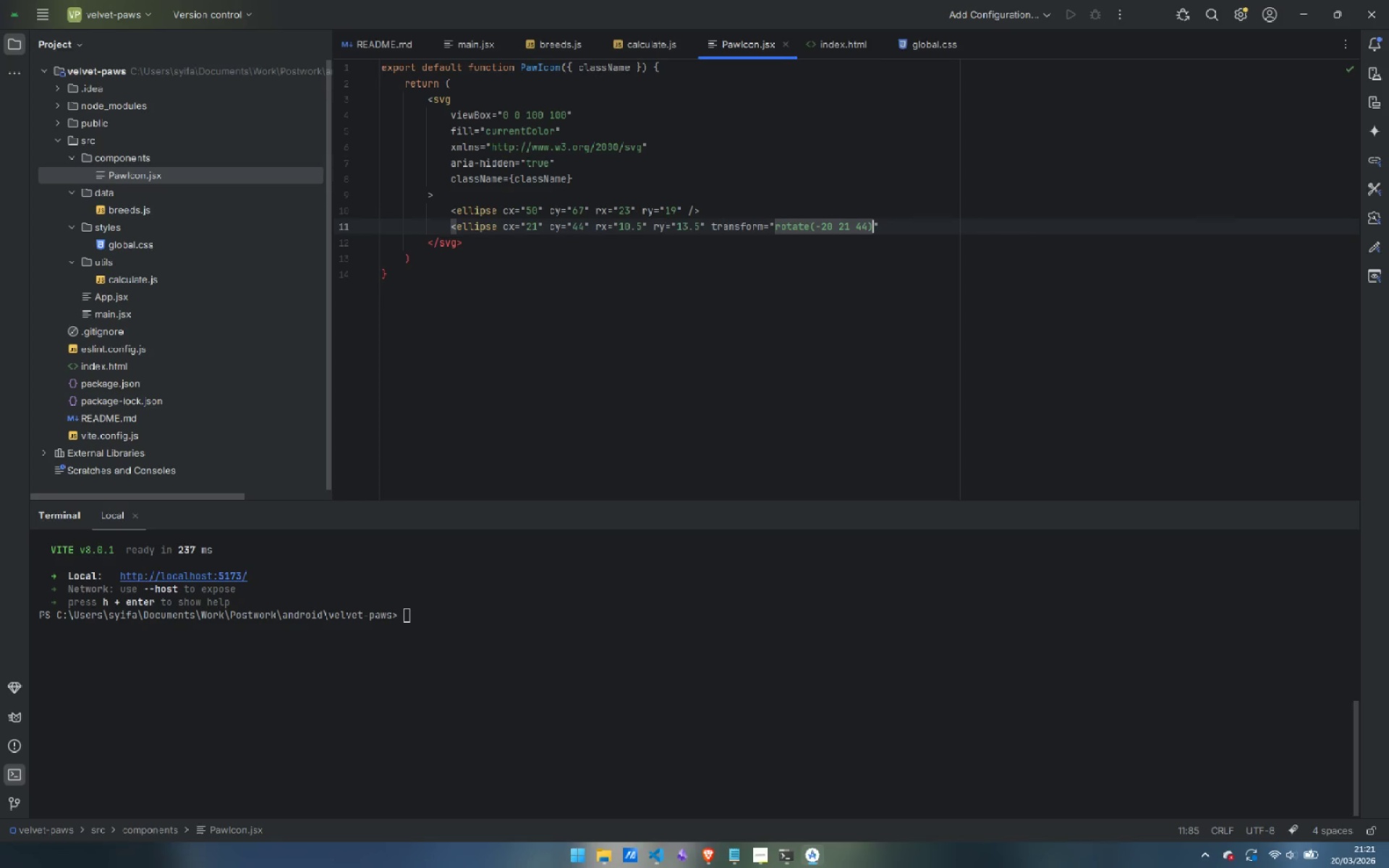 
key(ArrowRight)
 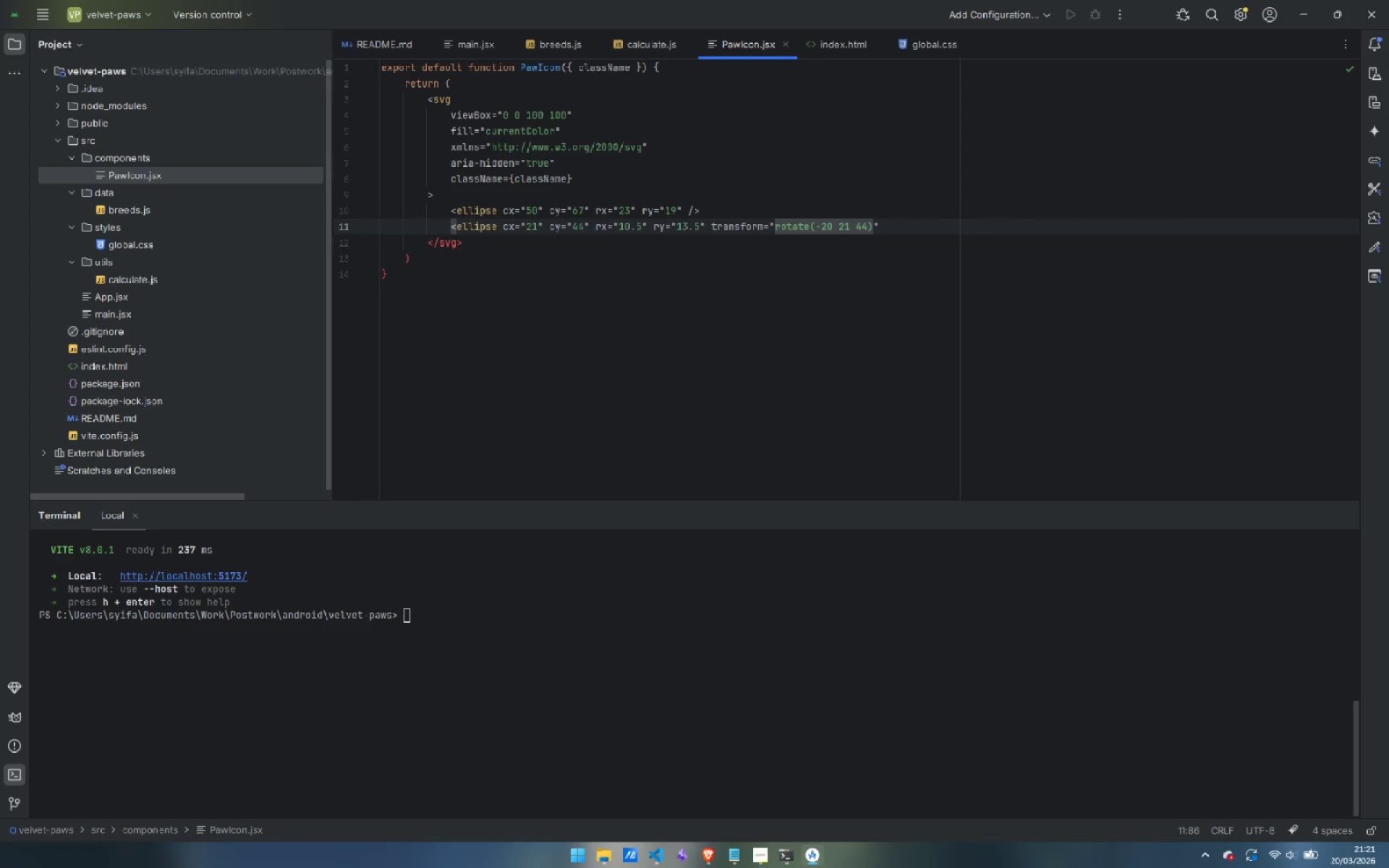 
key(ArrowRight)
 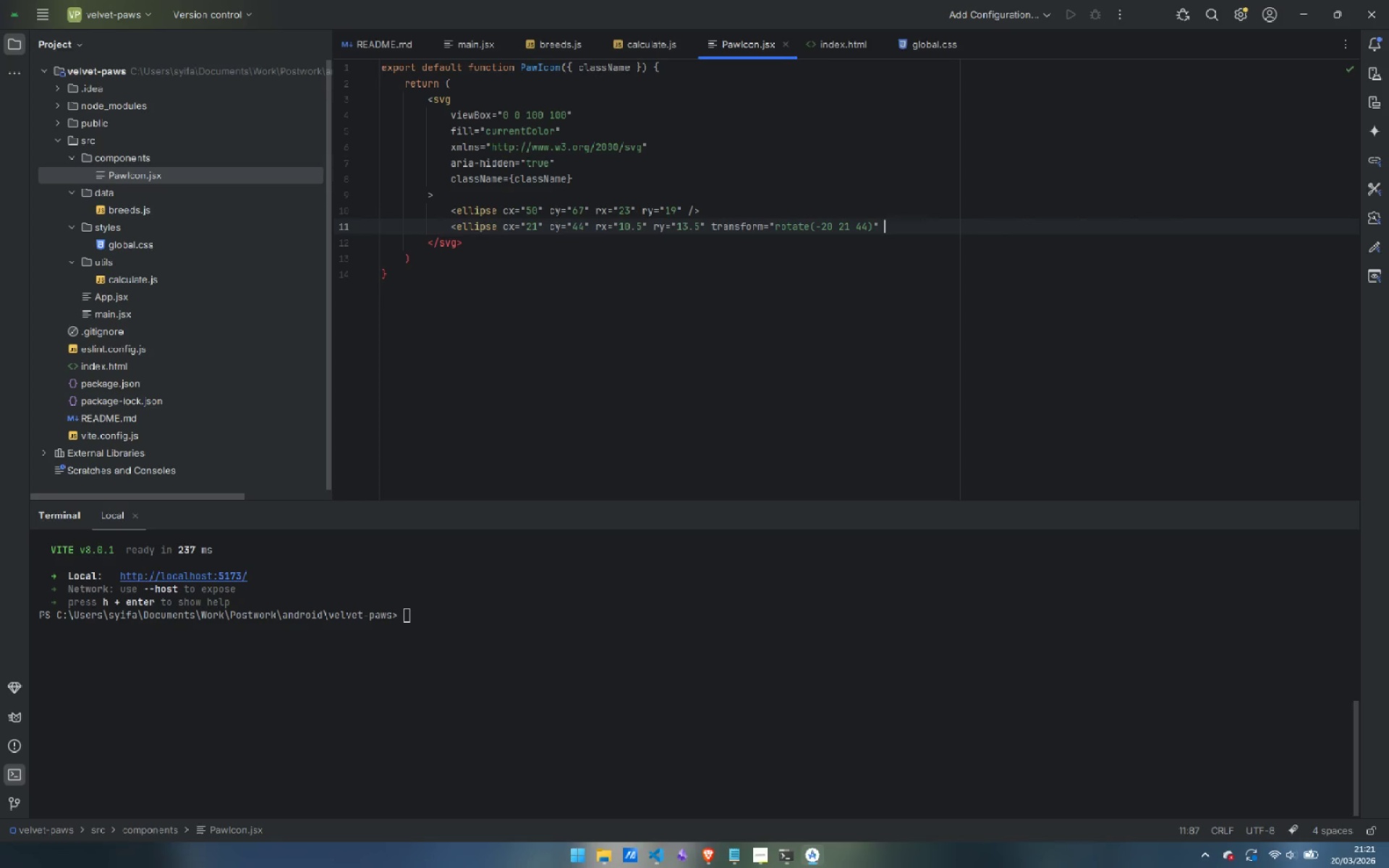 
key(Space)
 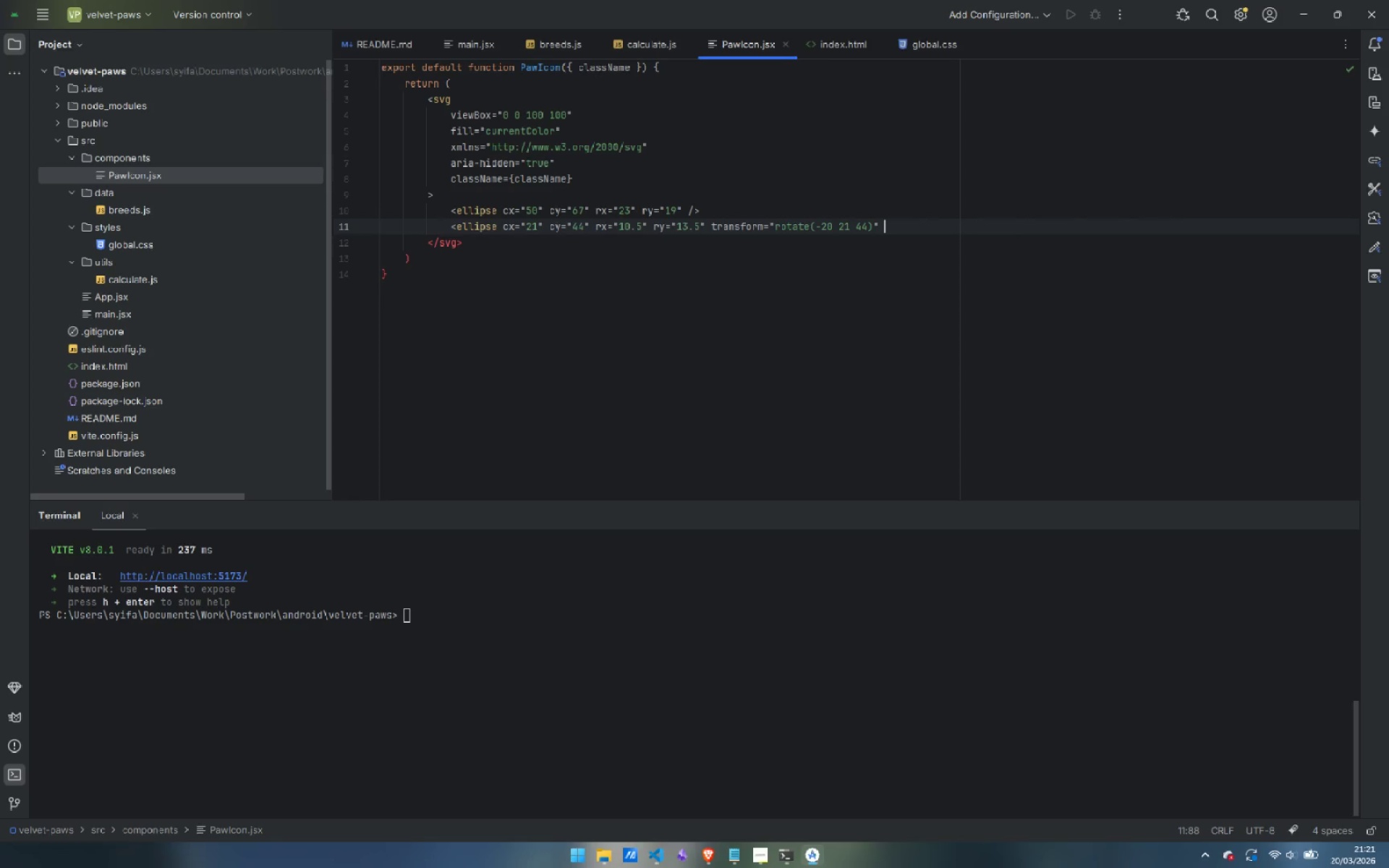 
key(Slash)
 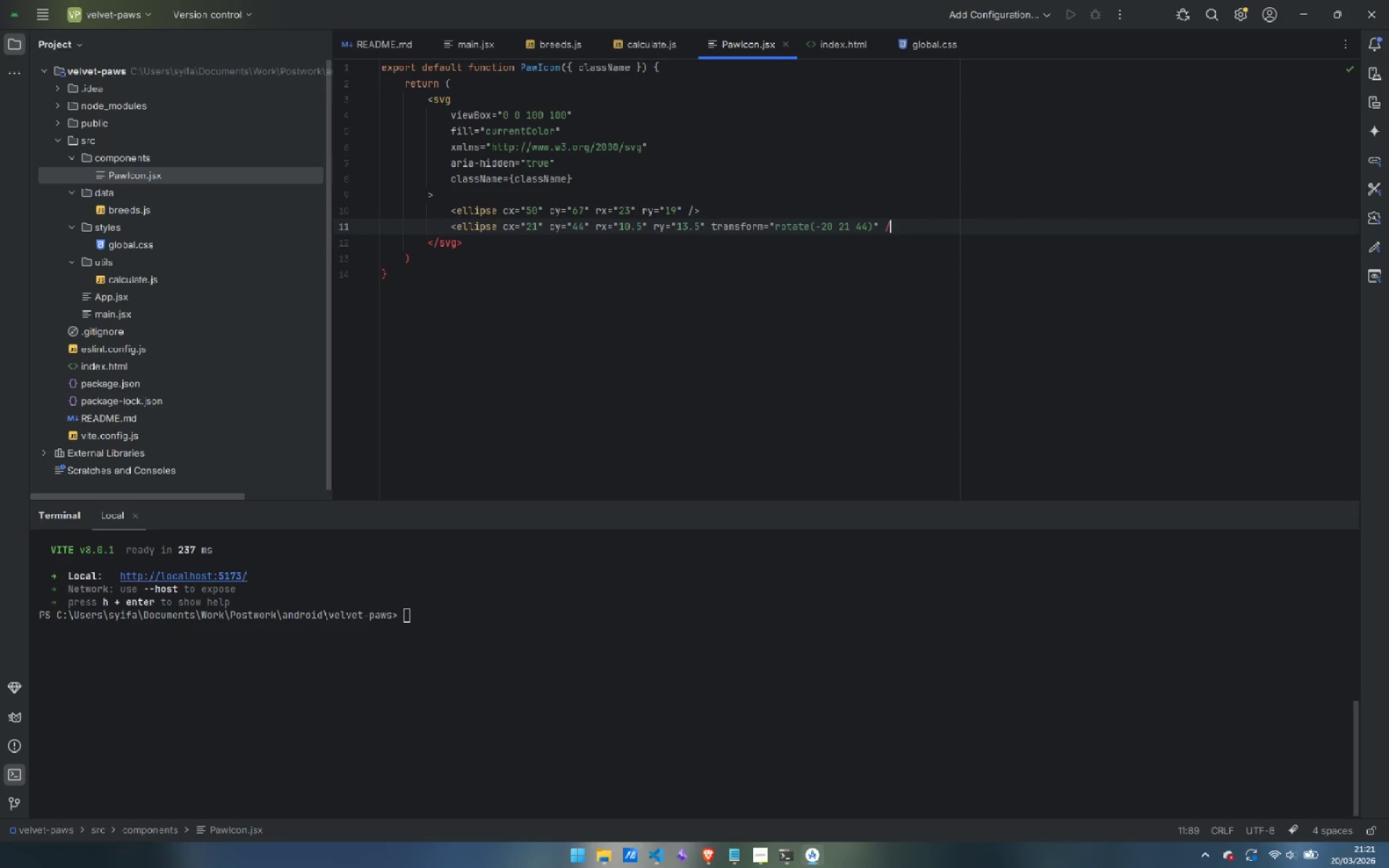 
key(Shift+Period)
 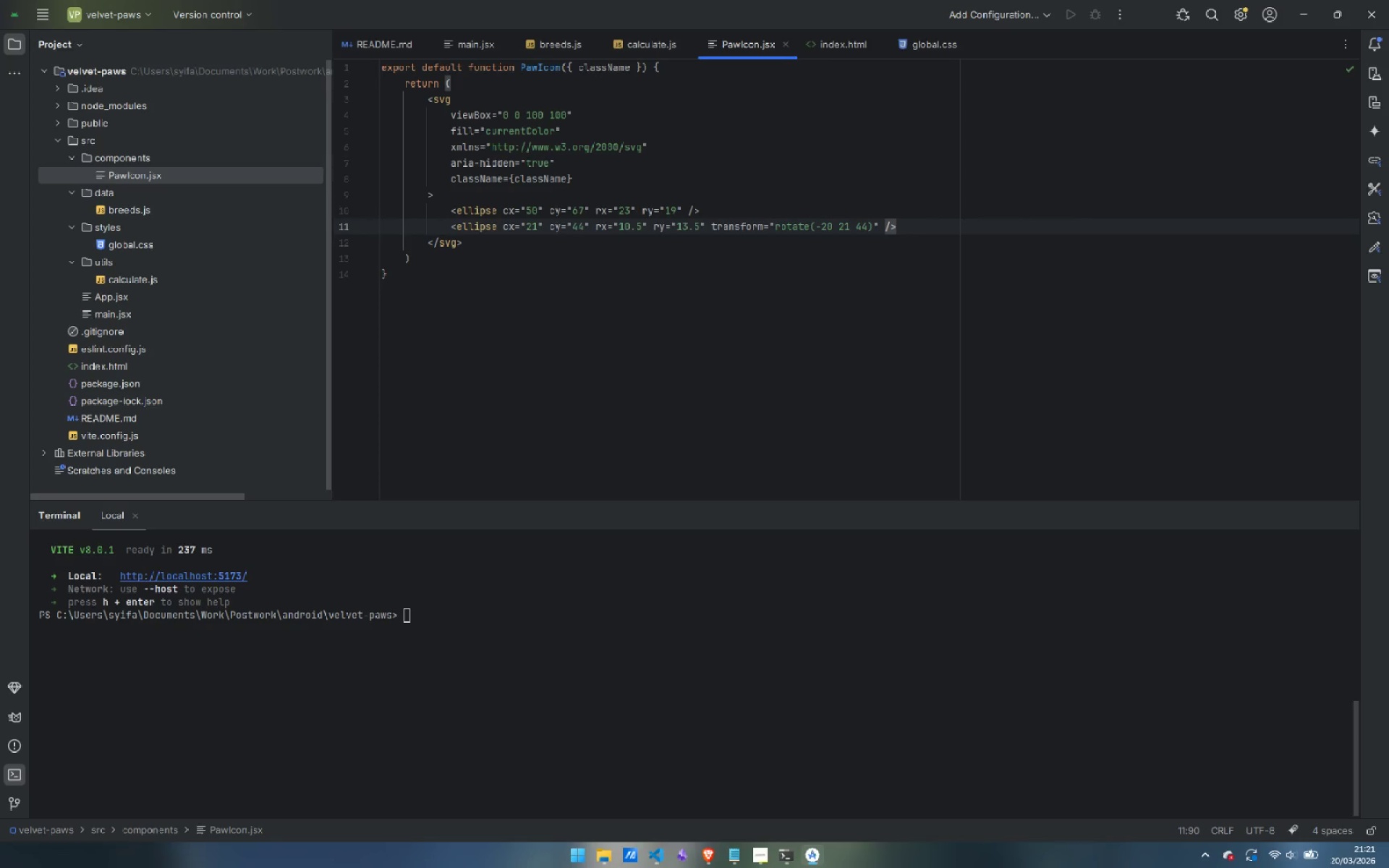 
key(Shift+ArrowUp)
 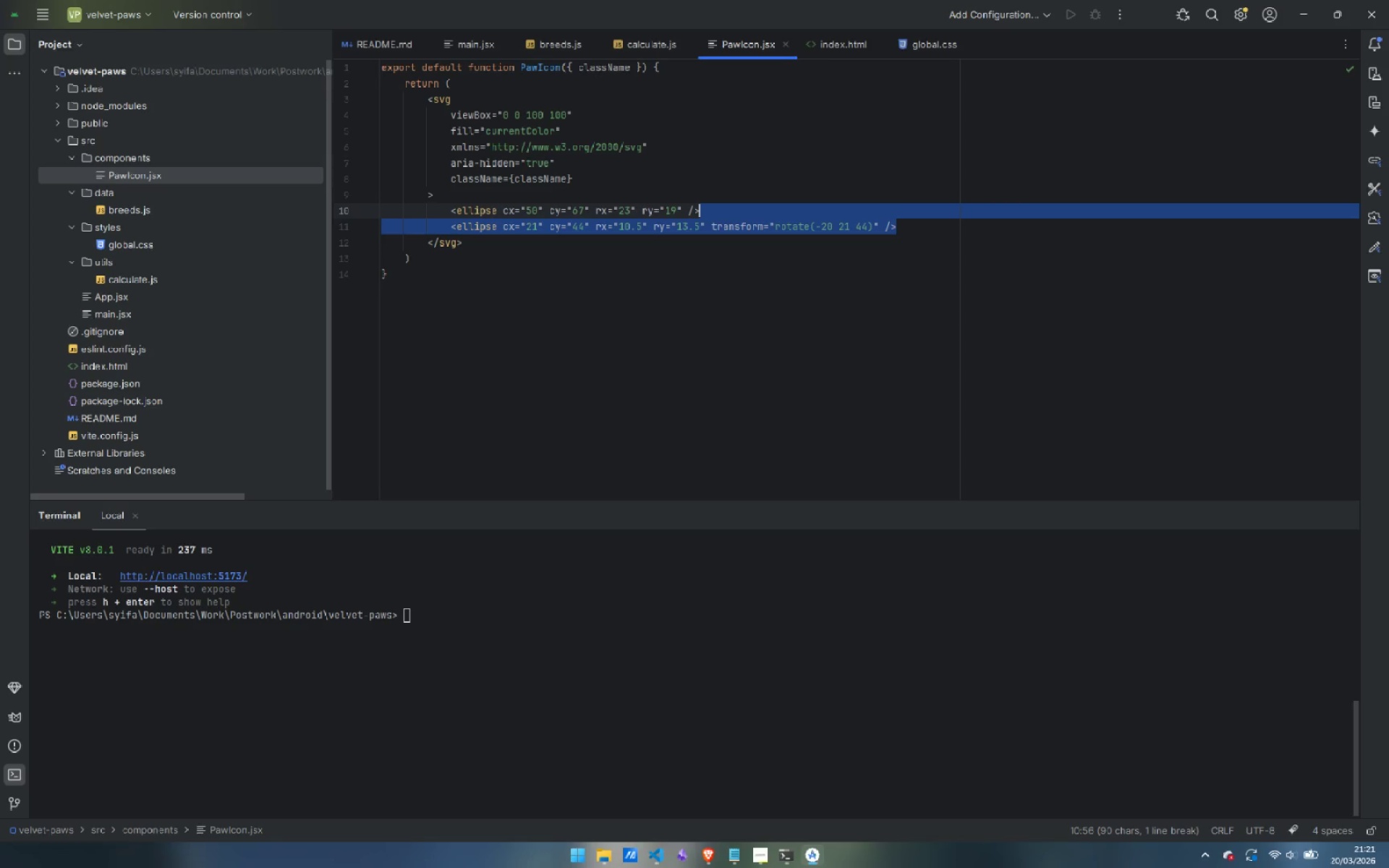 
key(Control+C)
 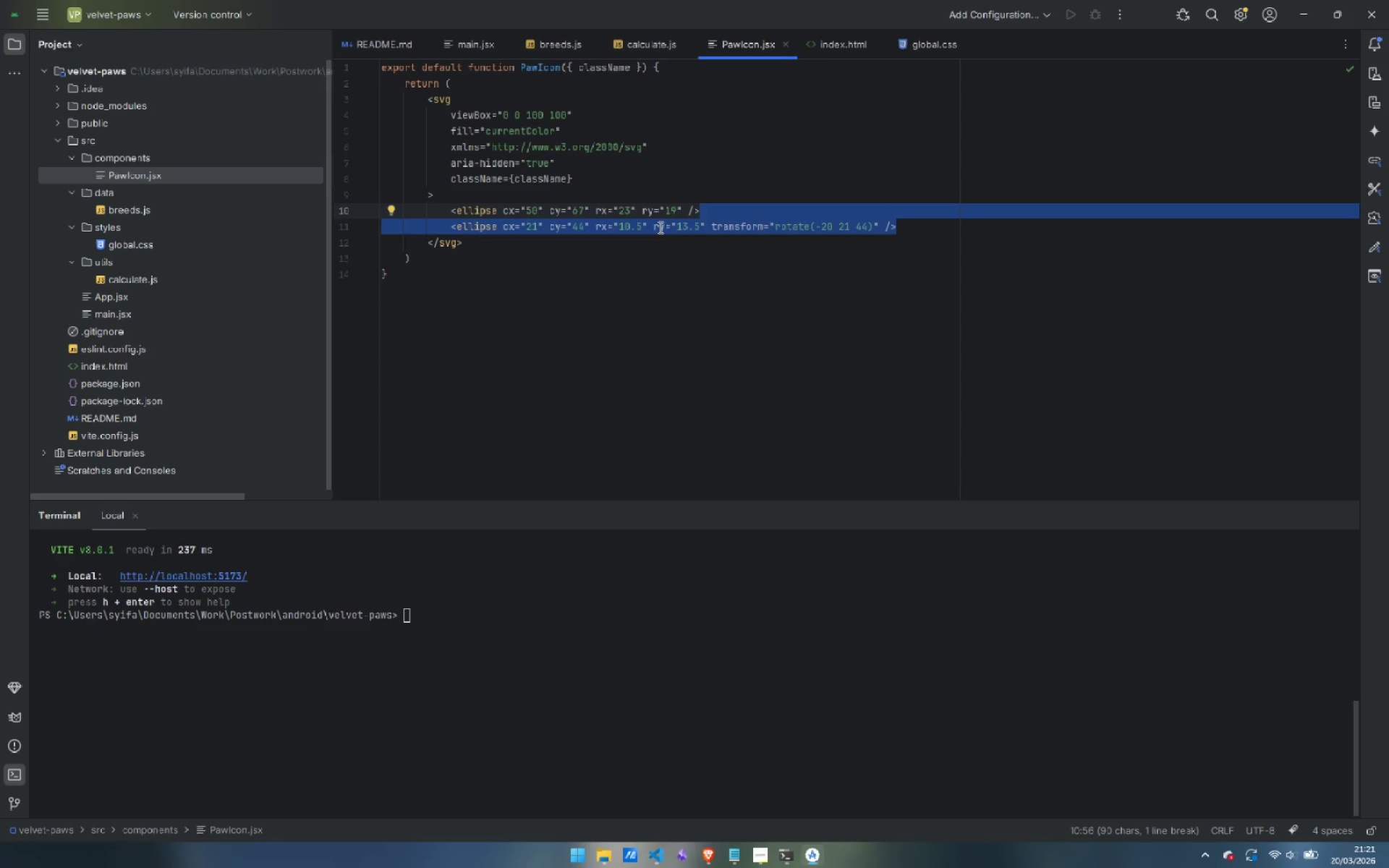 
key(ArrowRight)
 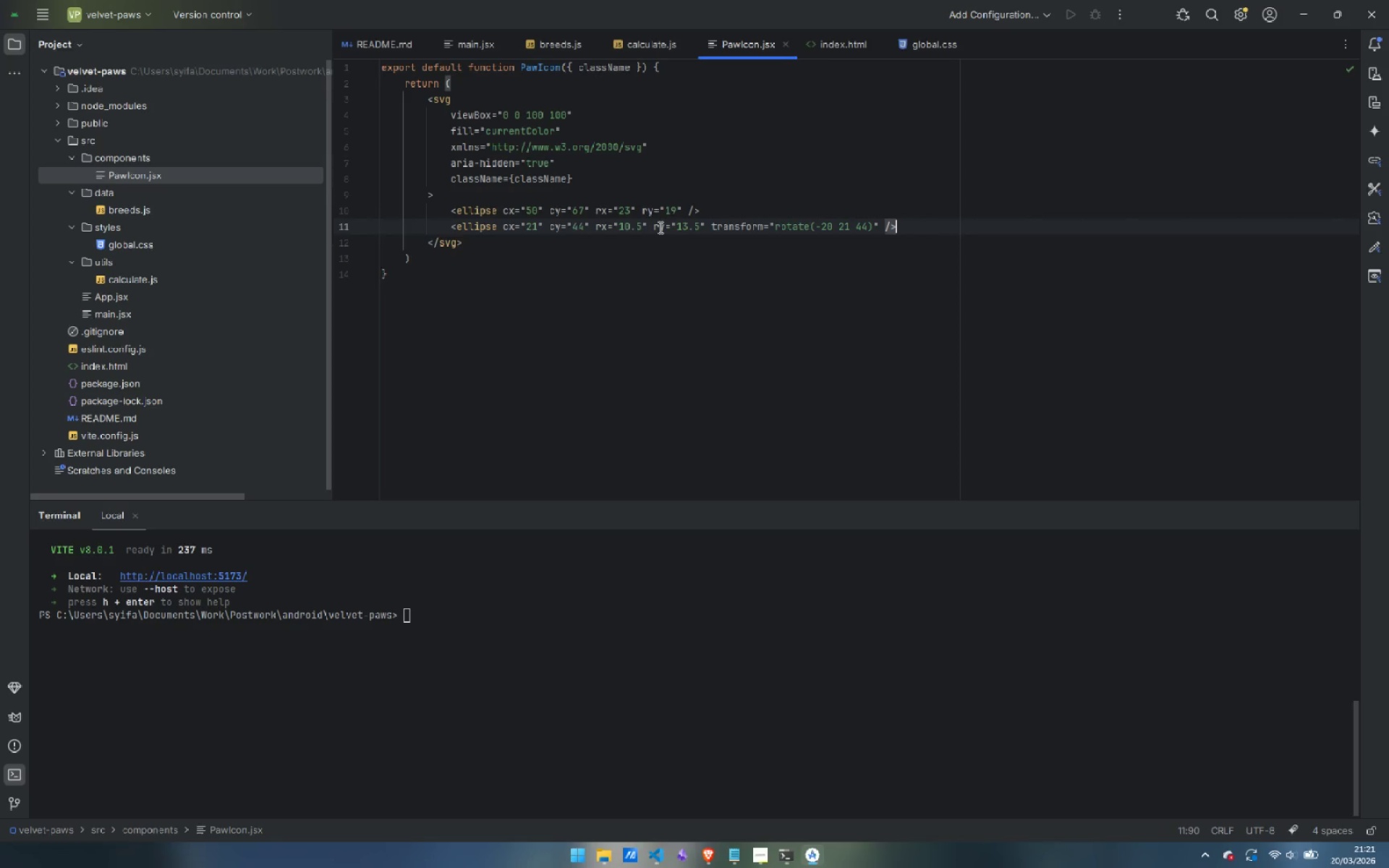 
key(Control+V)
 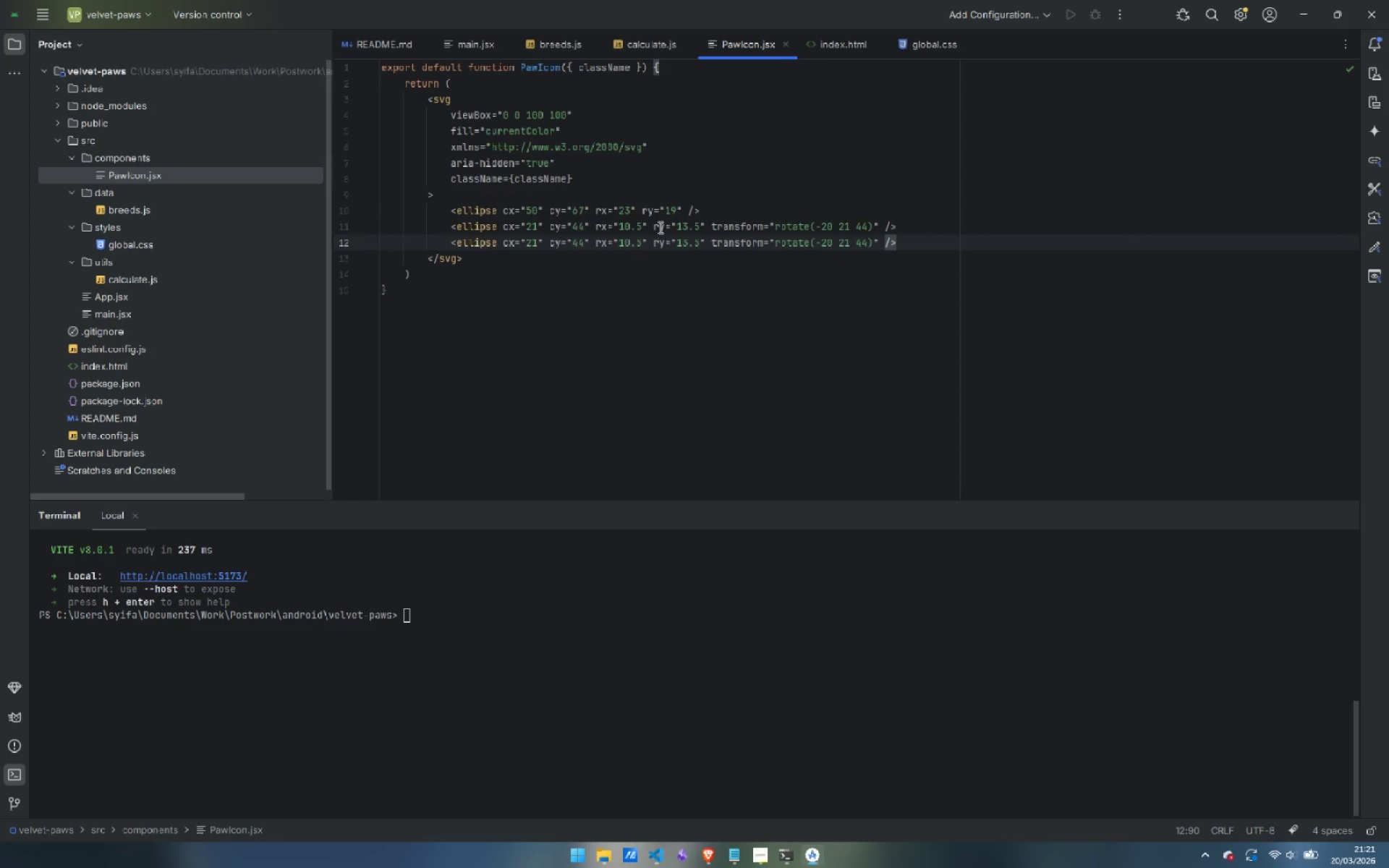 
key(Control+V)
 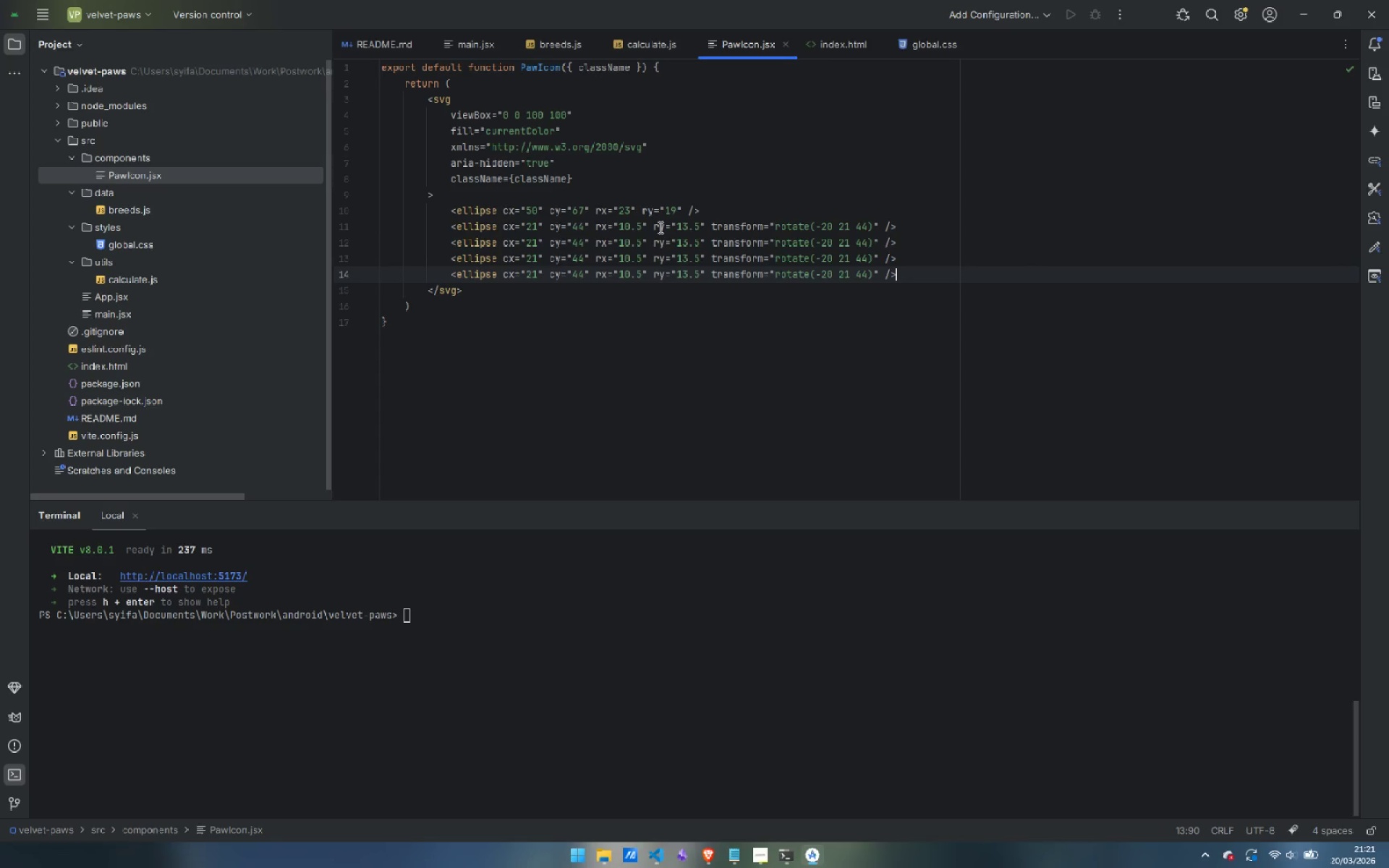 
key(Control+V)
 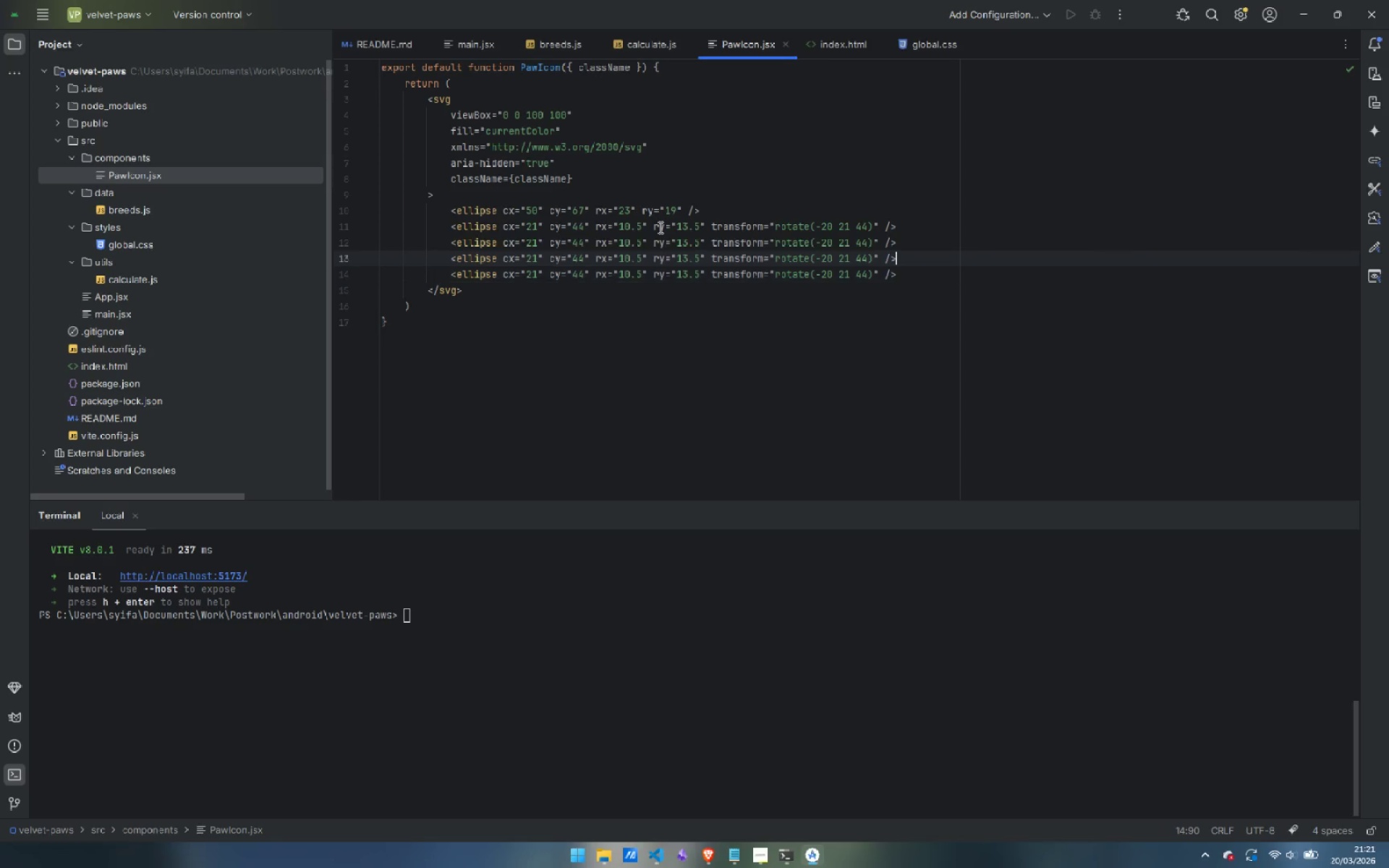 
key(ArrowUp)
 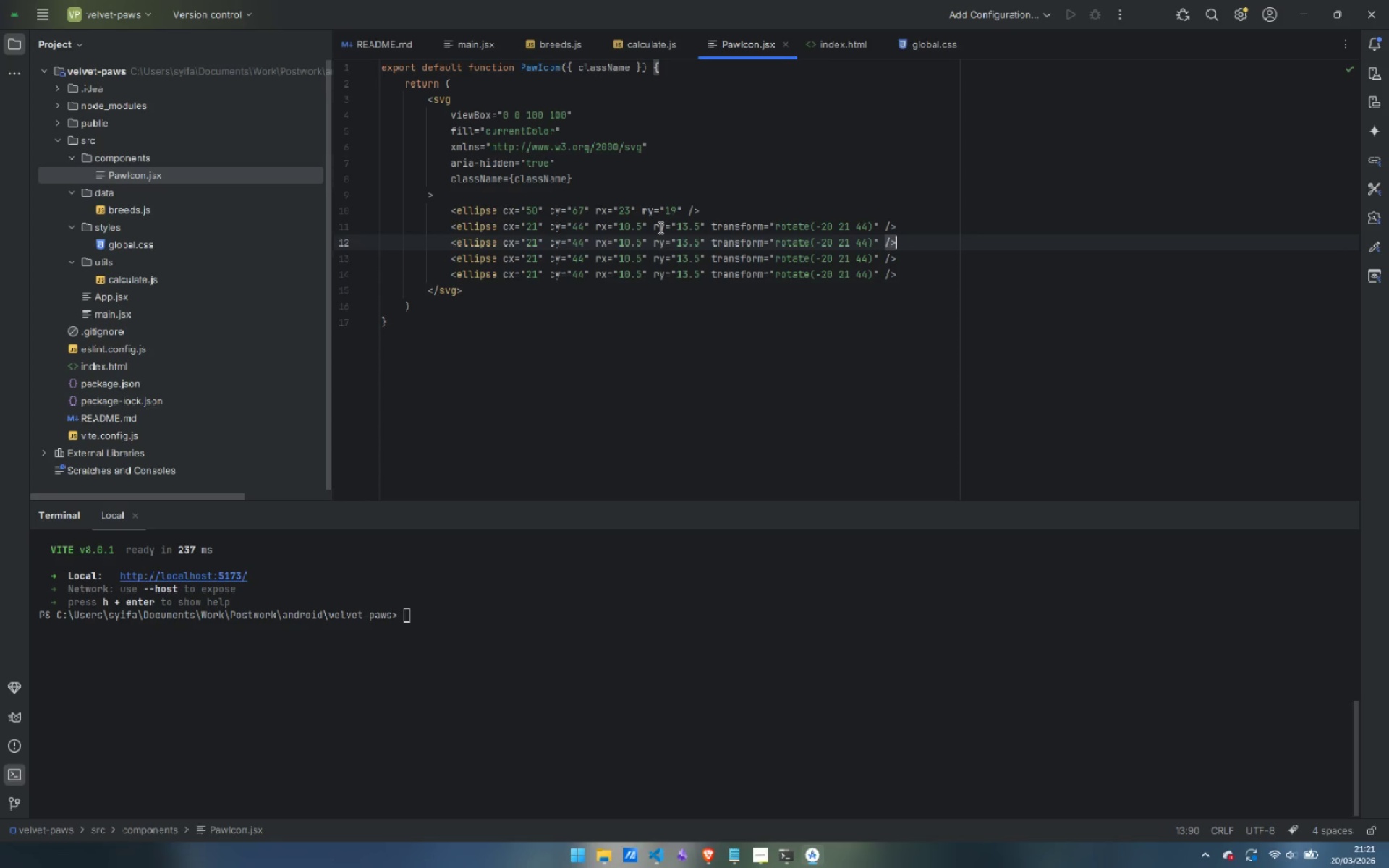 
key(ArrowUp)
 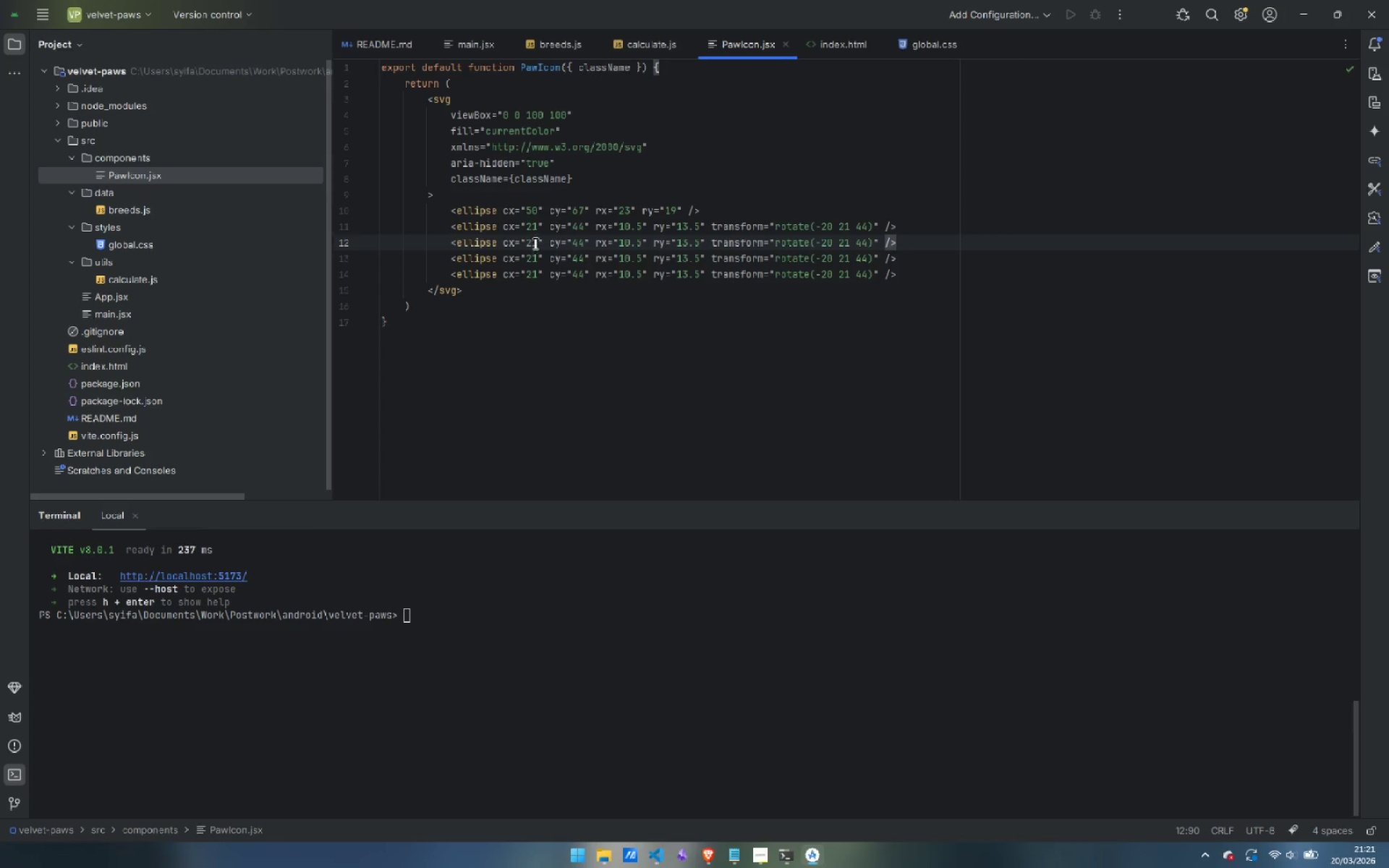 
left_click([538, 242])
 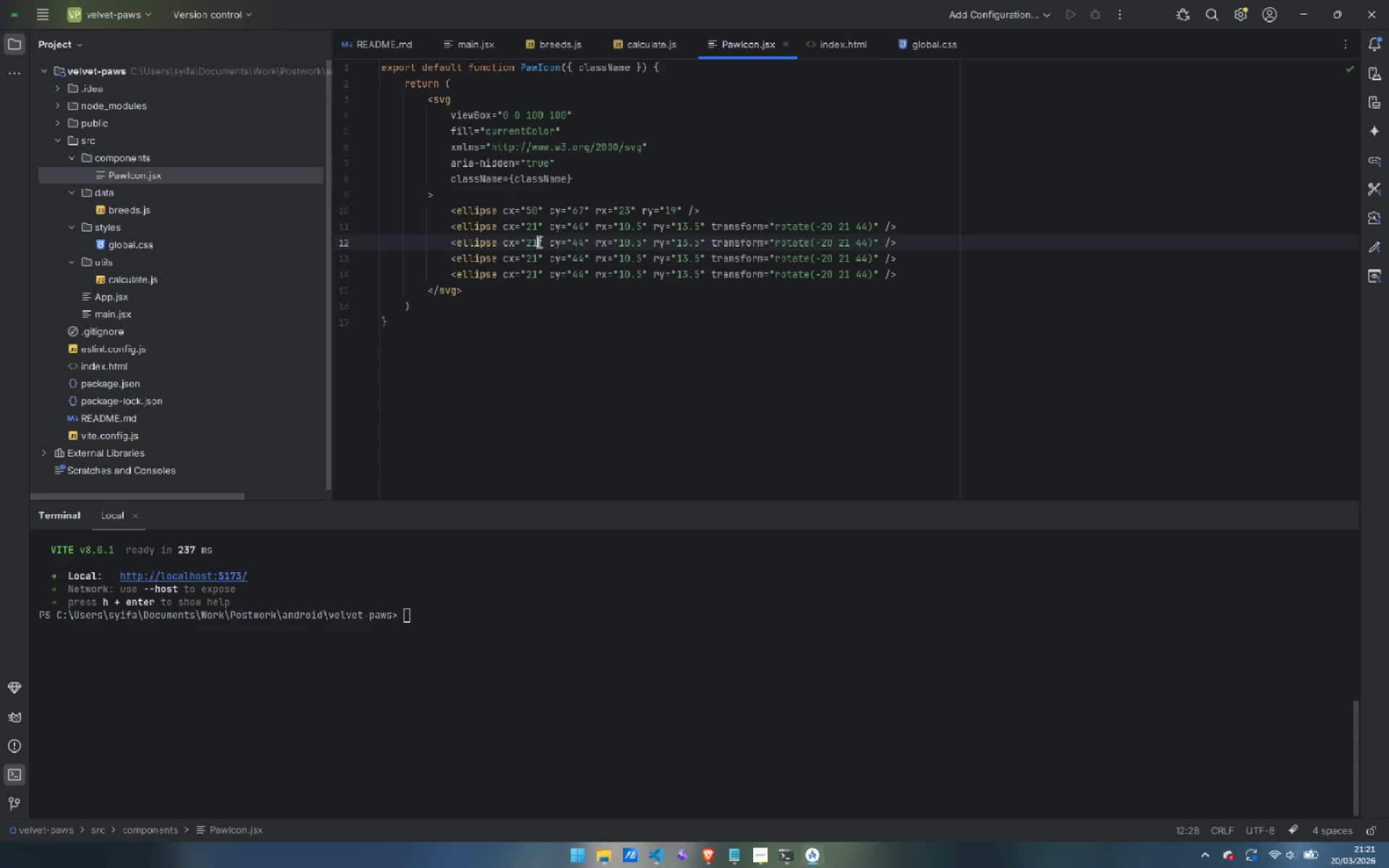 
key(Backspace)
key(Backspace)
type(37)
 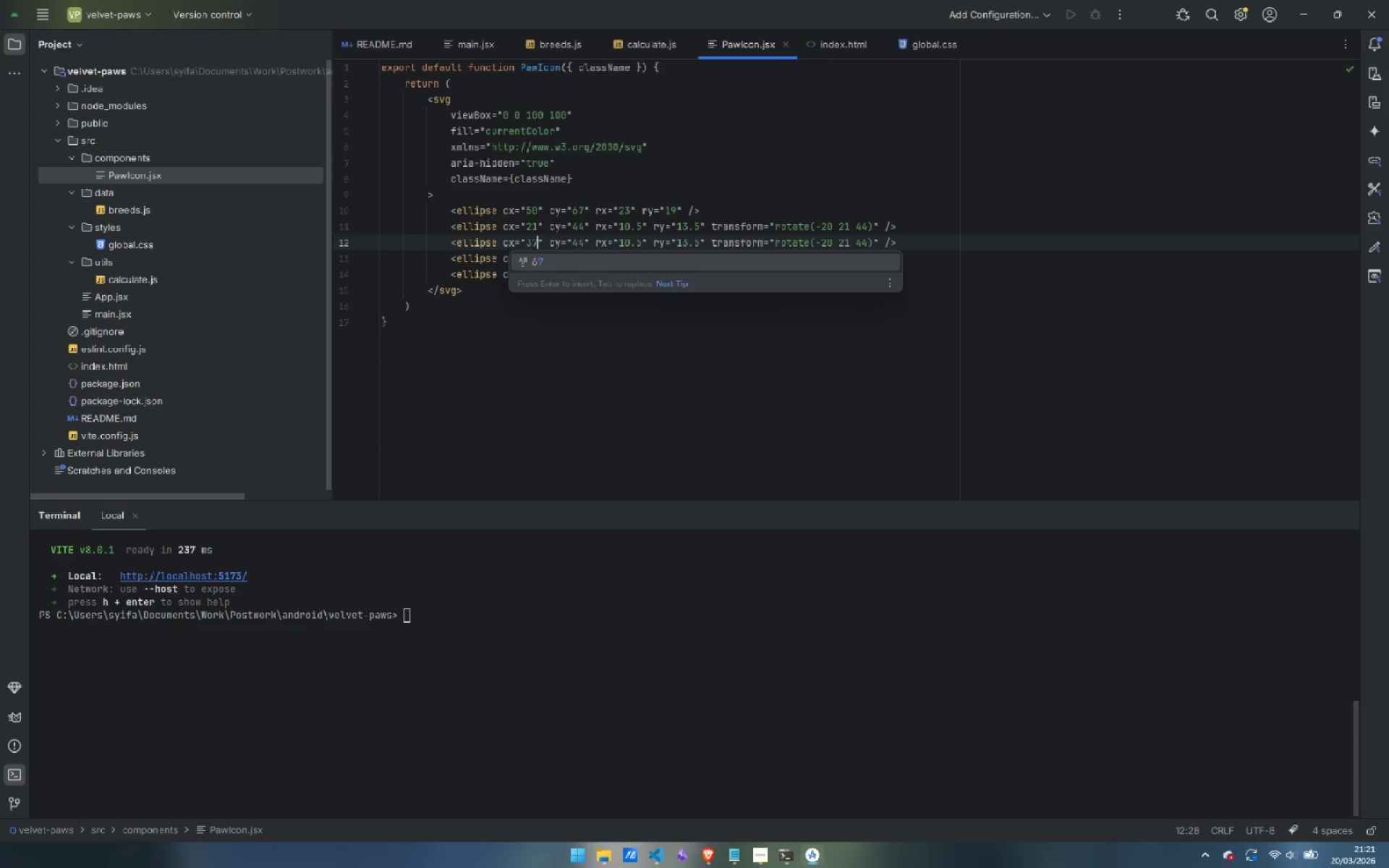 
key(Control+ArrowRight)
 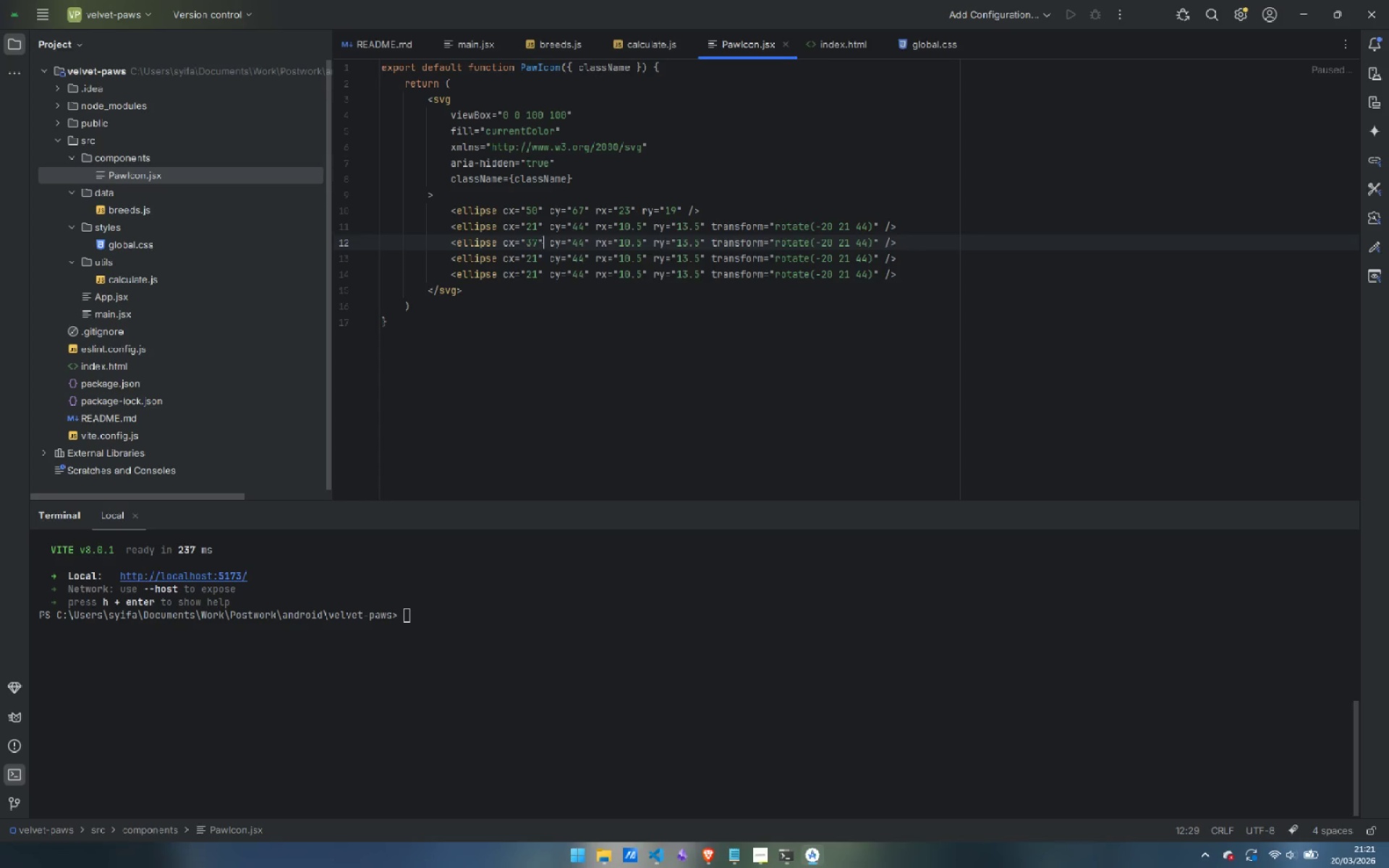 
key(Control+ArrowRight)
 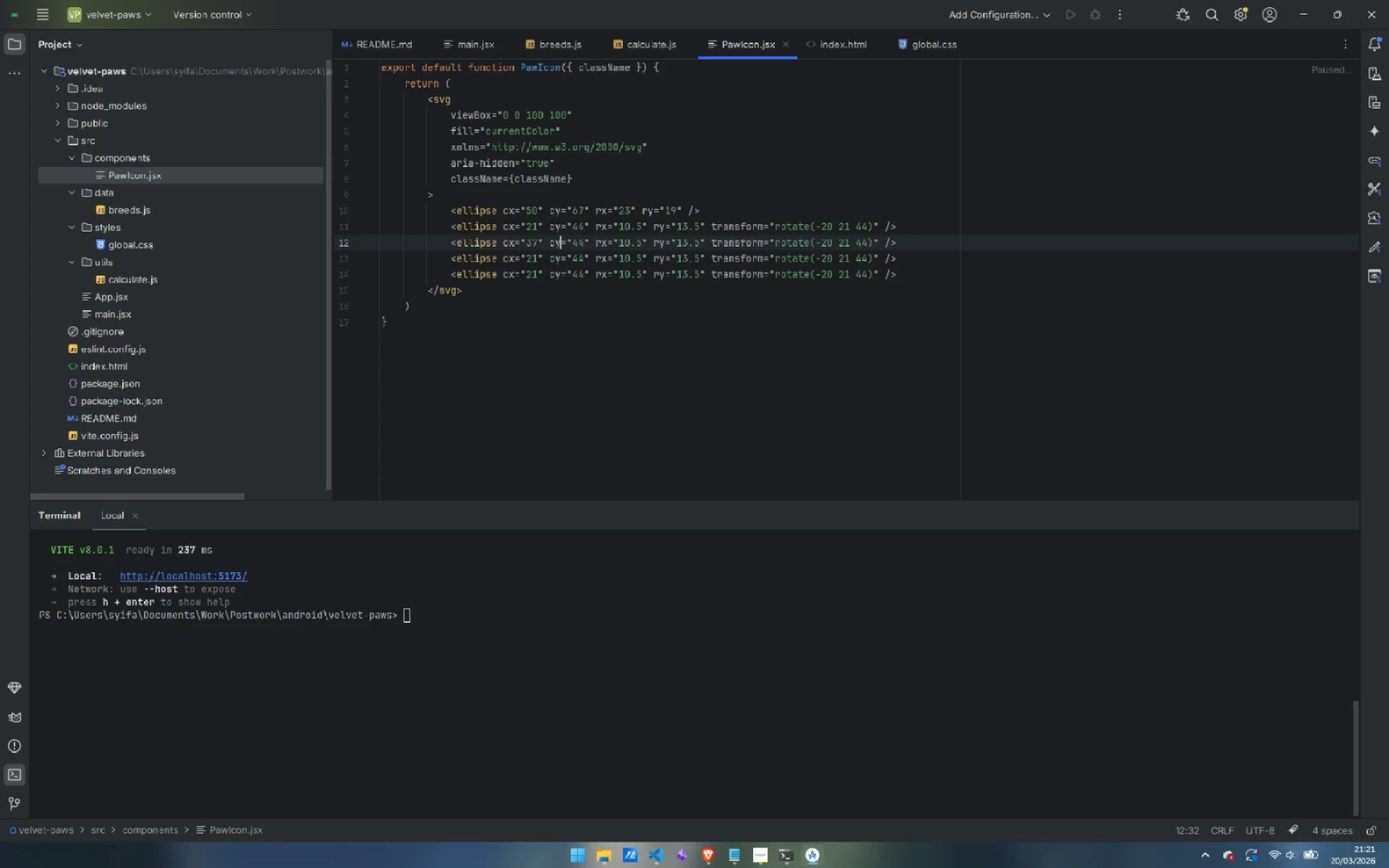 
key(Control+ArrowRight)
 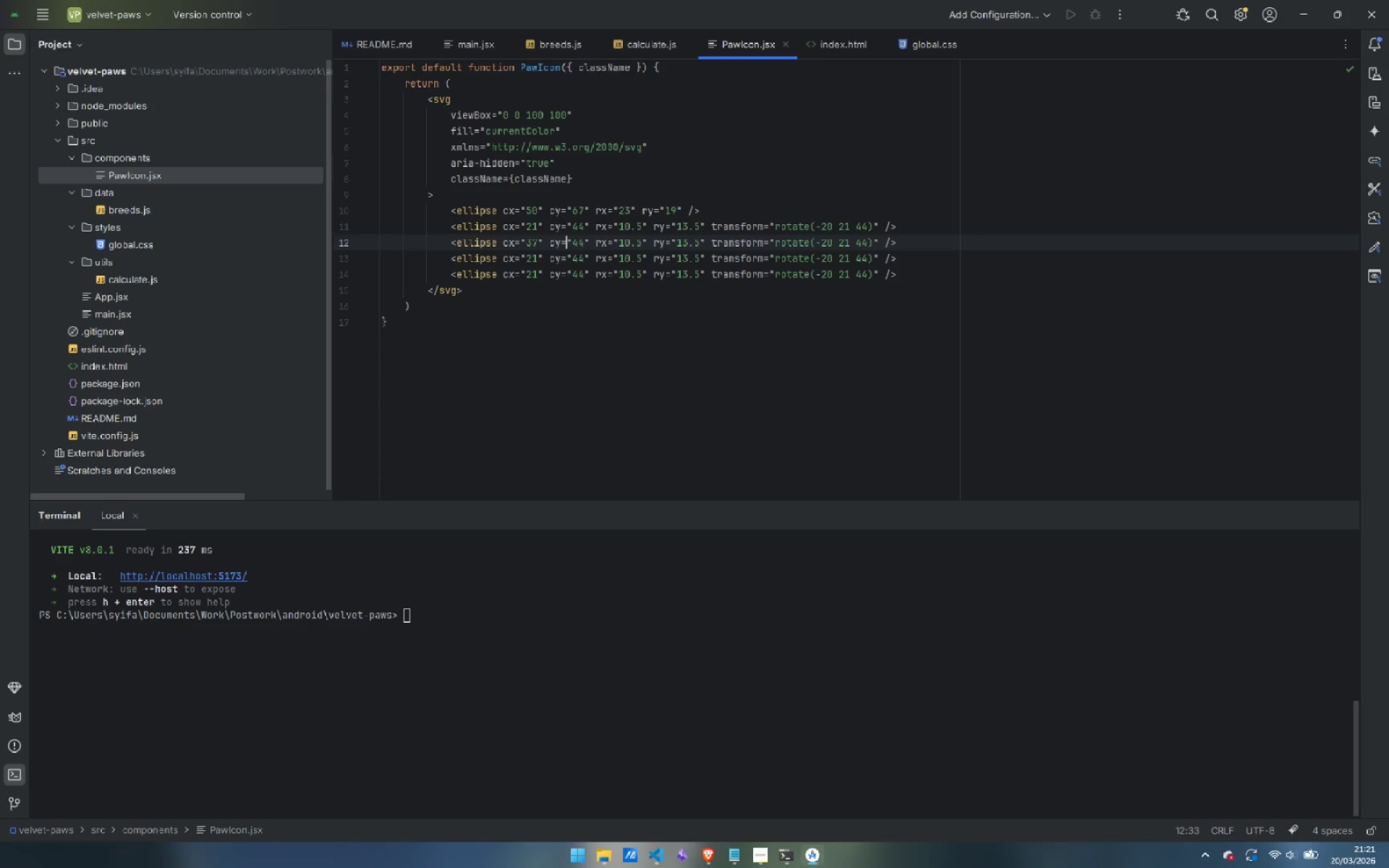 
key(ArrowRight)
 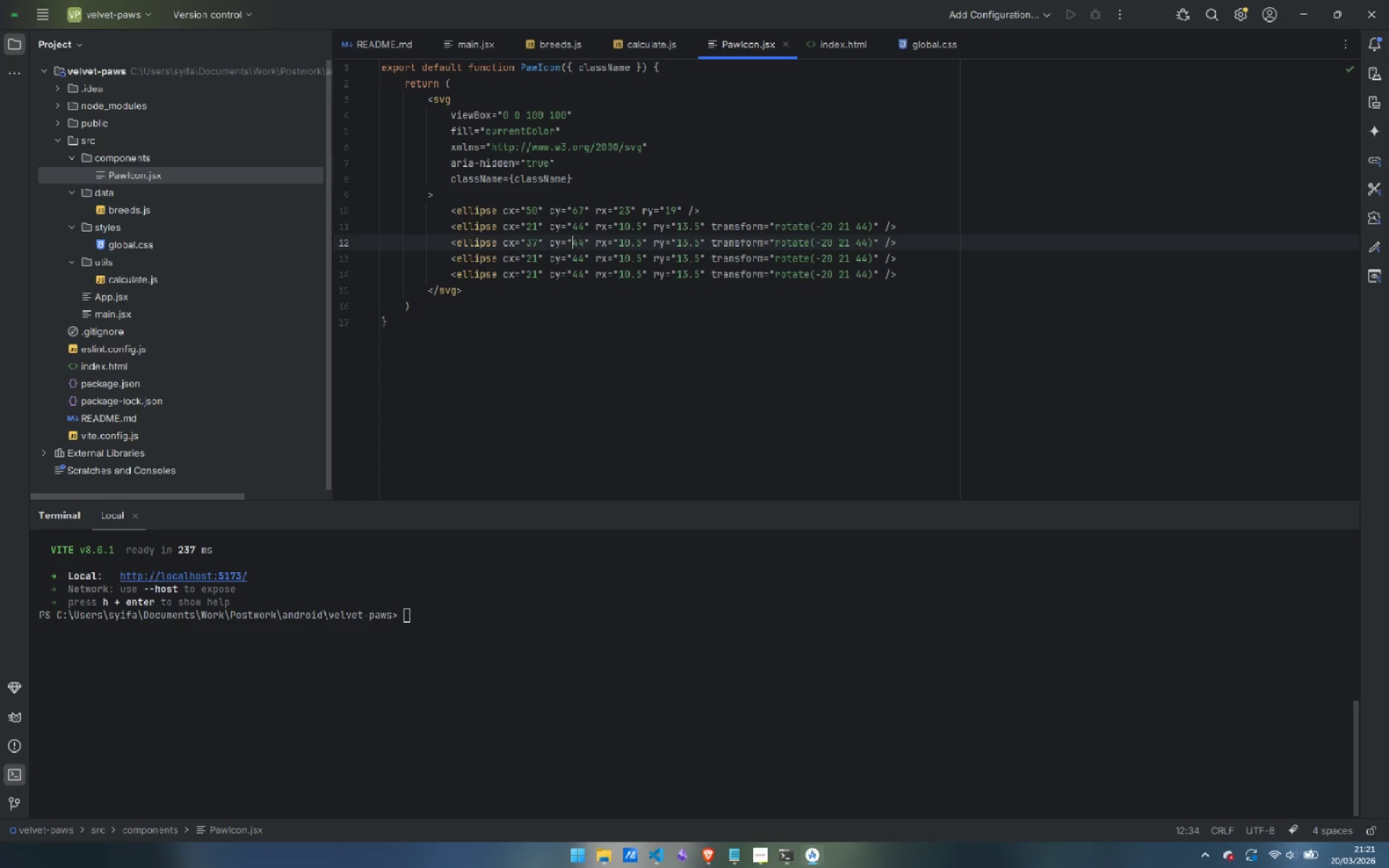 
key(ArrowRight)
 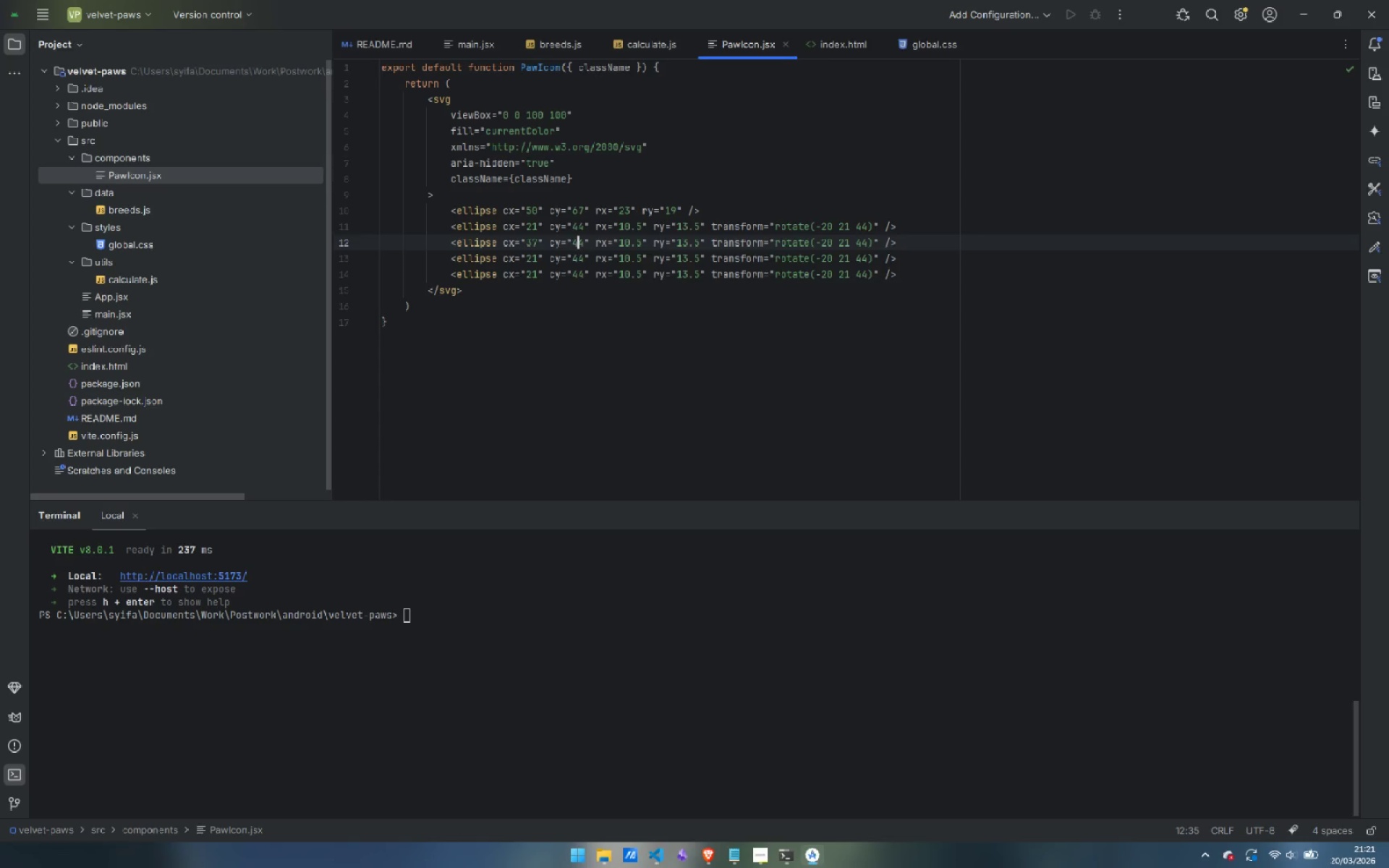 
key(ArrowRight)
 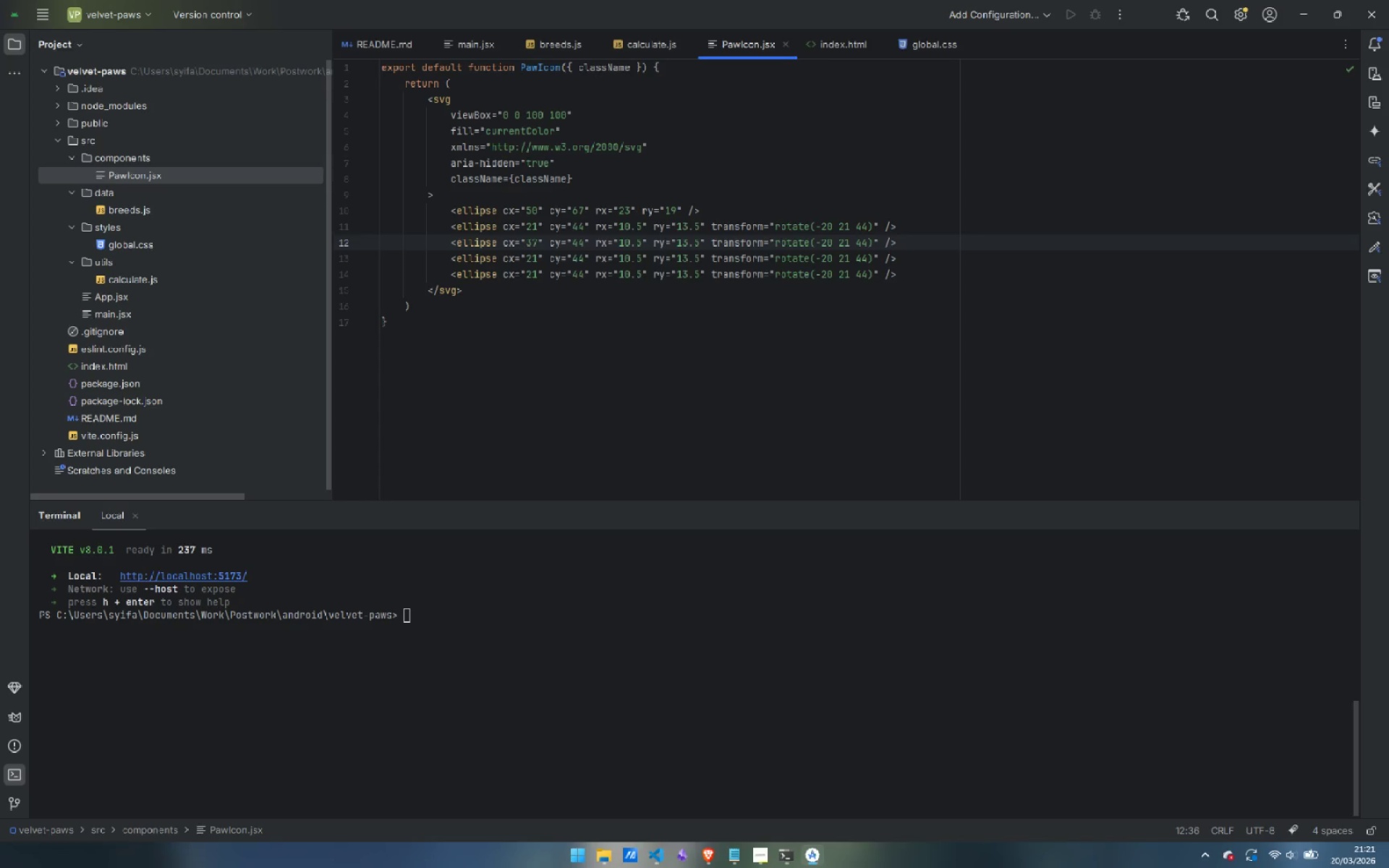 
key(Backspace)
key(Backspace)
type(31)
 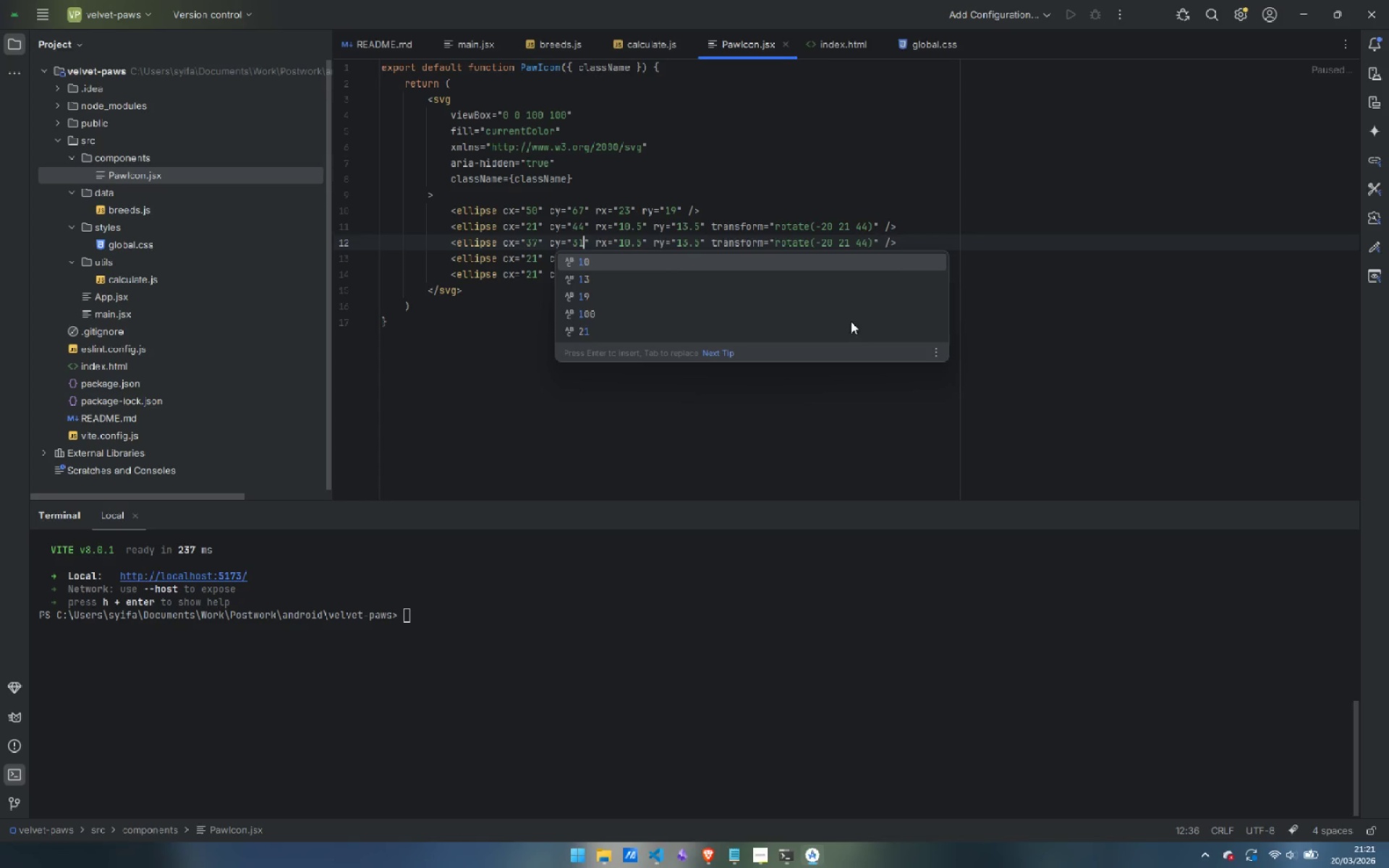 
left_click_drag(start_coordinate=[1019, 229], to_coordinate=[1013, 229])
 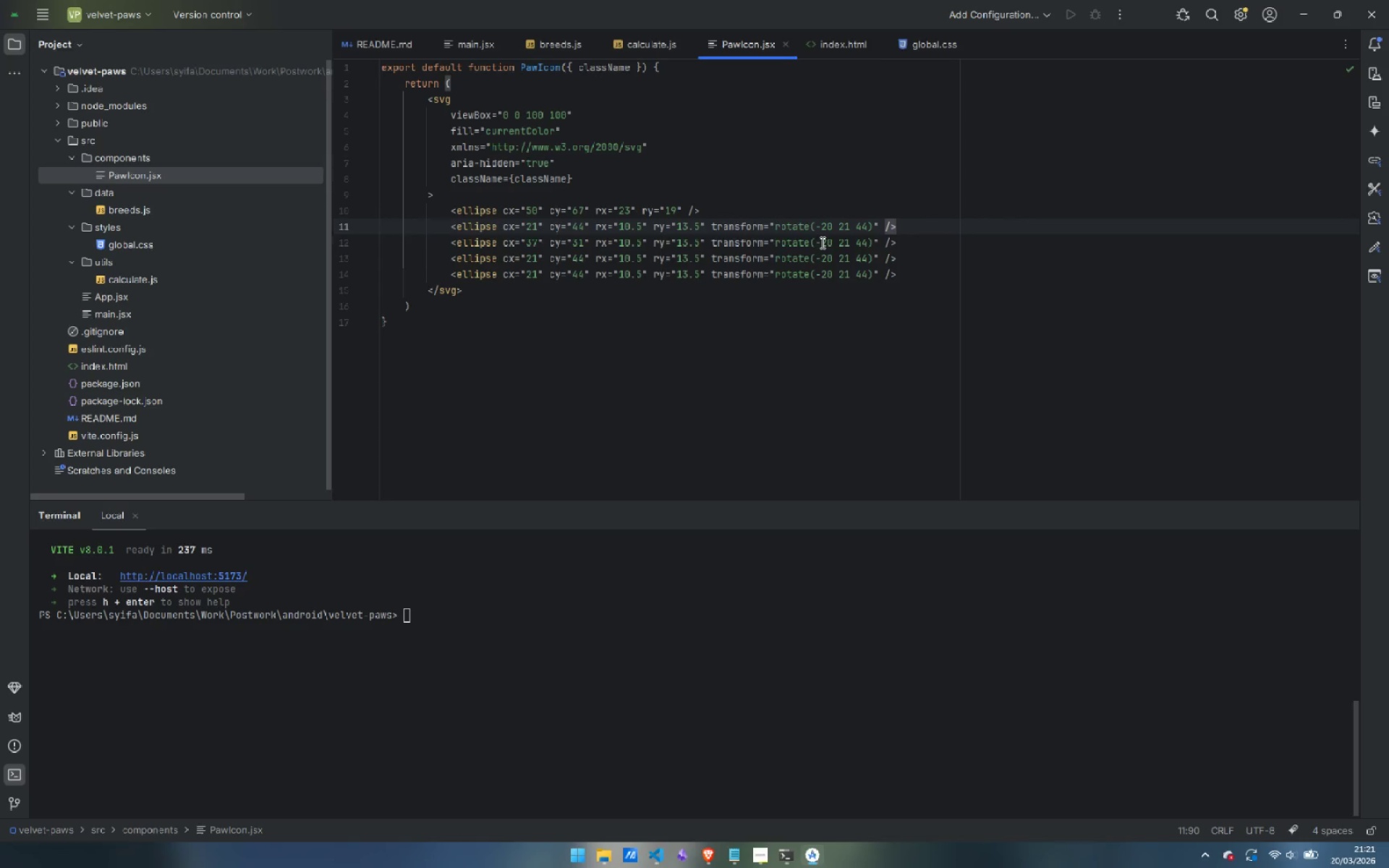 
left_click_drag(start_coordinate=[821, 242], to_coordinate=[865, 244])
 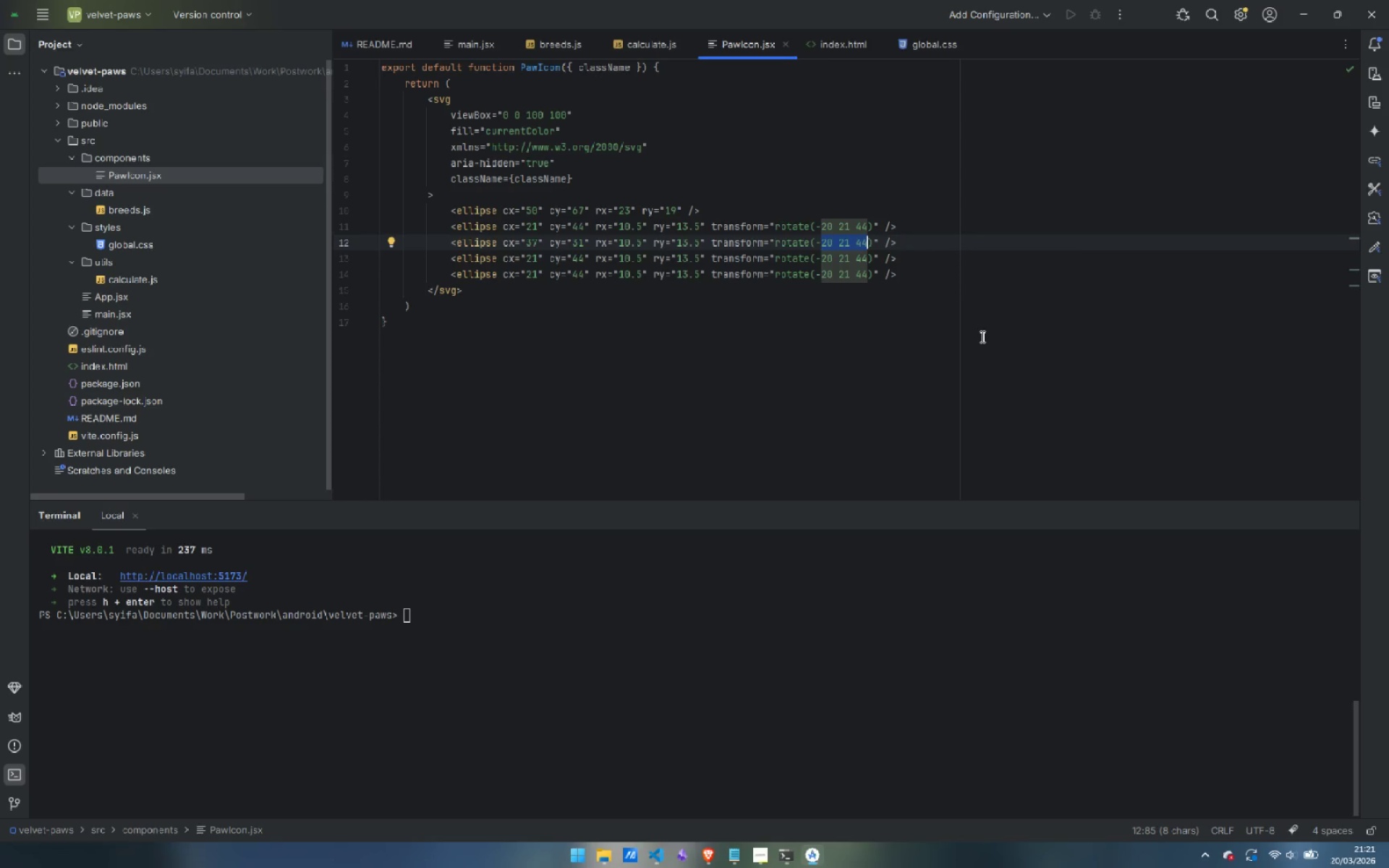 
type(7 37 31)
 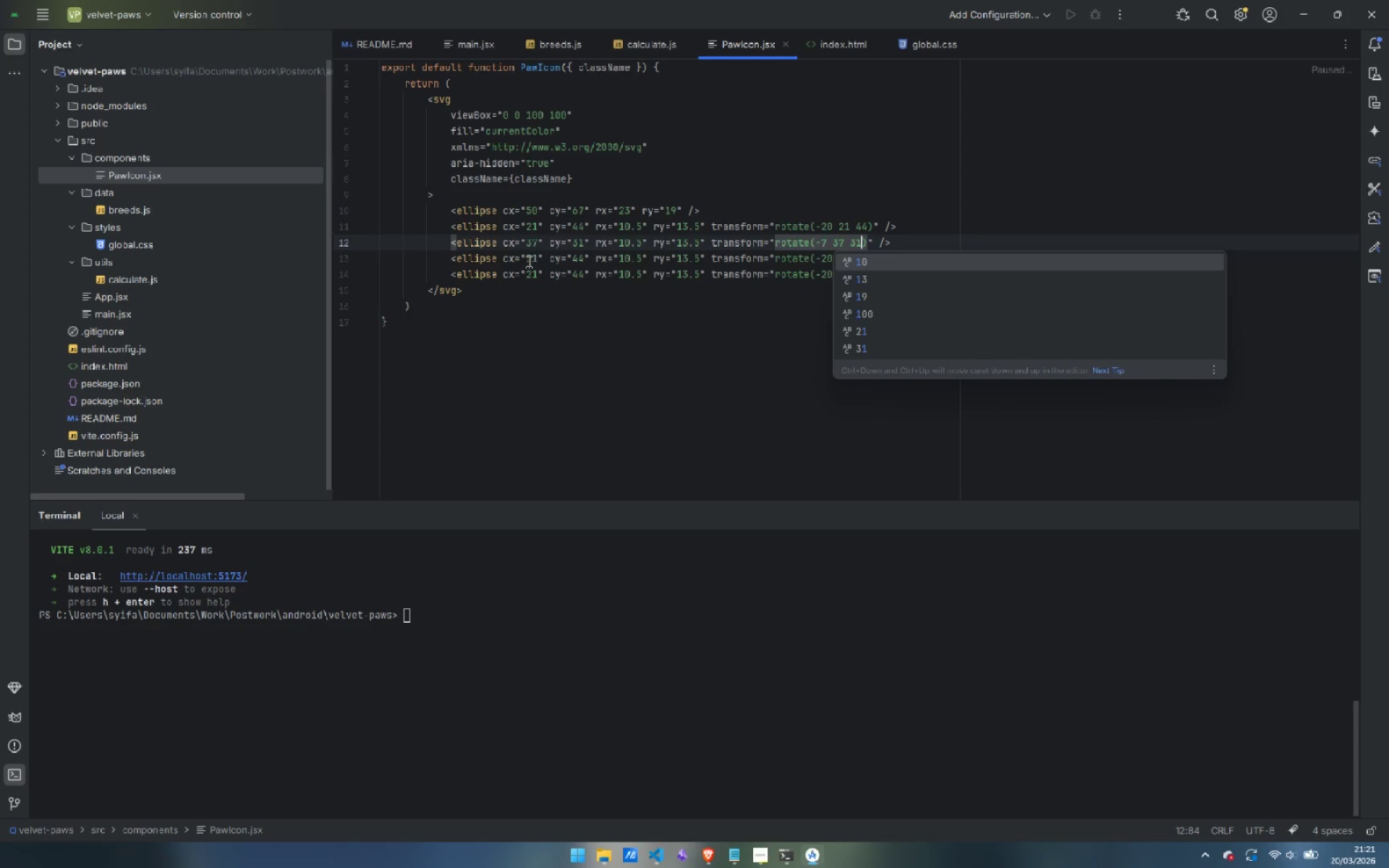 
left_click([535, 258])
 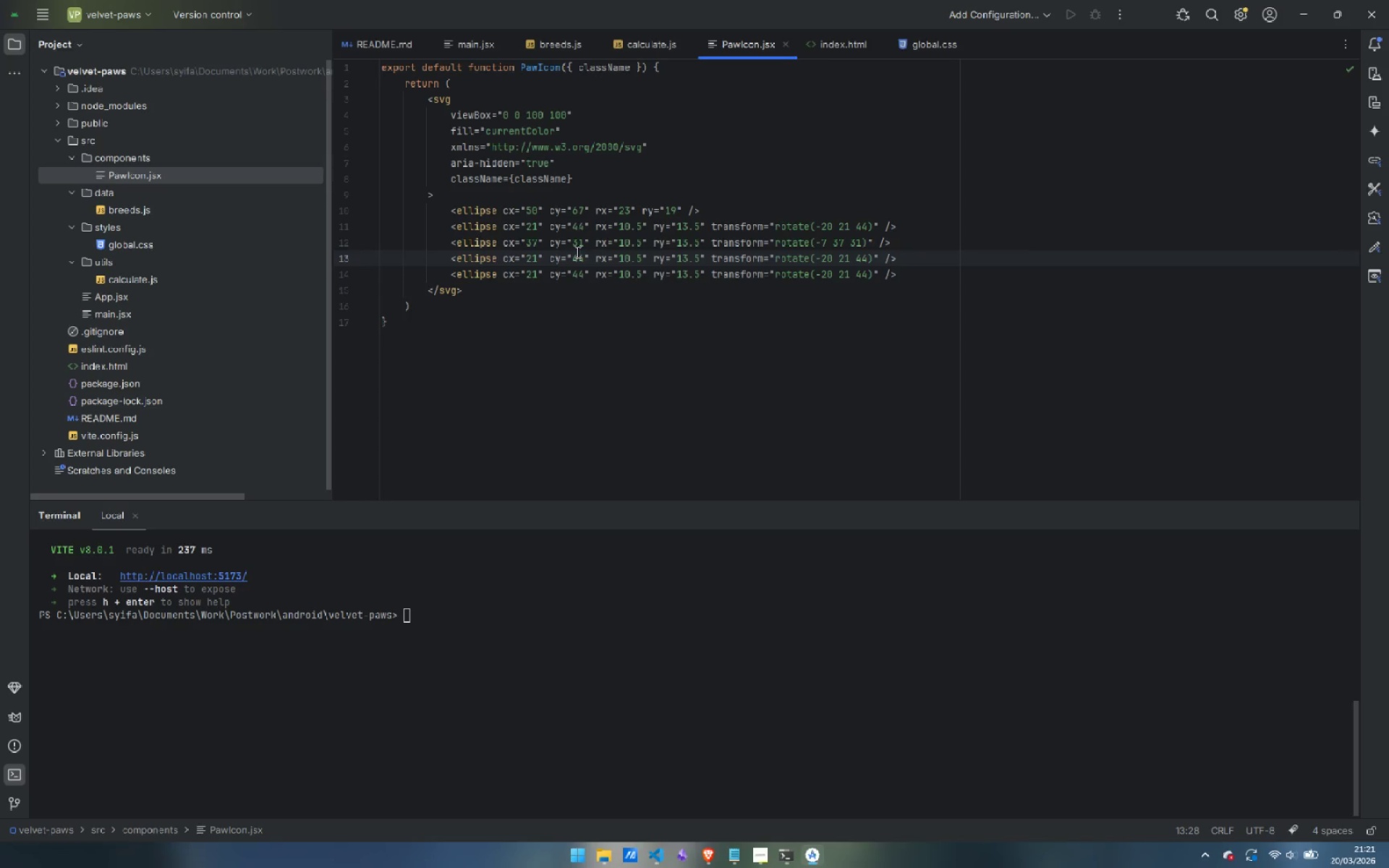 
key(Backspace)
key(Backspace)
type(63)
key(Escape)
 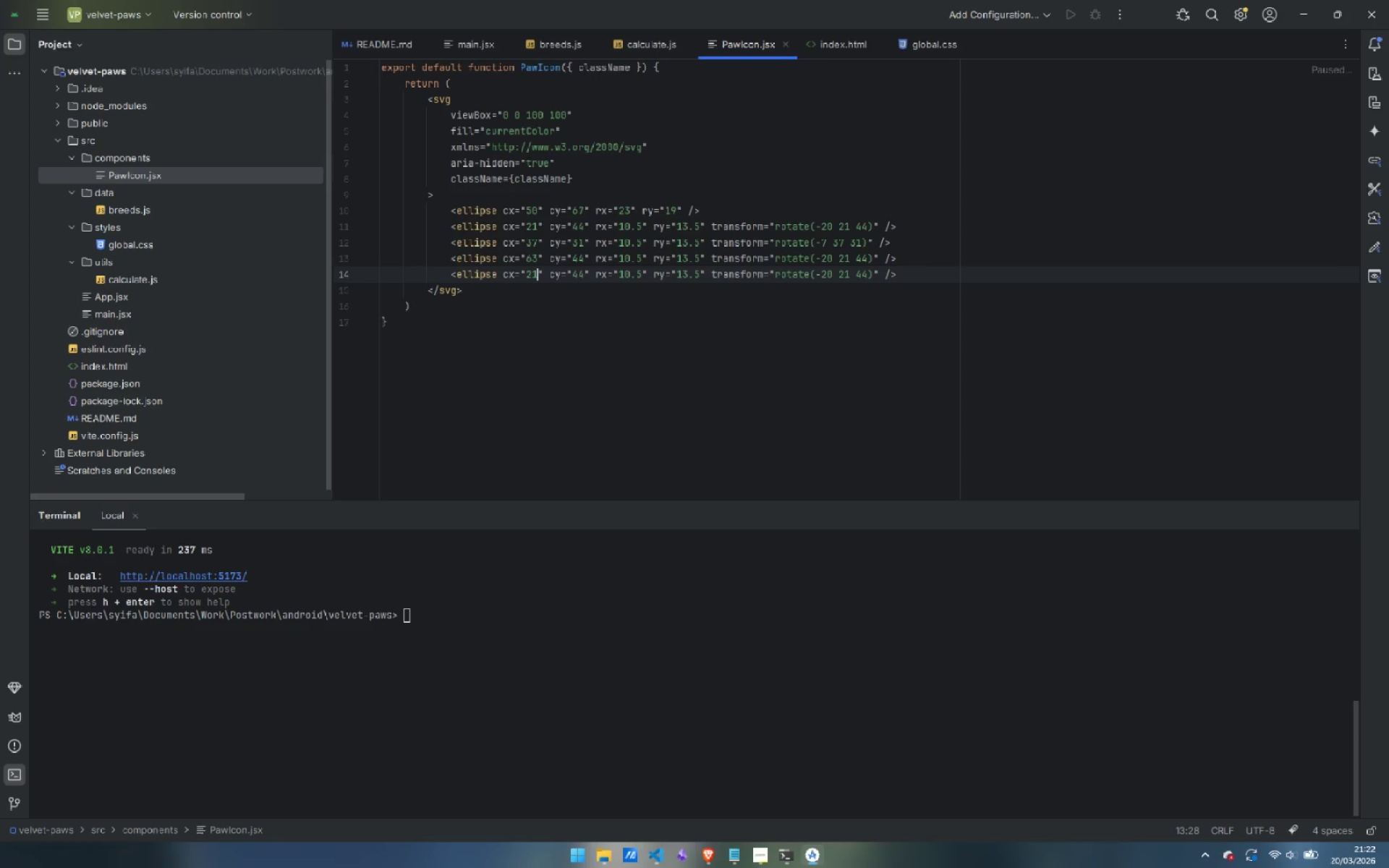 
key(ArrowDown)
 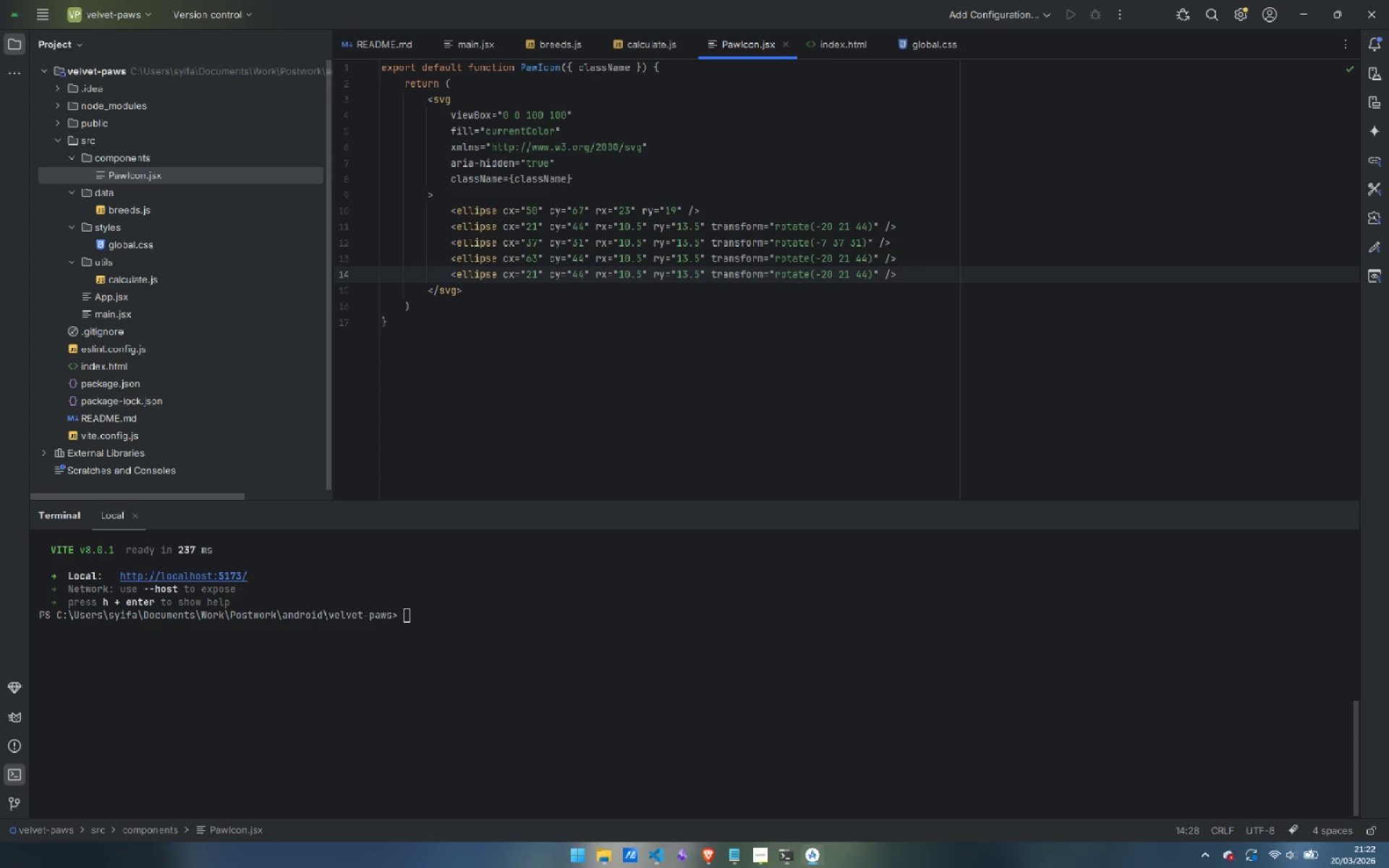 
key(Backspace)
key(Backspace)
type(79)
key(Escape)
 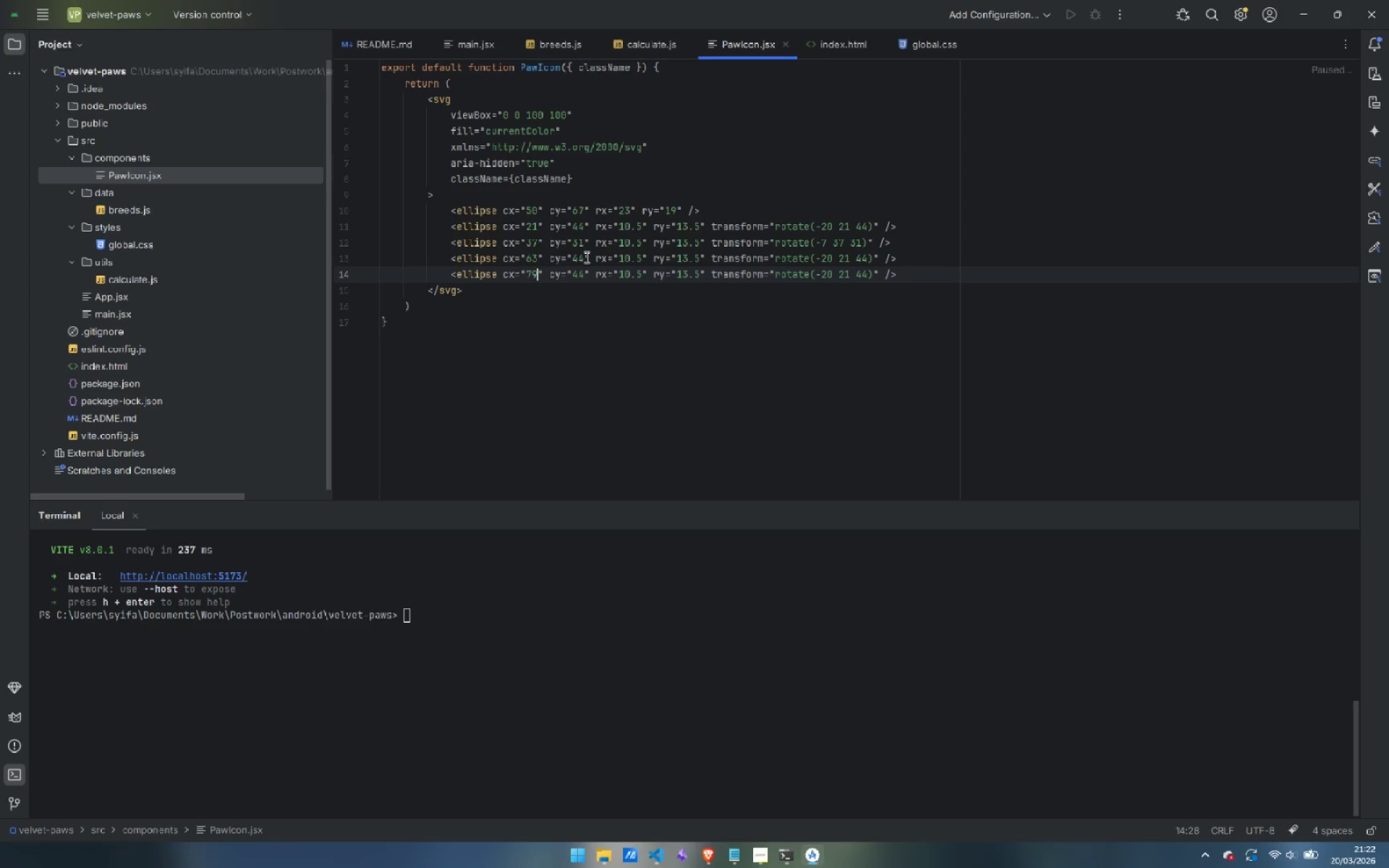 
left_click([585, 257])
 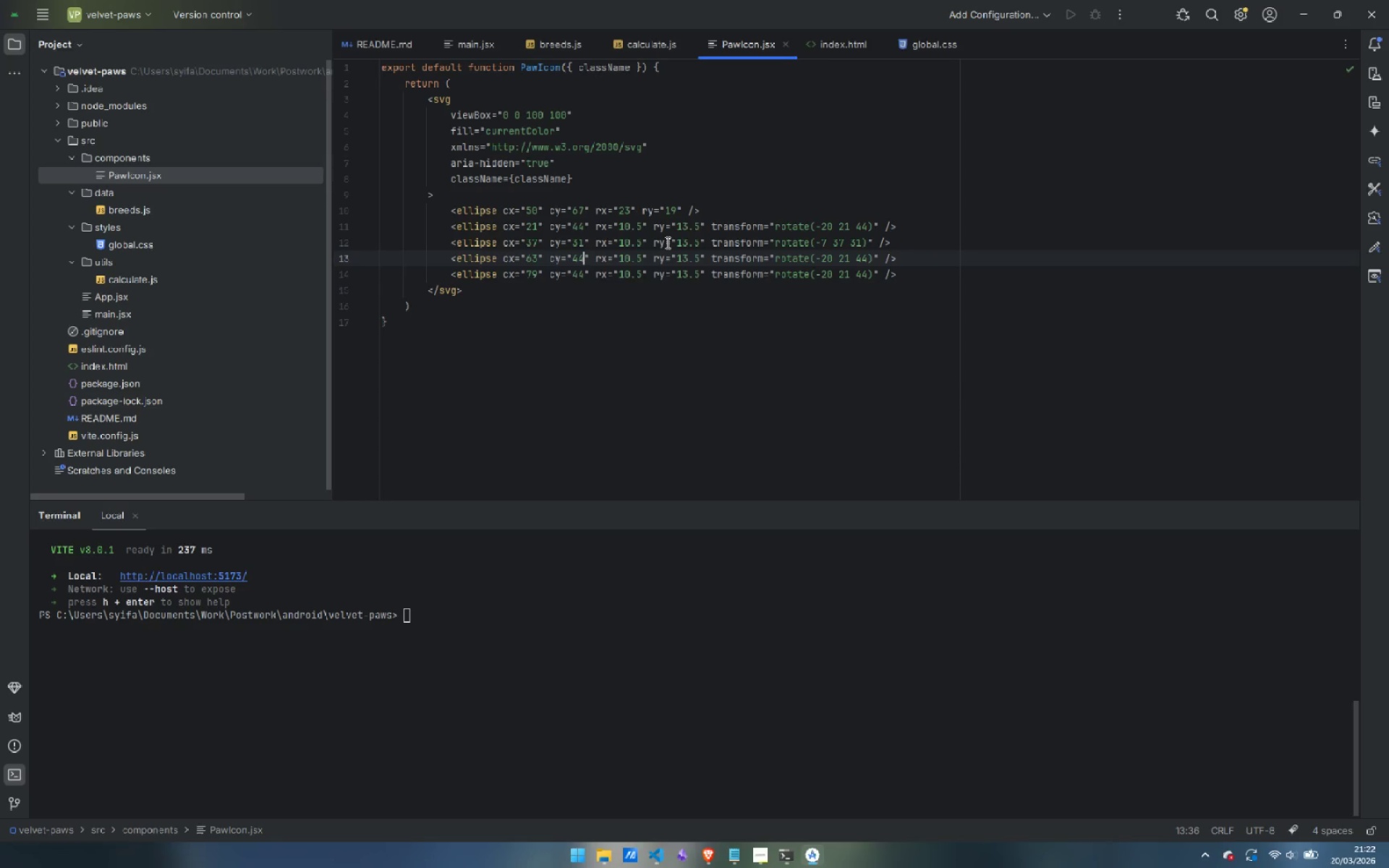 
key(Backspace)
key(Backspace)
type(31)
key(Escape)
 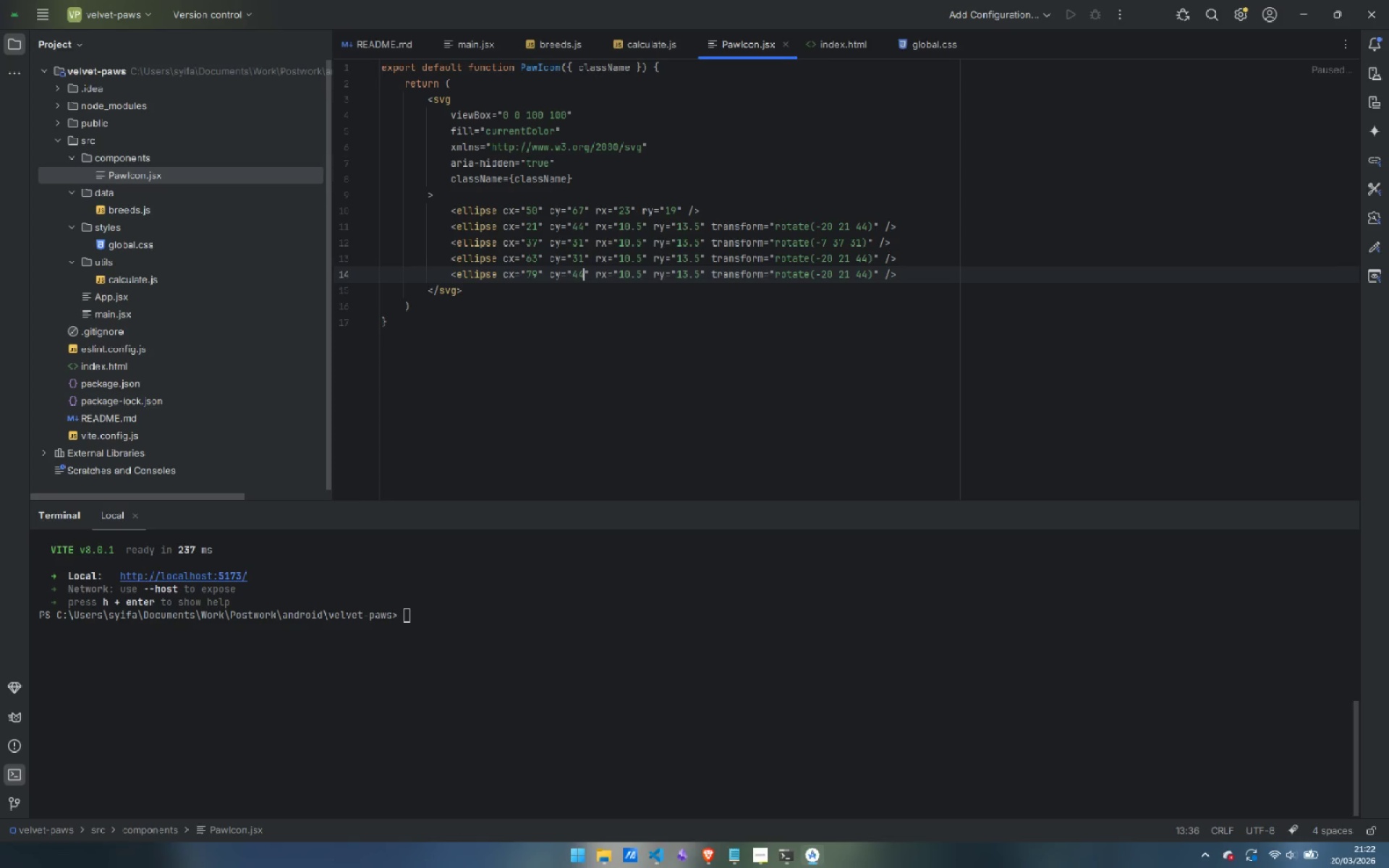 
key(ArrowDown)
 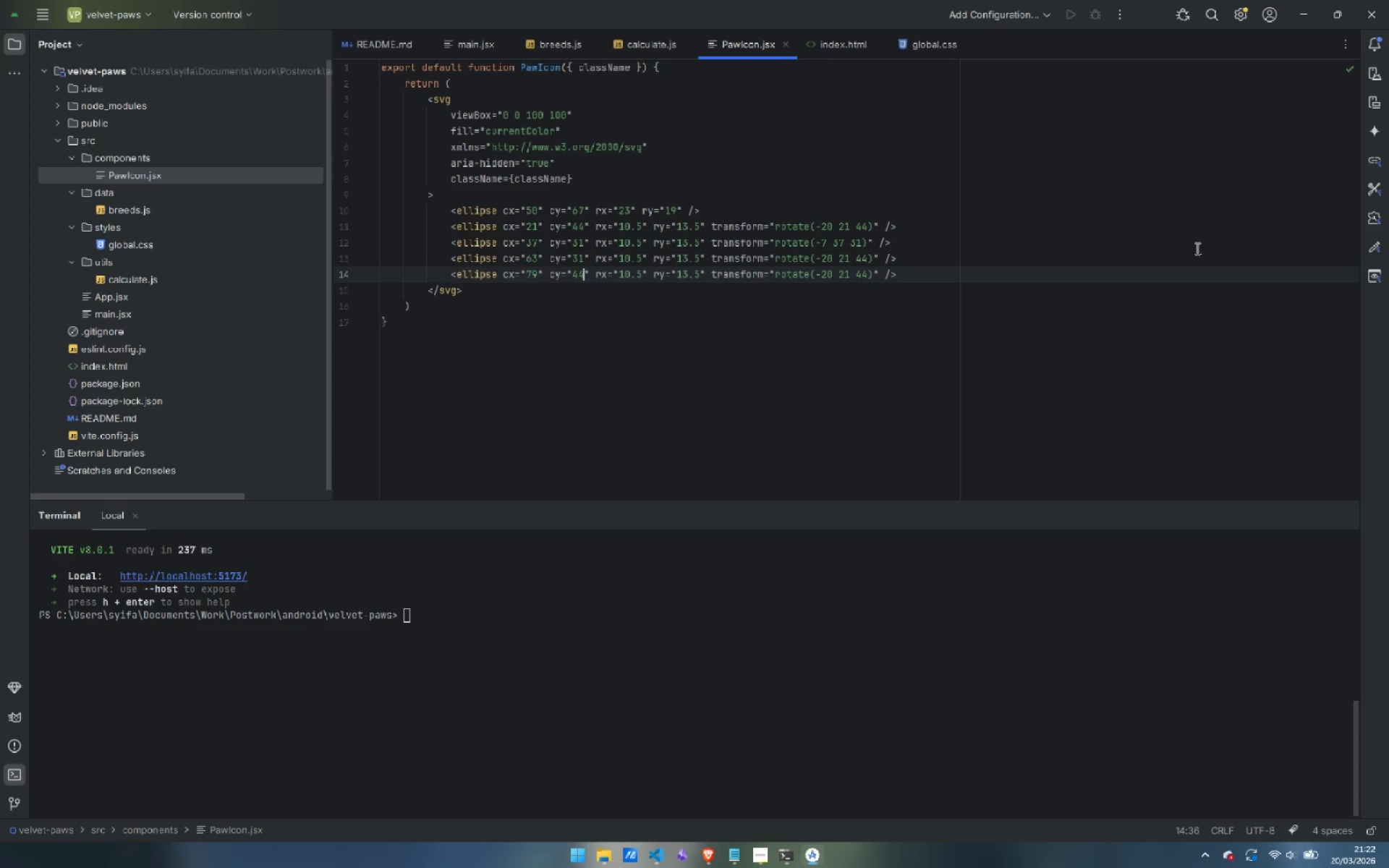 
left_click([833, 259])
 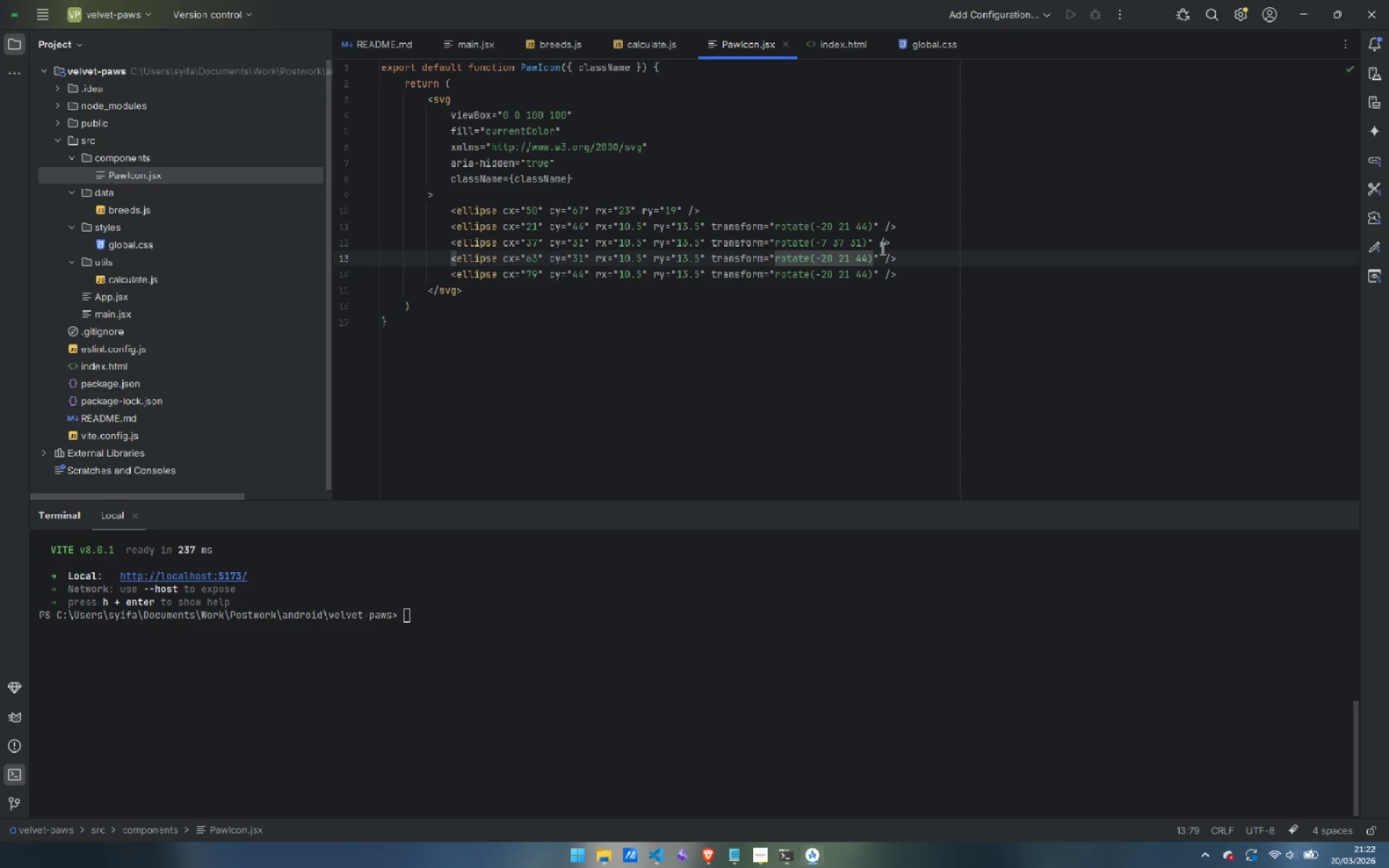 
key(Backspace)
 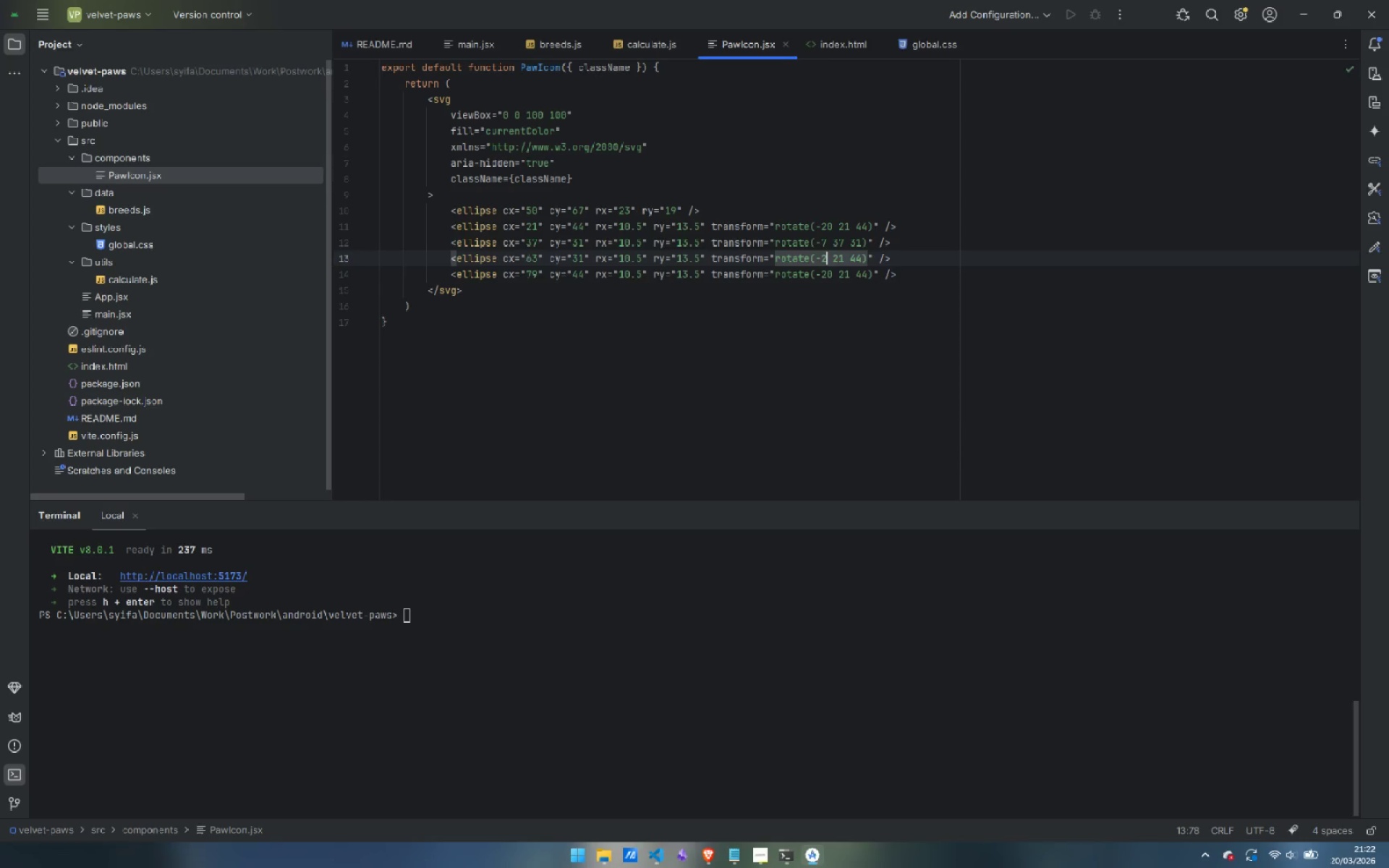 
key(Backspace)
 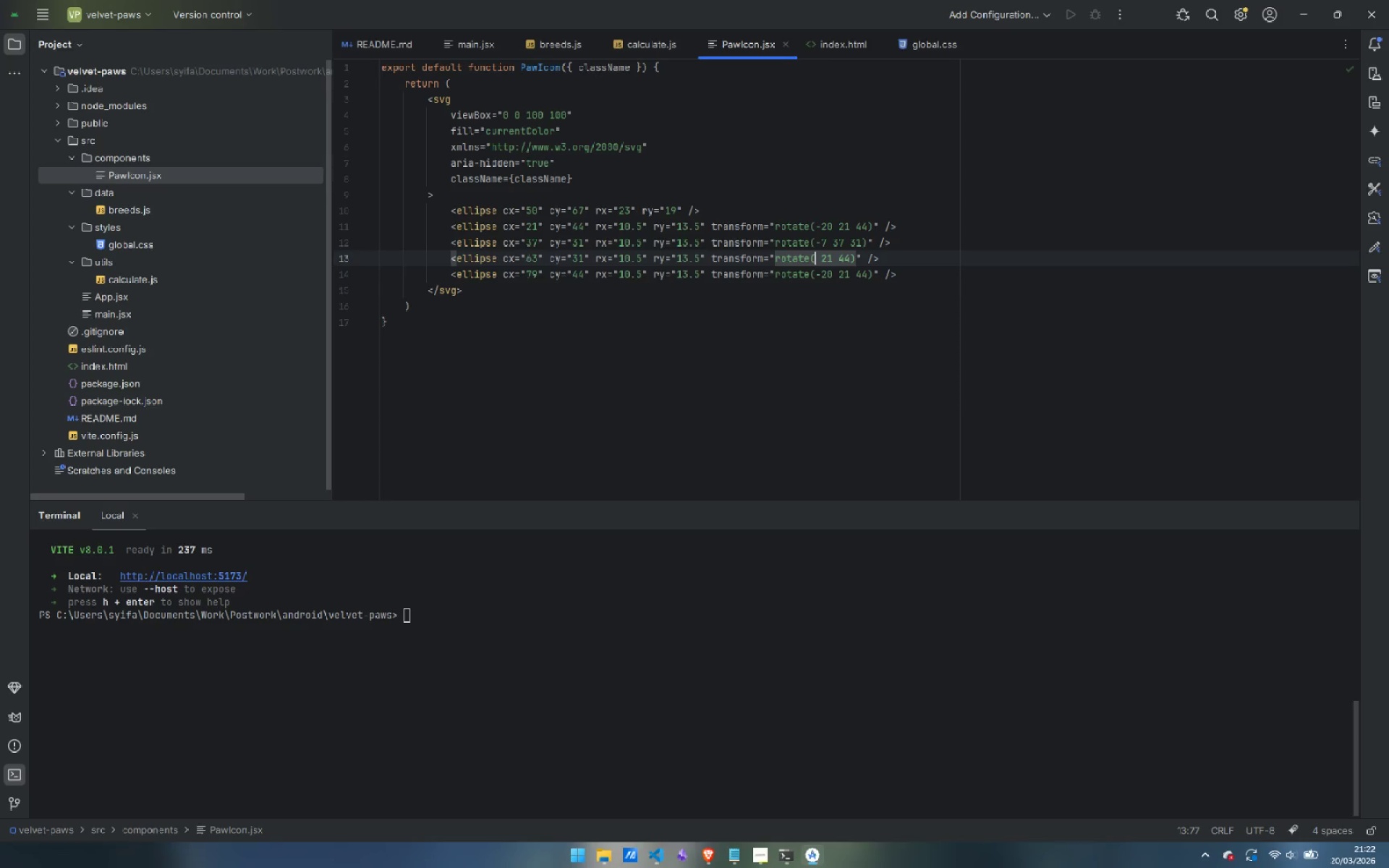 
key(Backspace)
 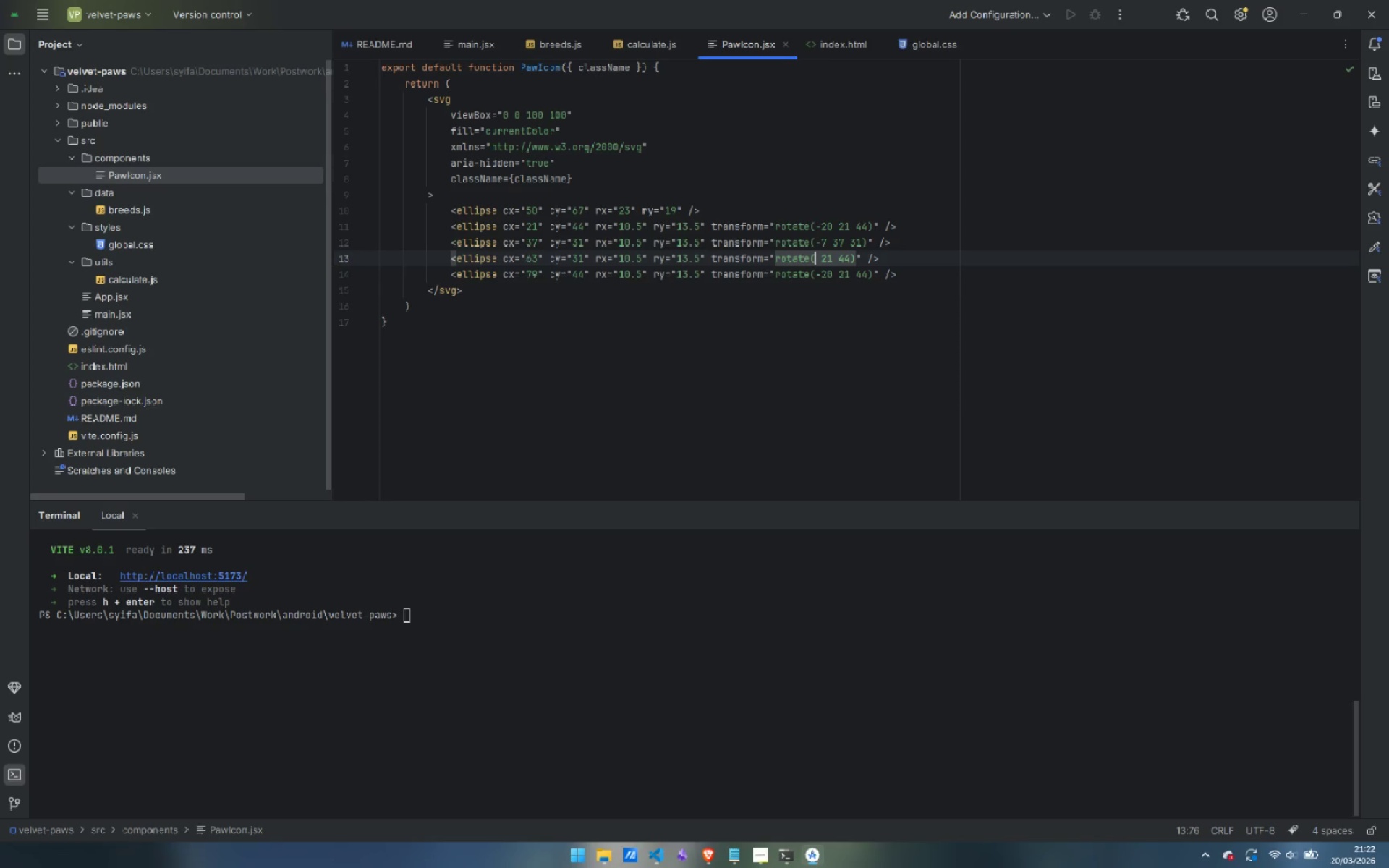 
key(Control+Shift+ArrowRight)
 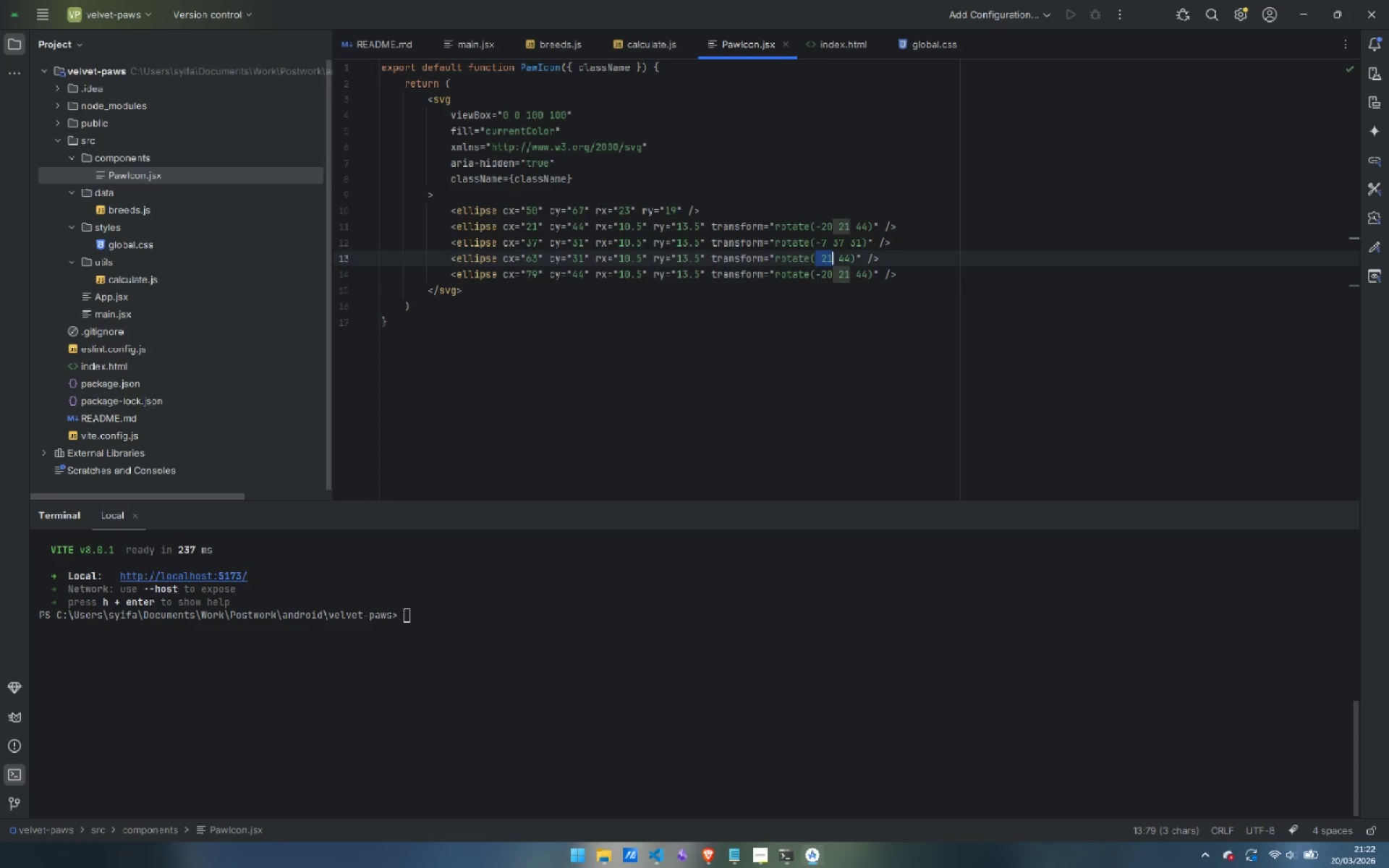 
key(Control+Shift+ArrowRight)
 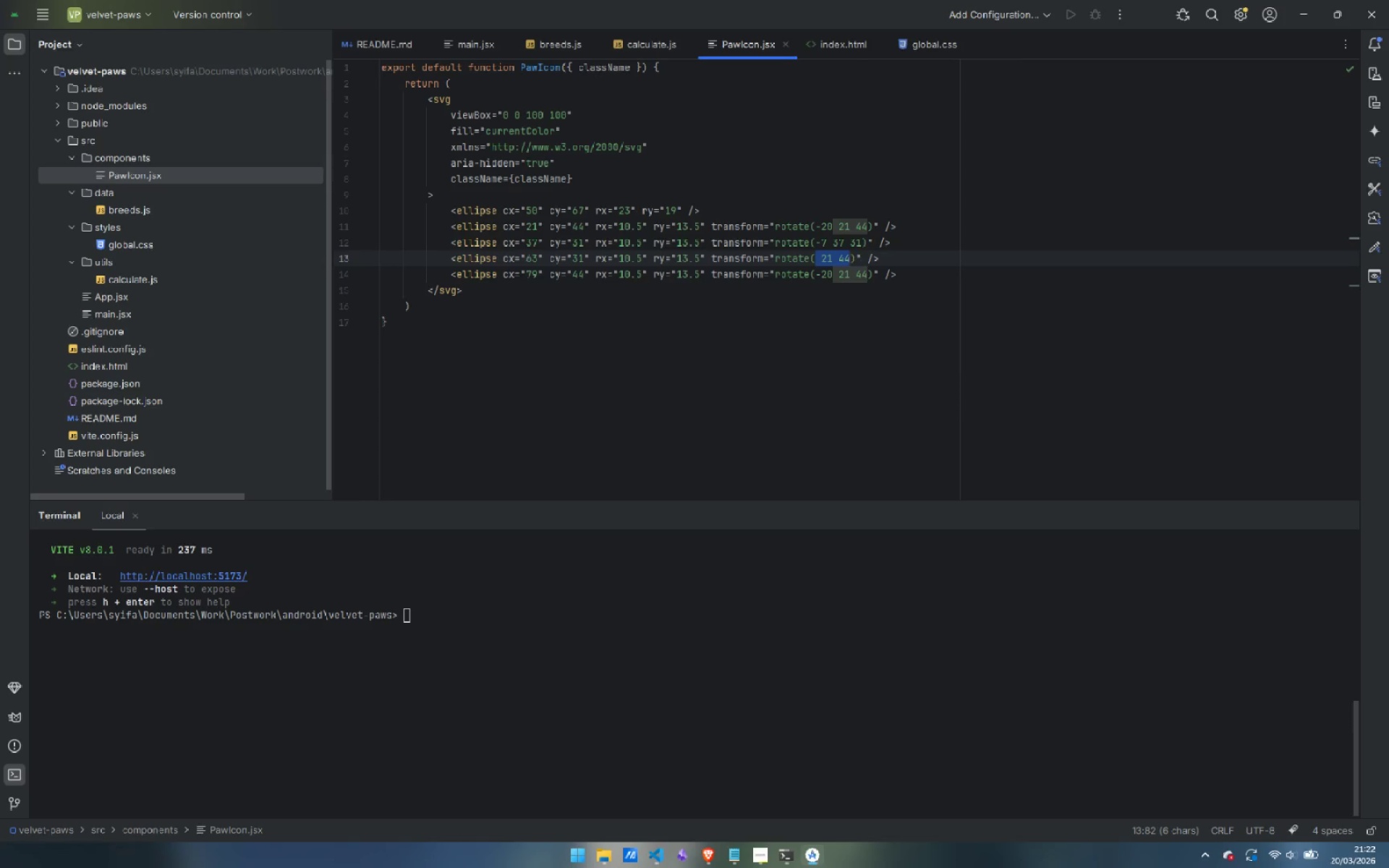 
key(Backspace)
type(7 63 31)
key(Escape)
 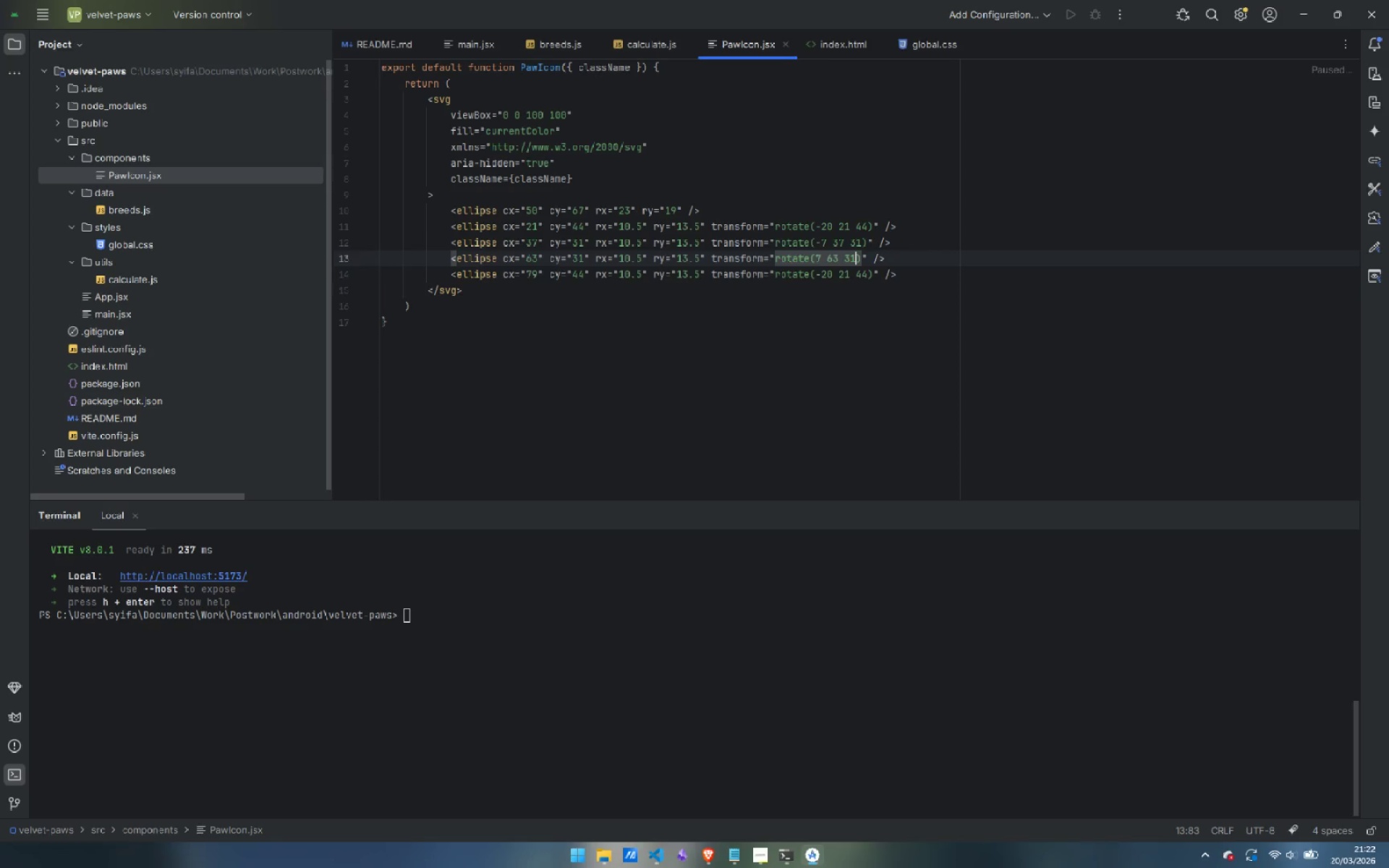 
key(ArrowDown)
 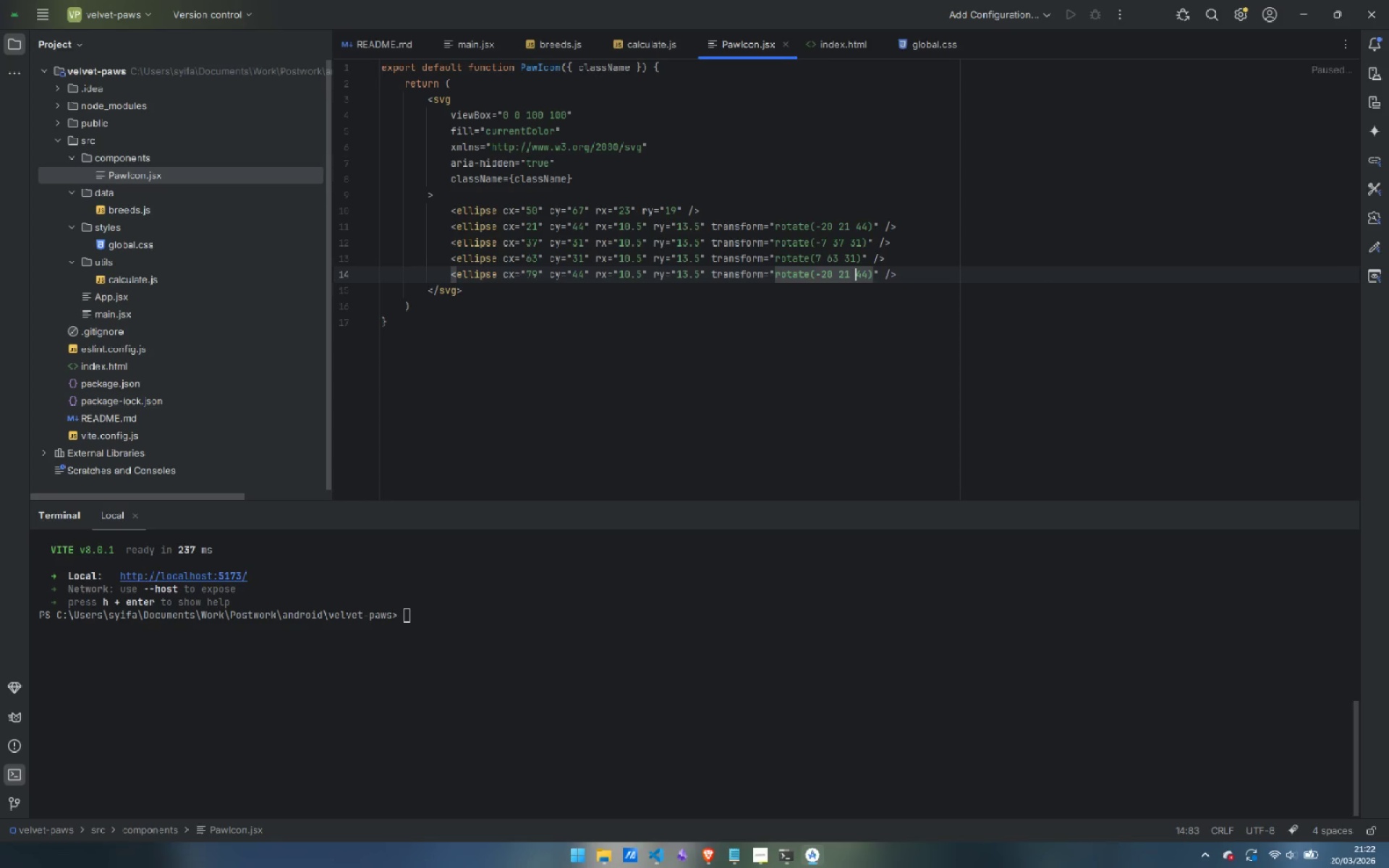 
key(Control+ArrowLeft)
 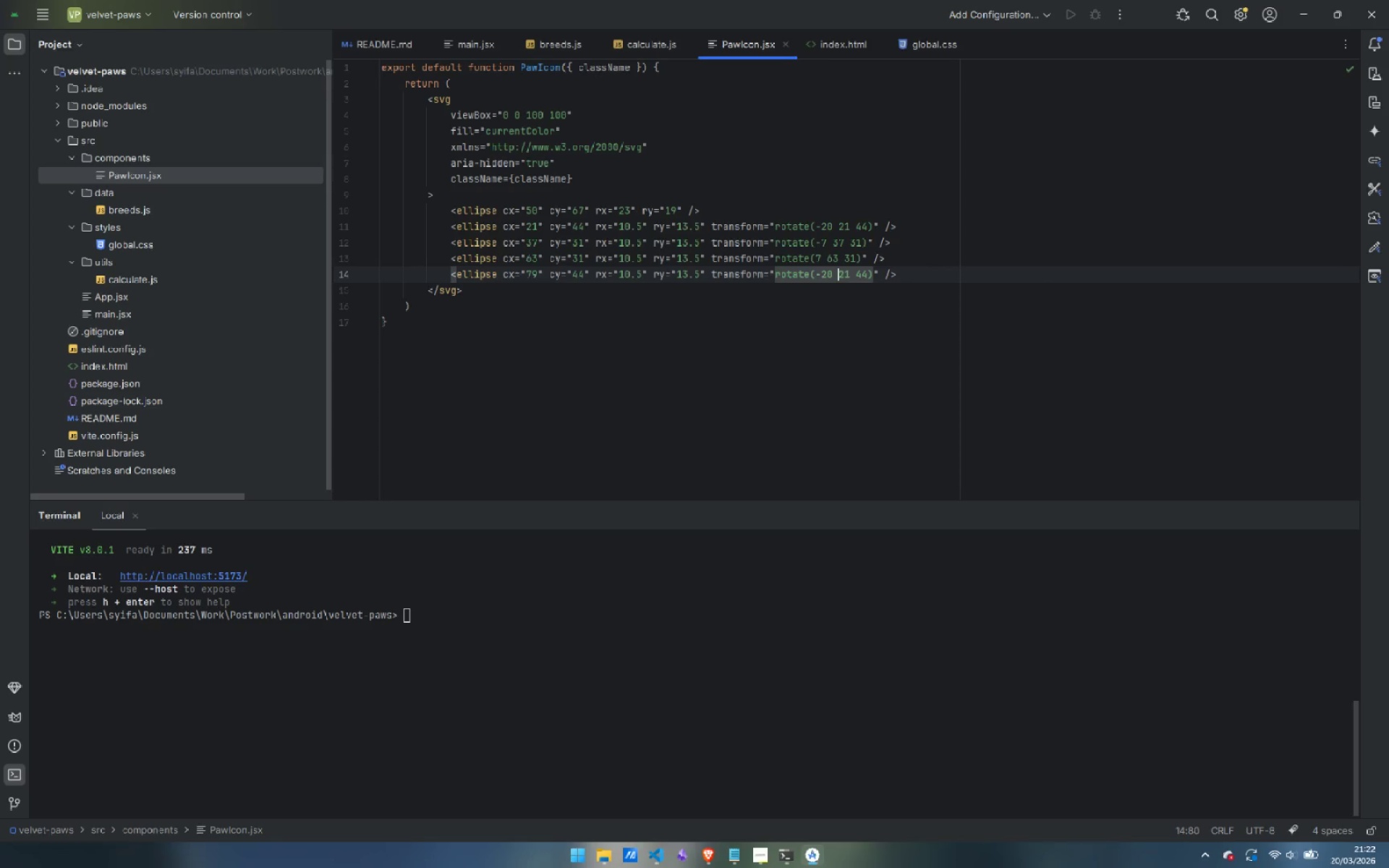 
key(Control+ArrowLeft)
 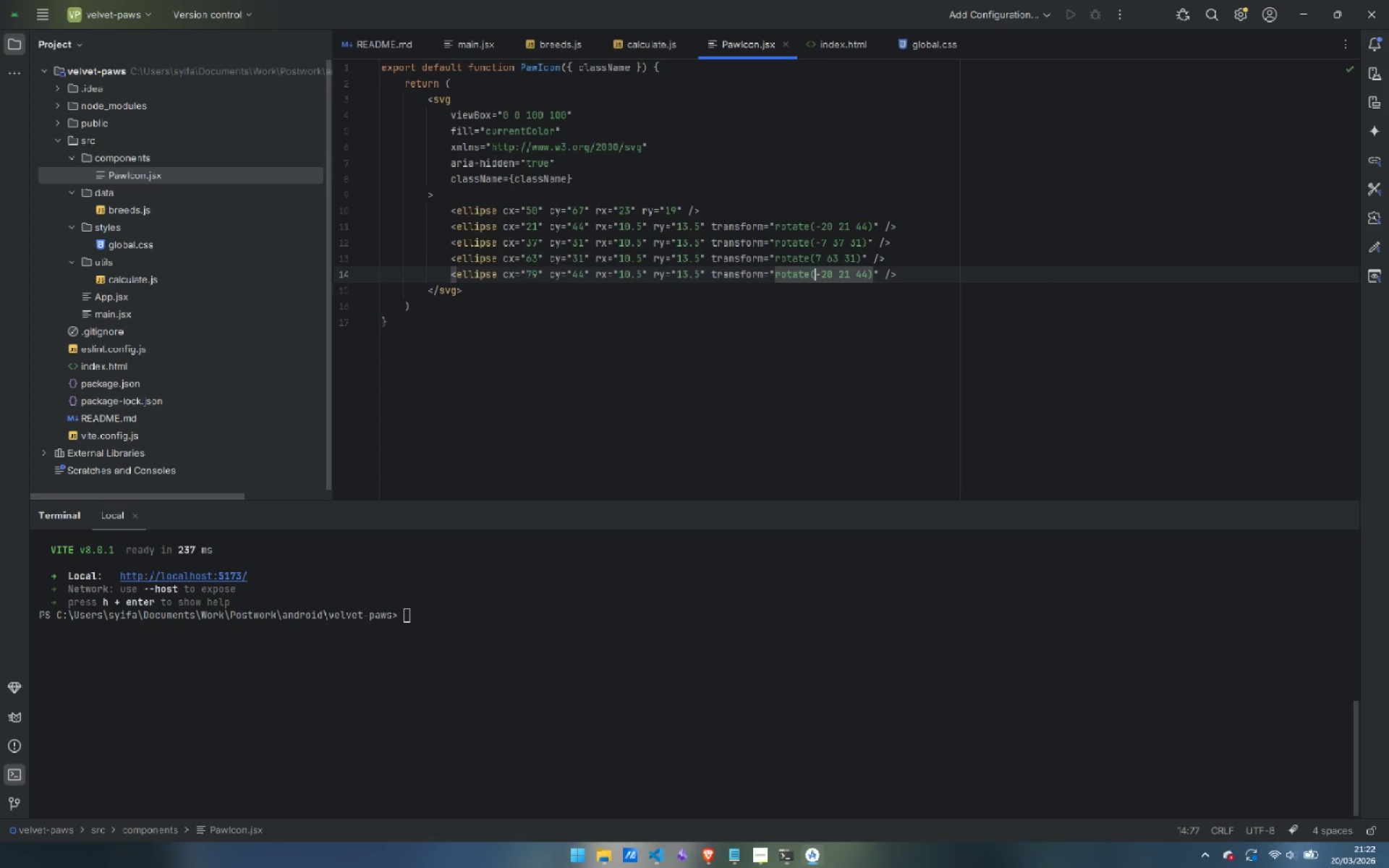 
key(ArrowLeft)
 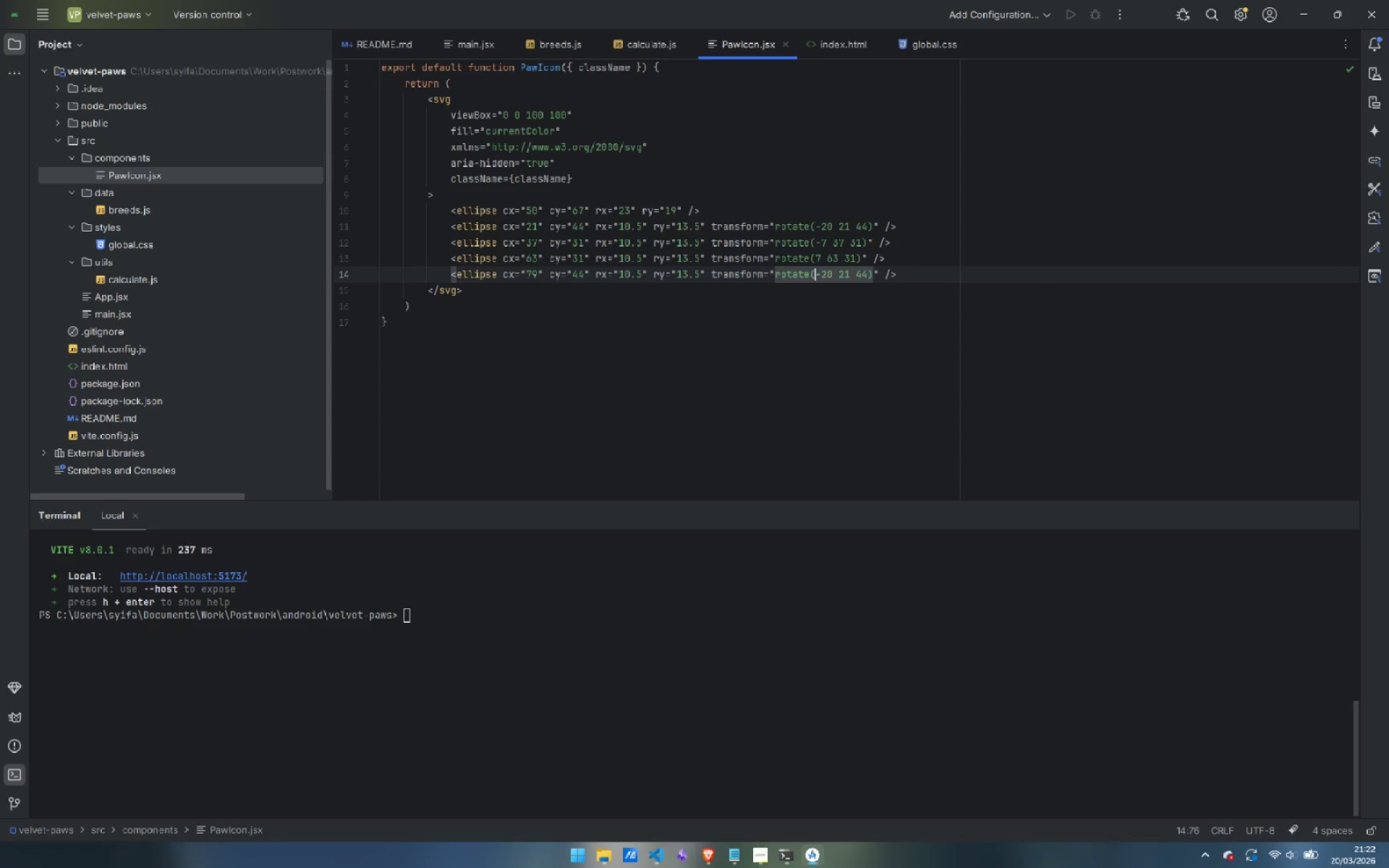 
key(Control+Shift+ArrowRight)
 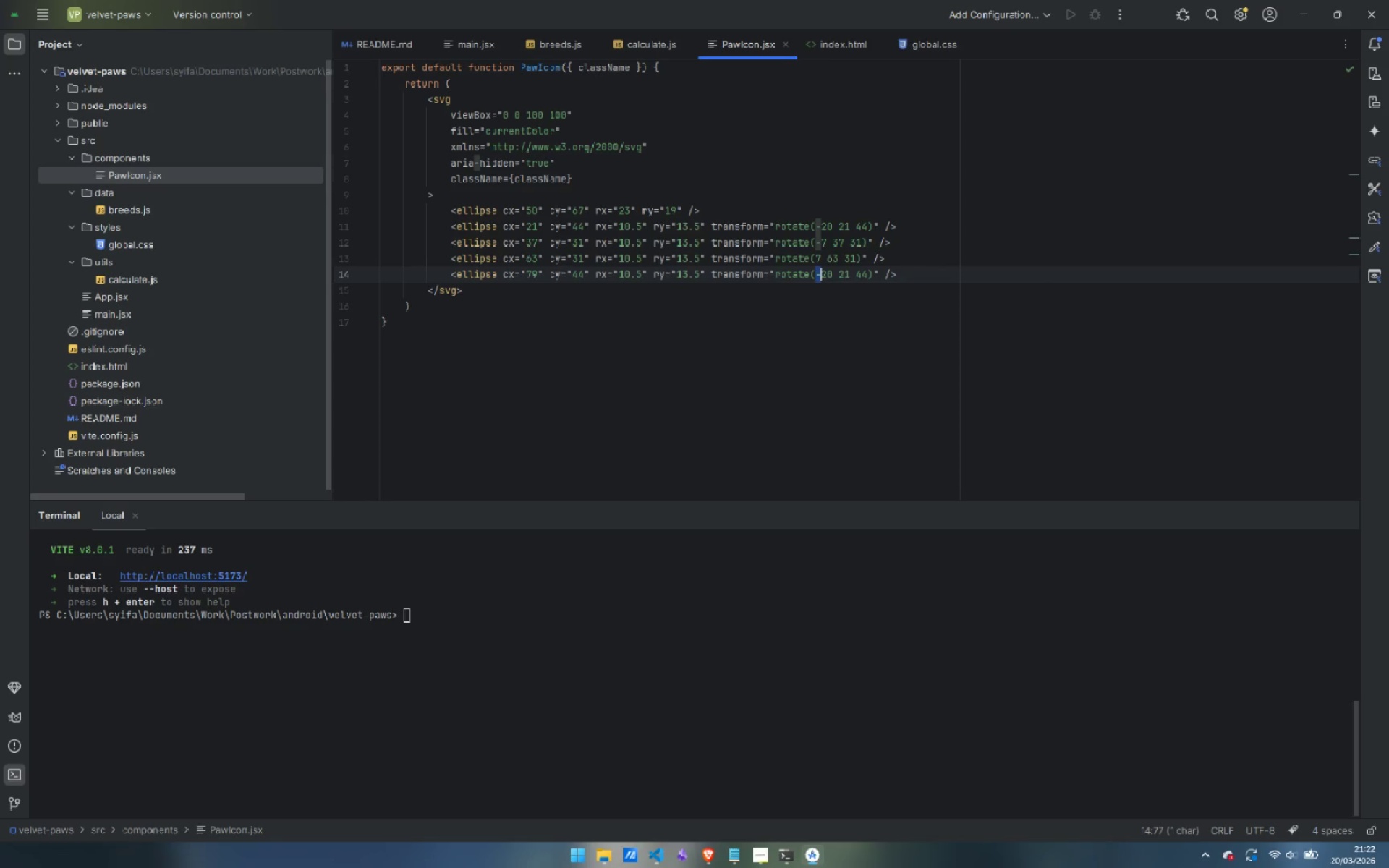 
key(Control+Shift+ArrowRight)
 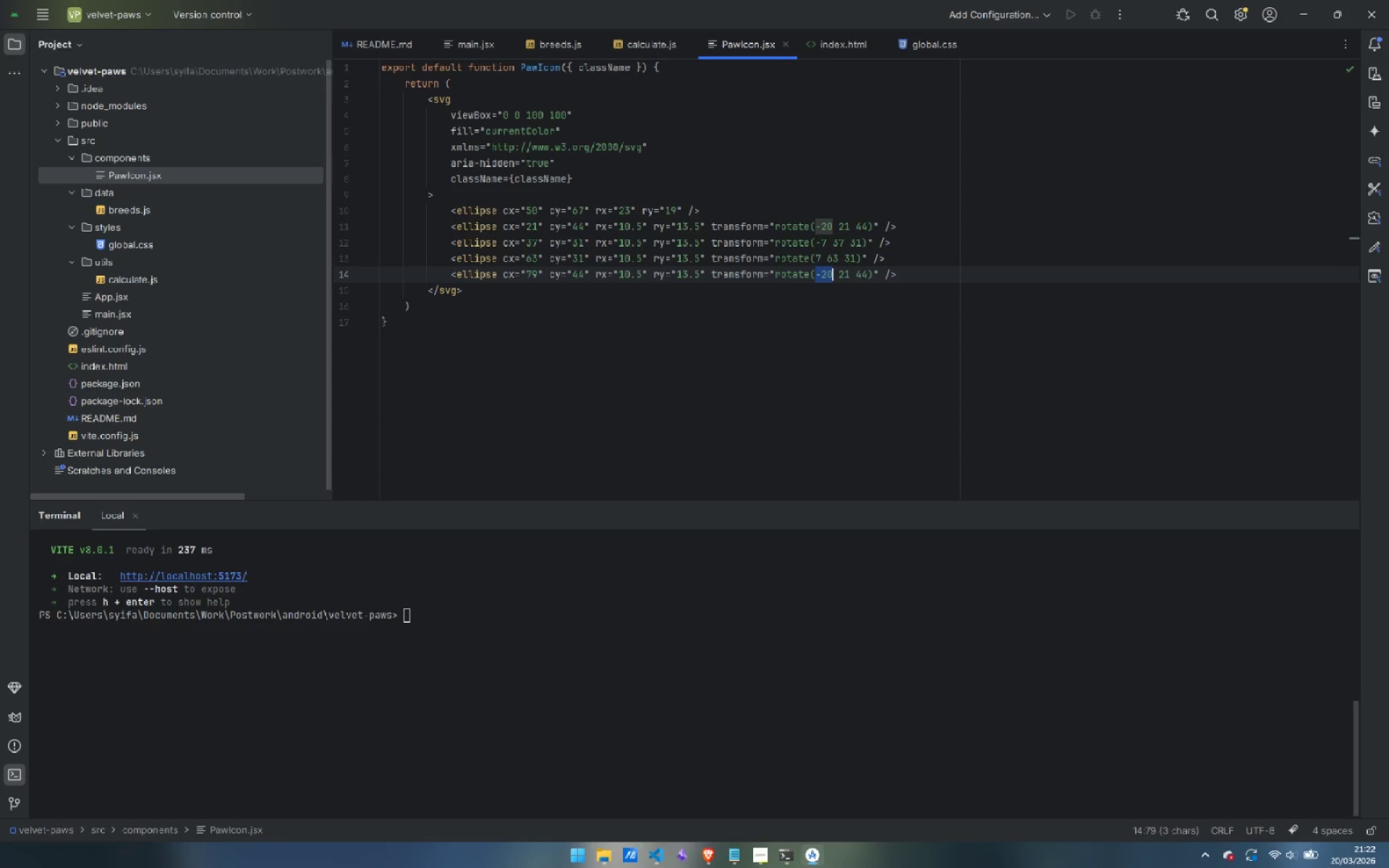 
key(Control+Shift+ArrowRight)
 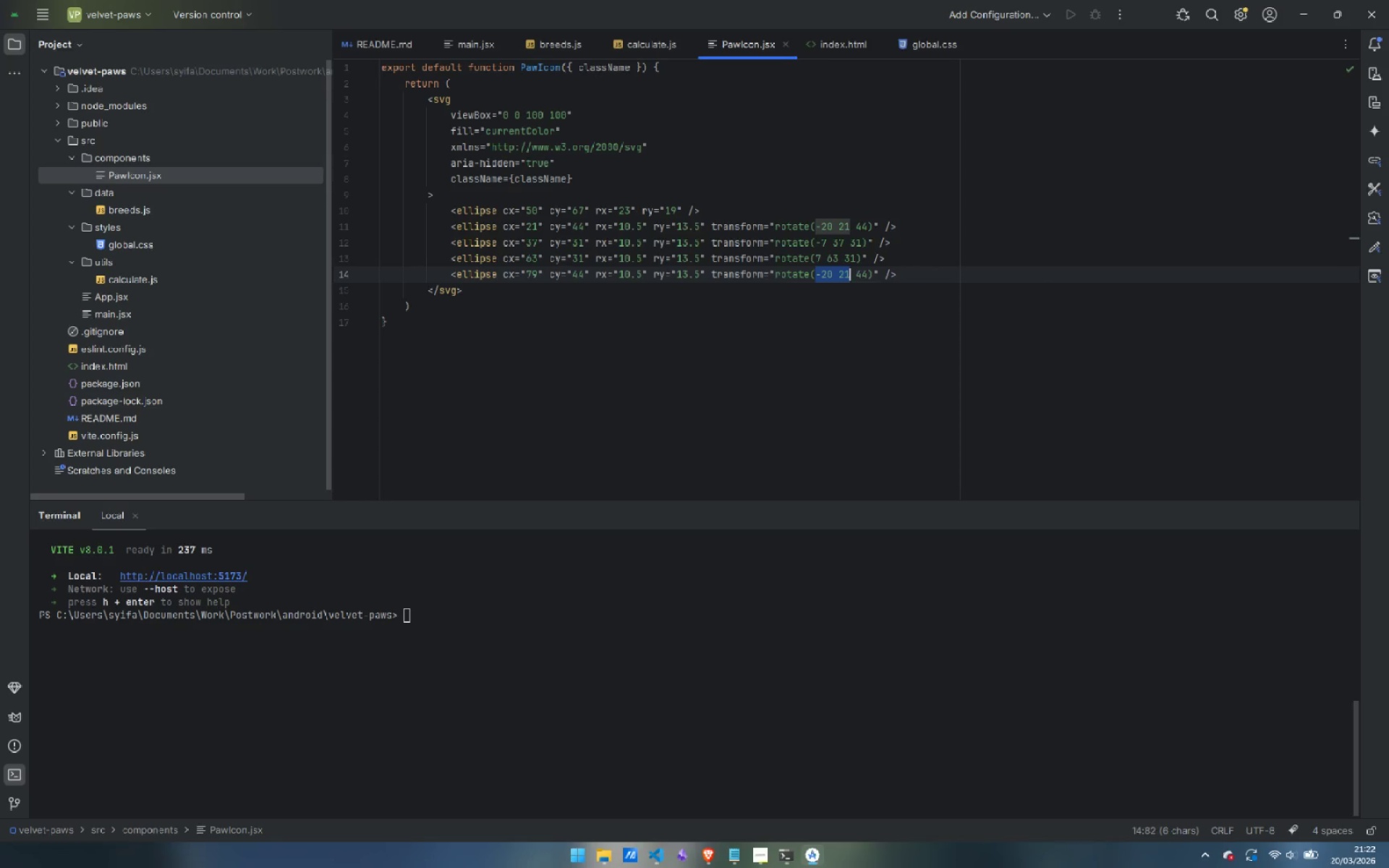 
key(Control+Shift+ArrowRight)
 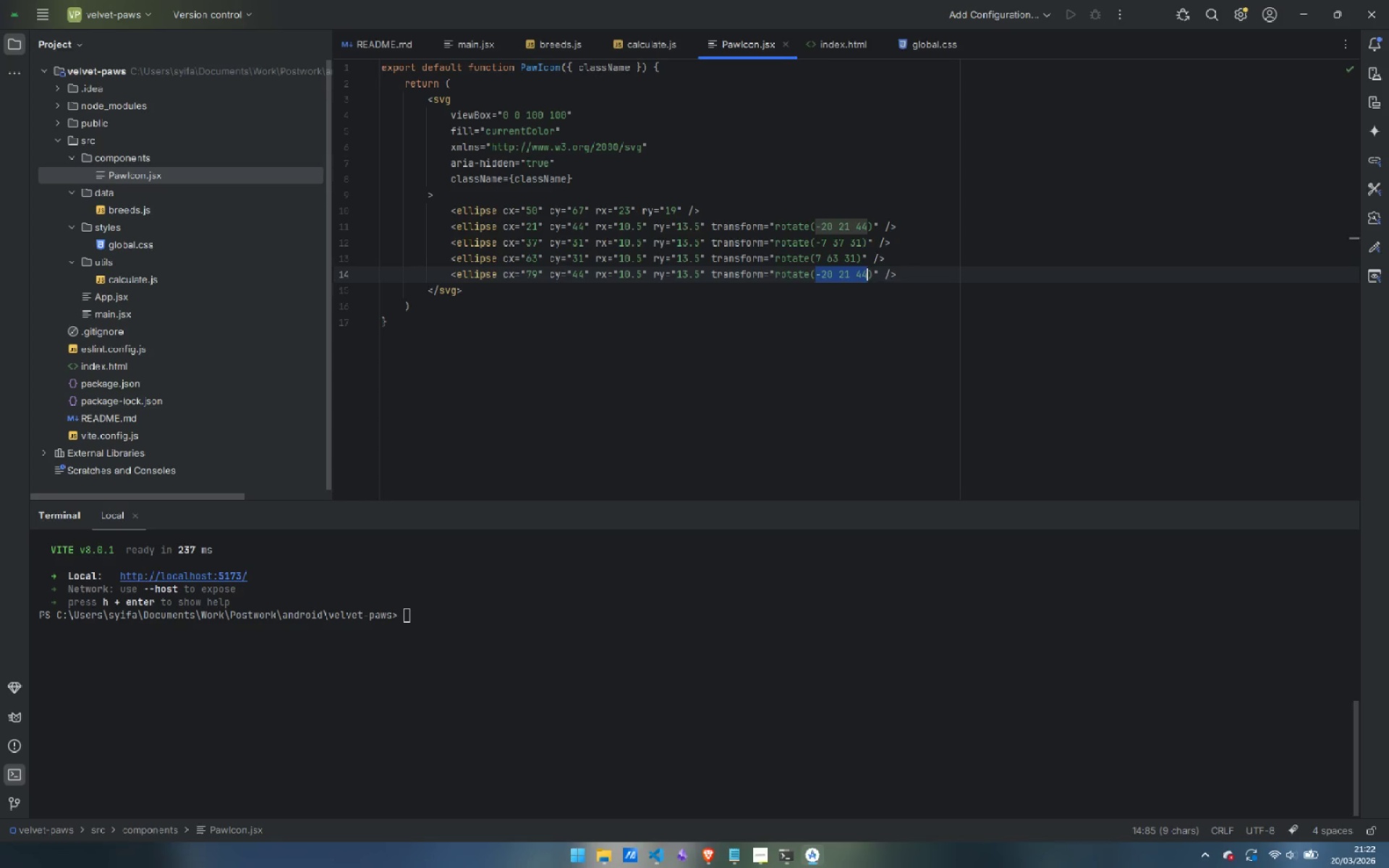 
key(Backspace)
type(20 79 44)
key(Escape)
 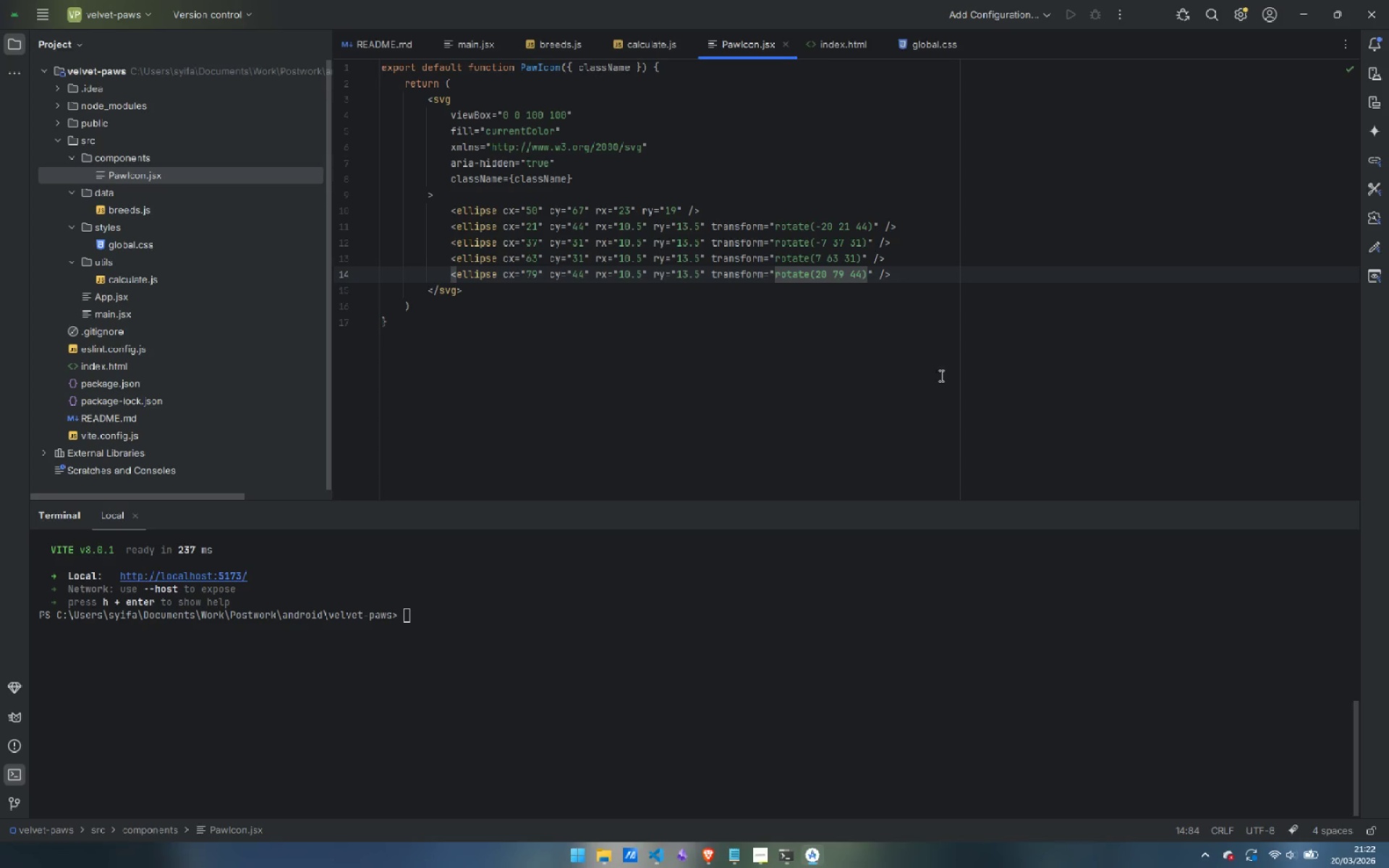 
key(Control+ControlLeft)
 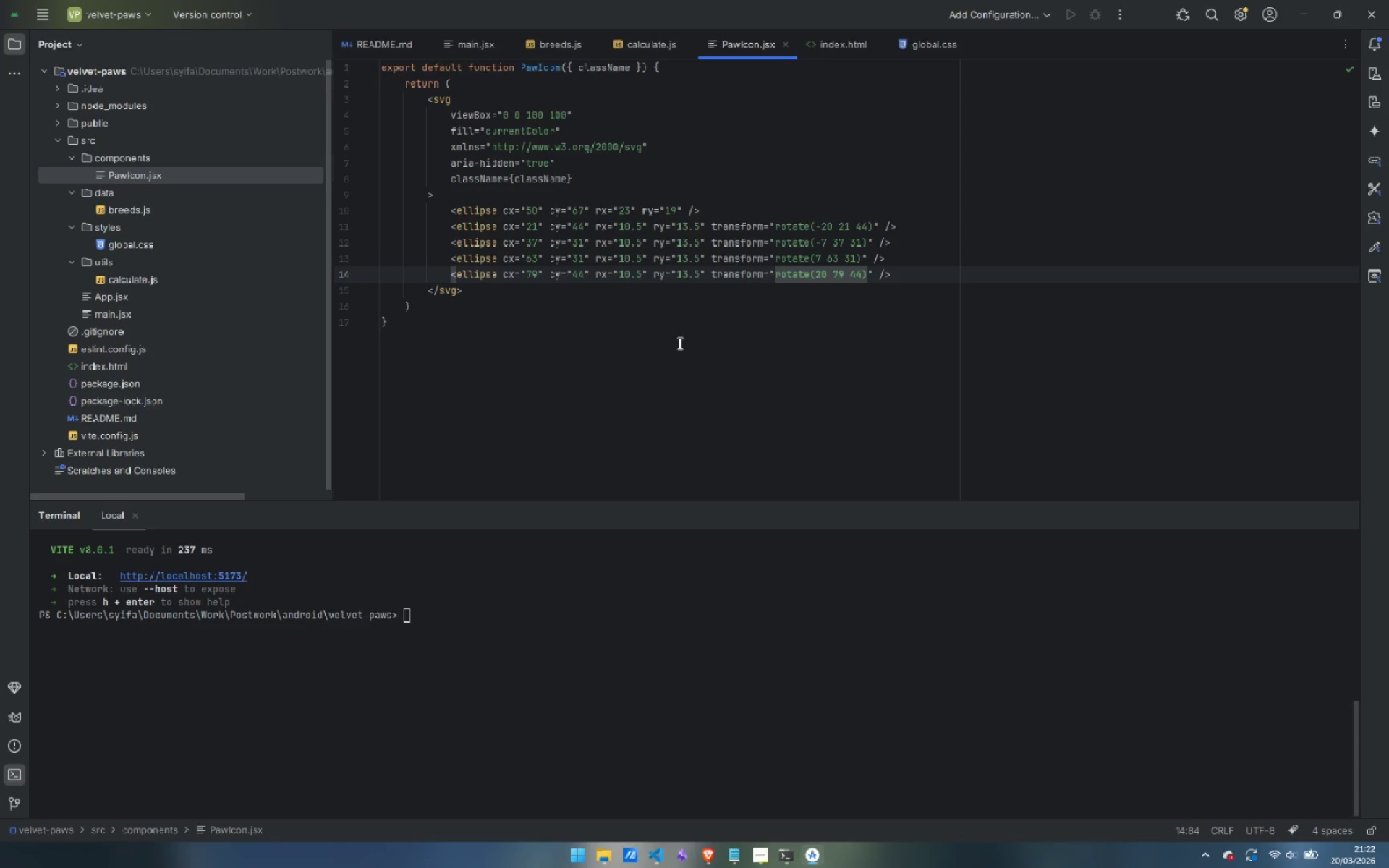 
key(Control+S)
 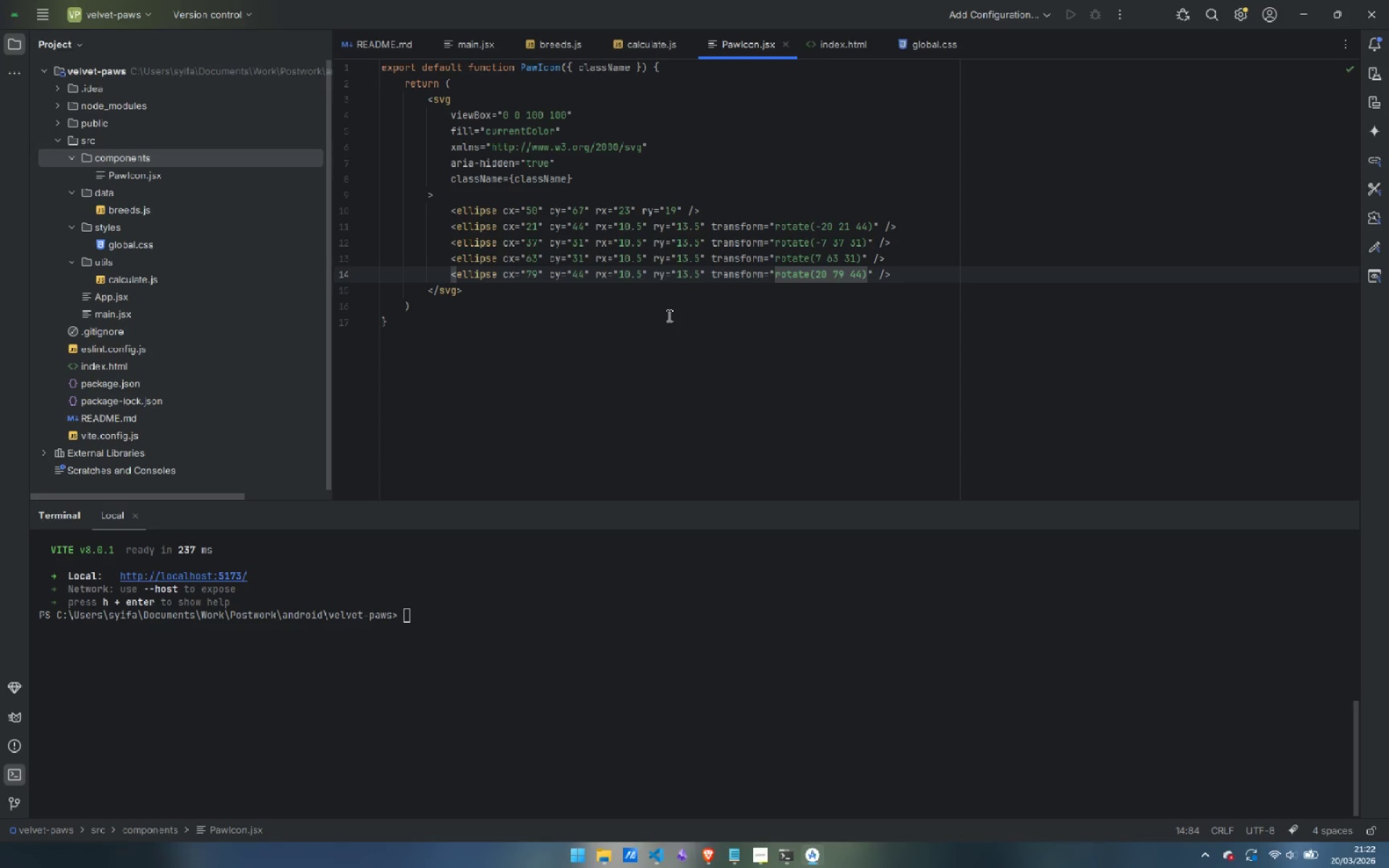 
scroll: coordinate [779, 280], scroll_direction: down, amount: 1.0
 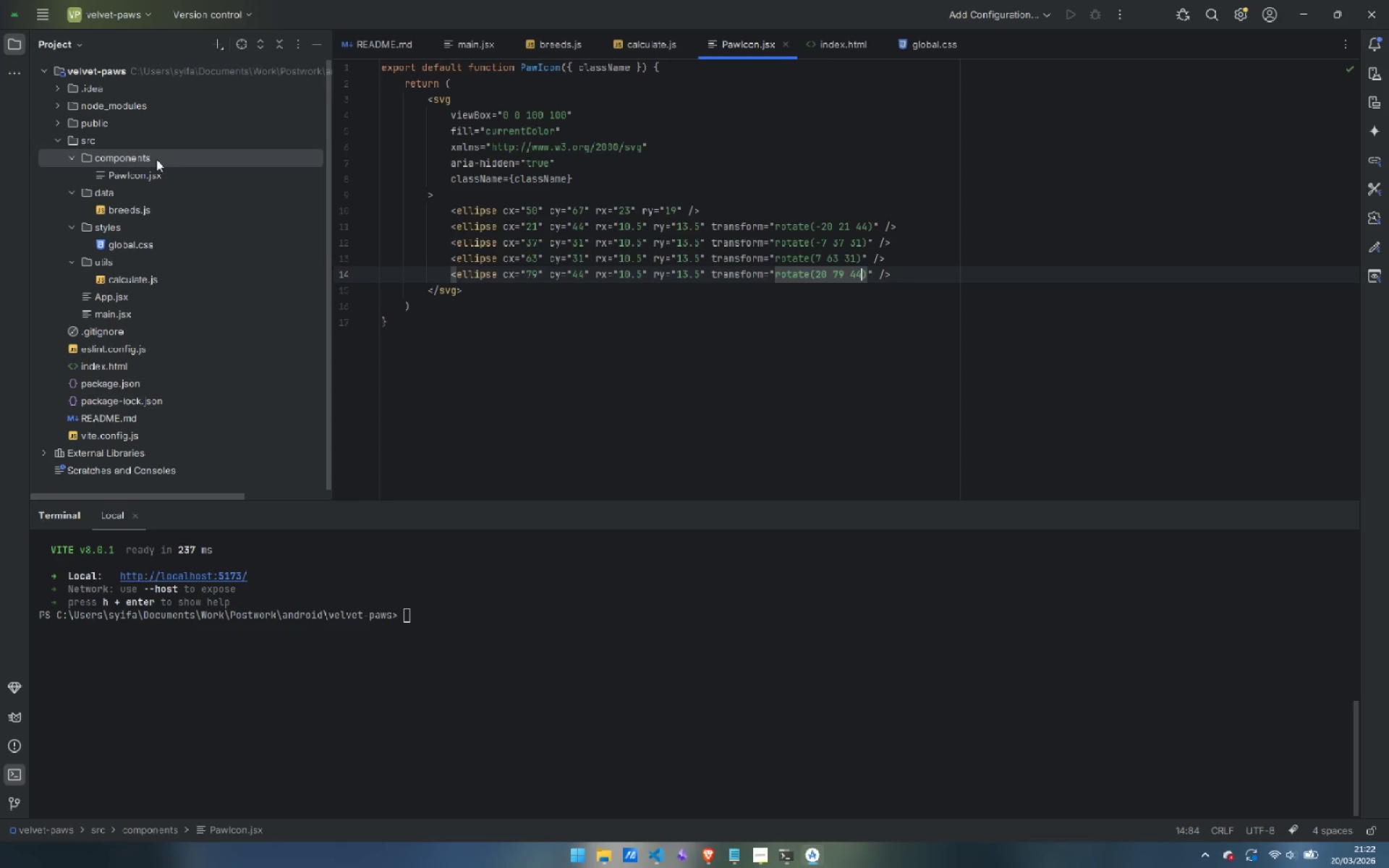 
wait(8.4)
 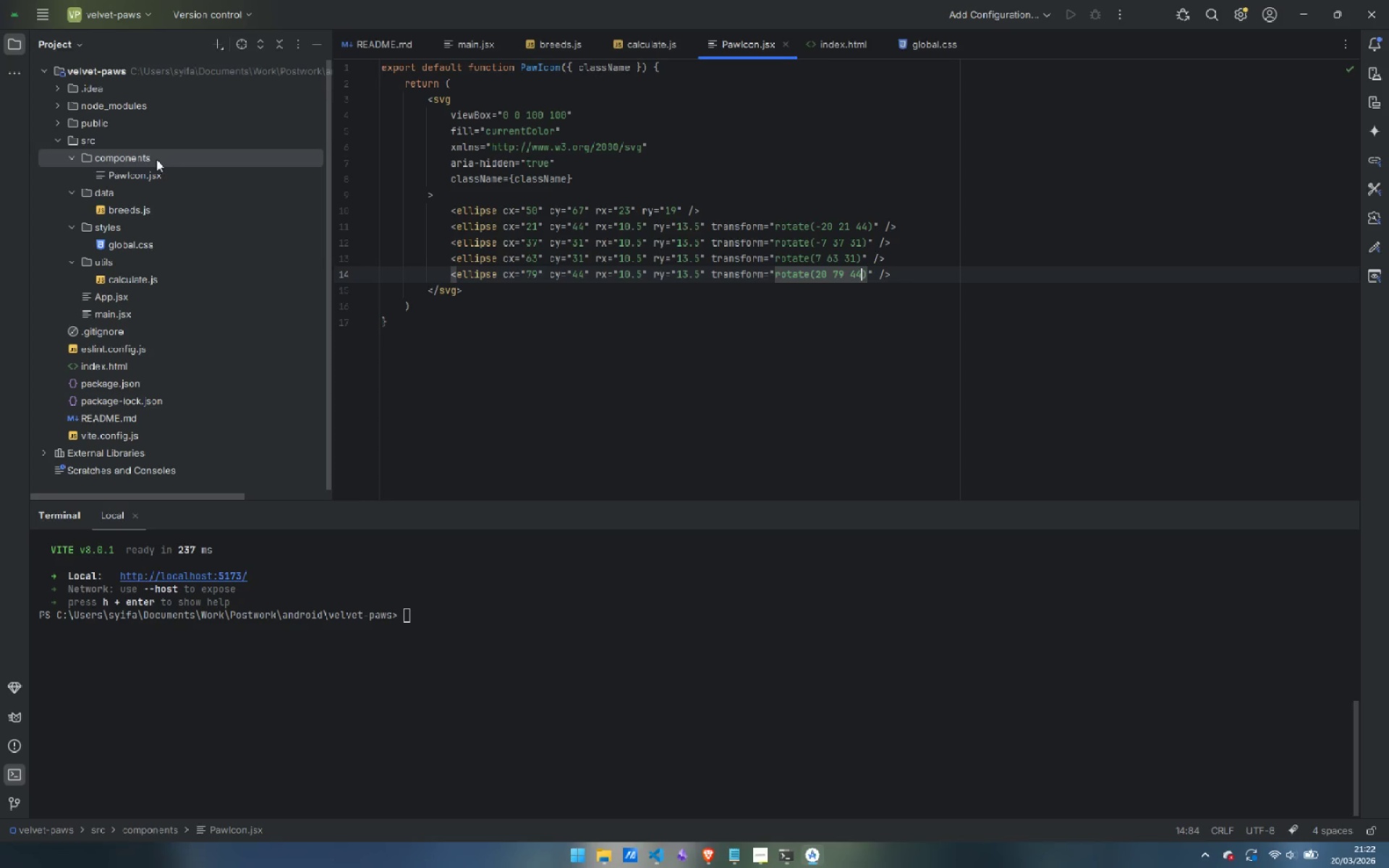 
scroll: coordinate [693, 229], scroll_direction: up, amount: 2.0
 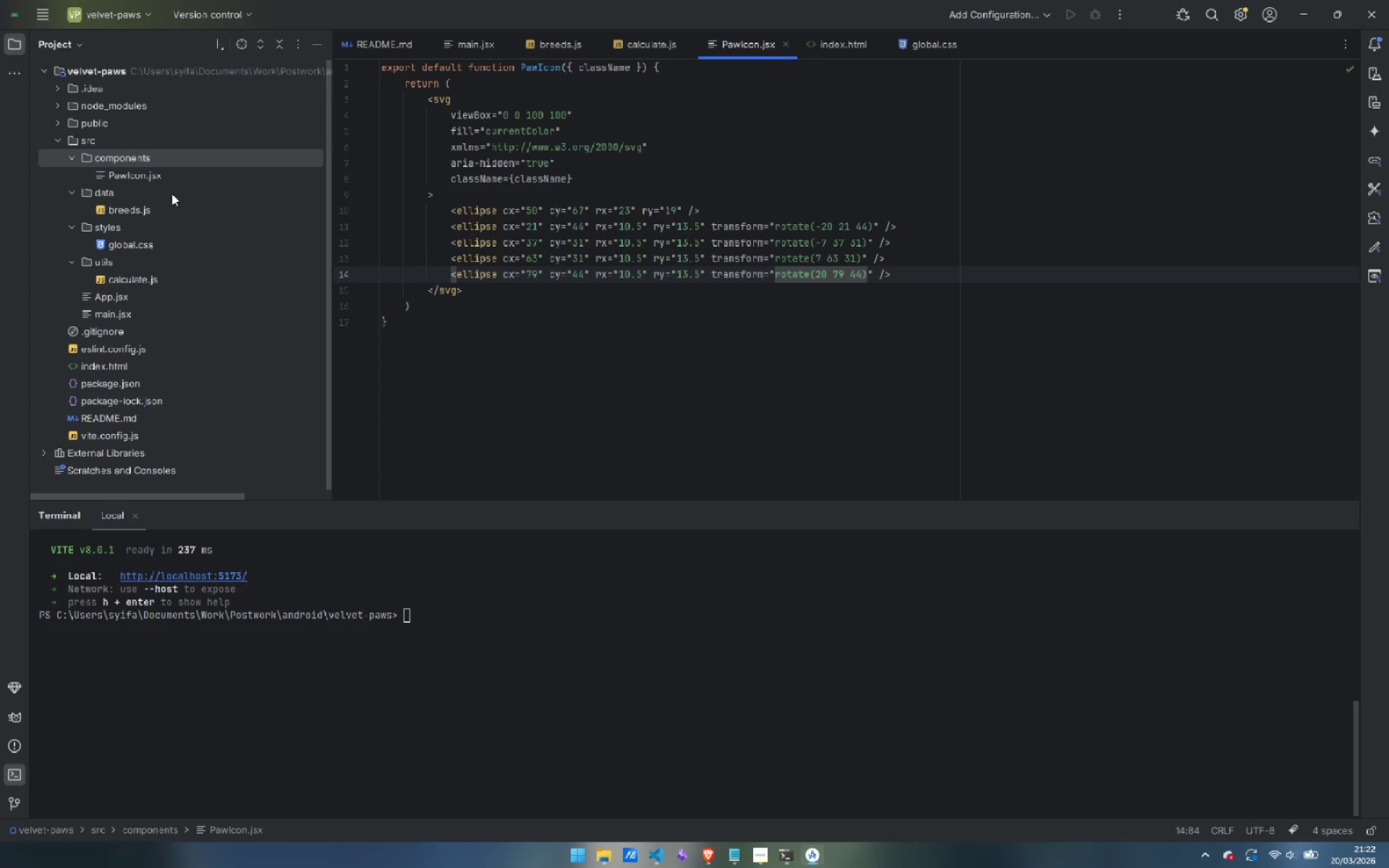 
right_click([119, 157])
 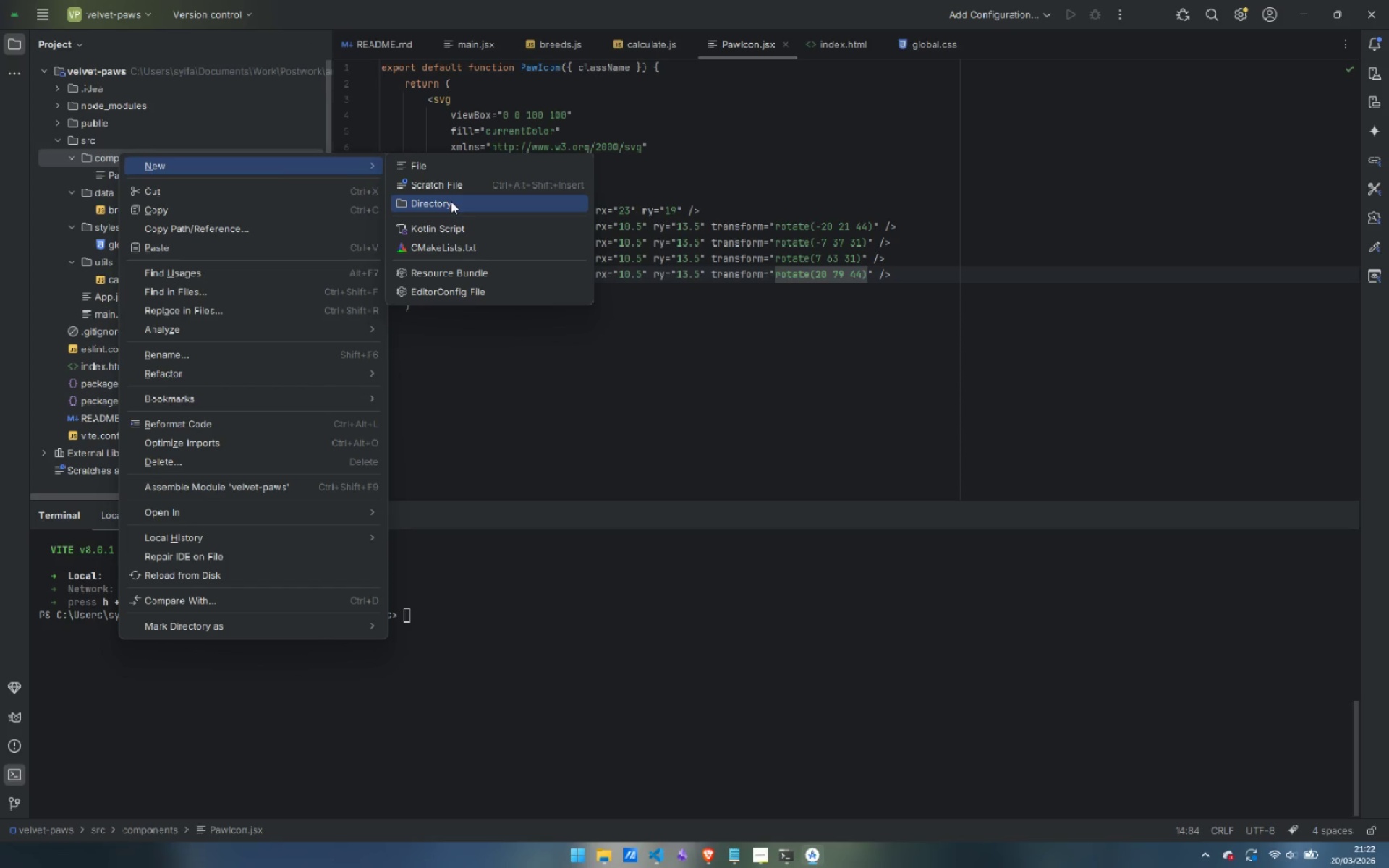 
wait(11.0)
 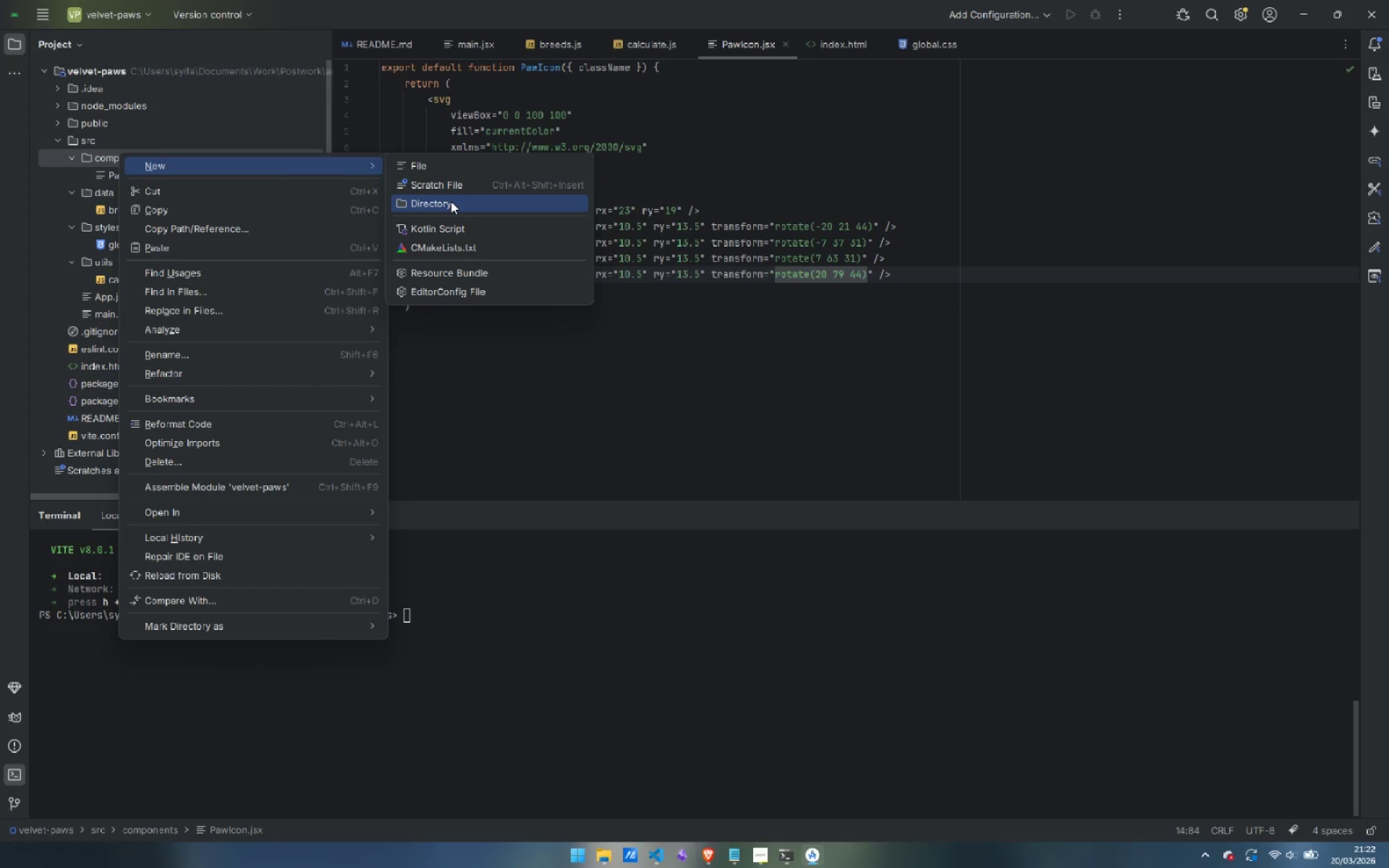 
left_click([483, 203])
 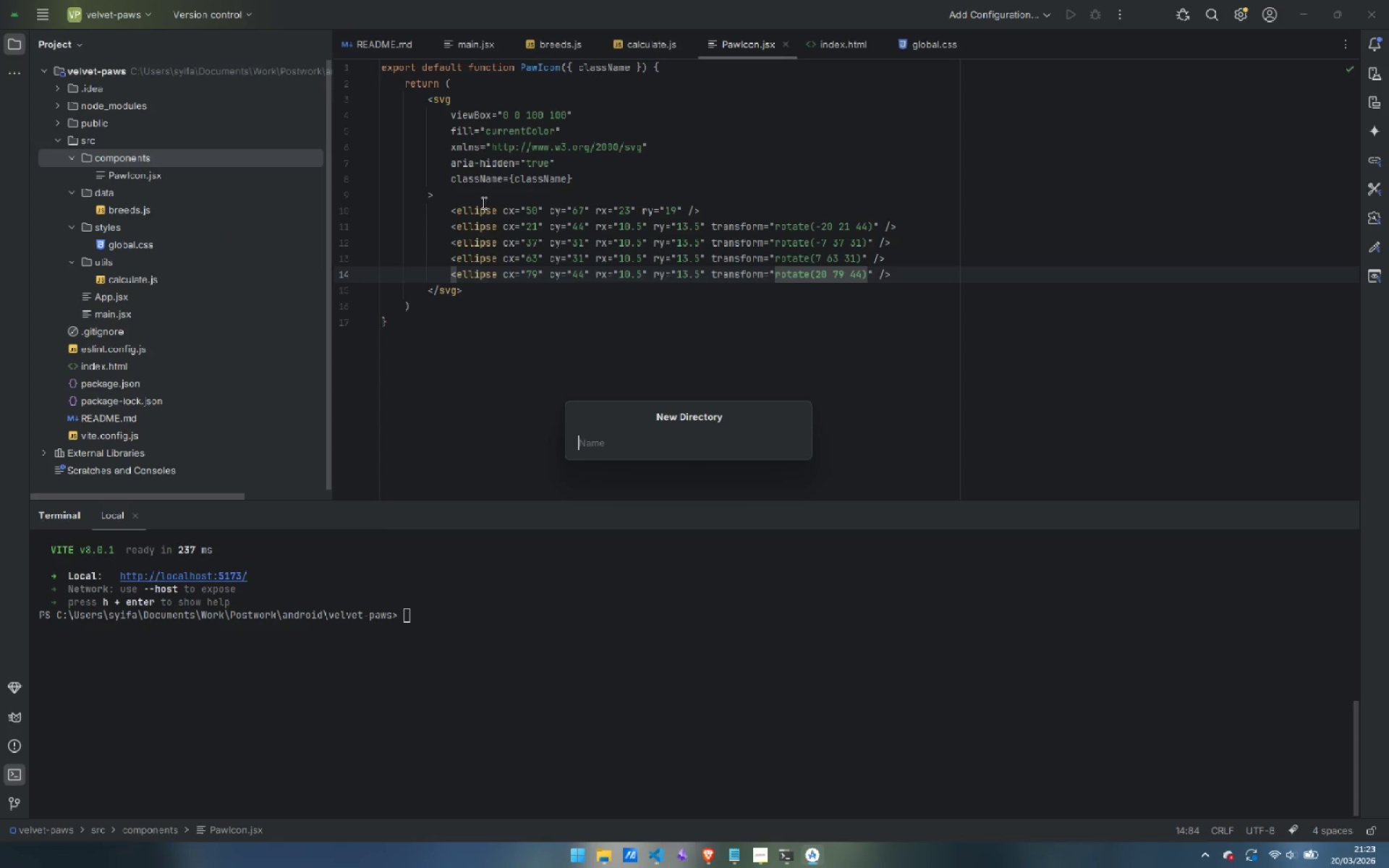 
type(PillGroup)
 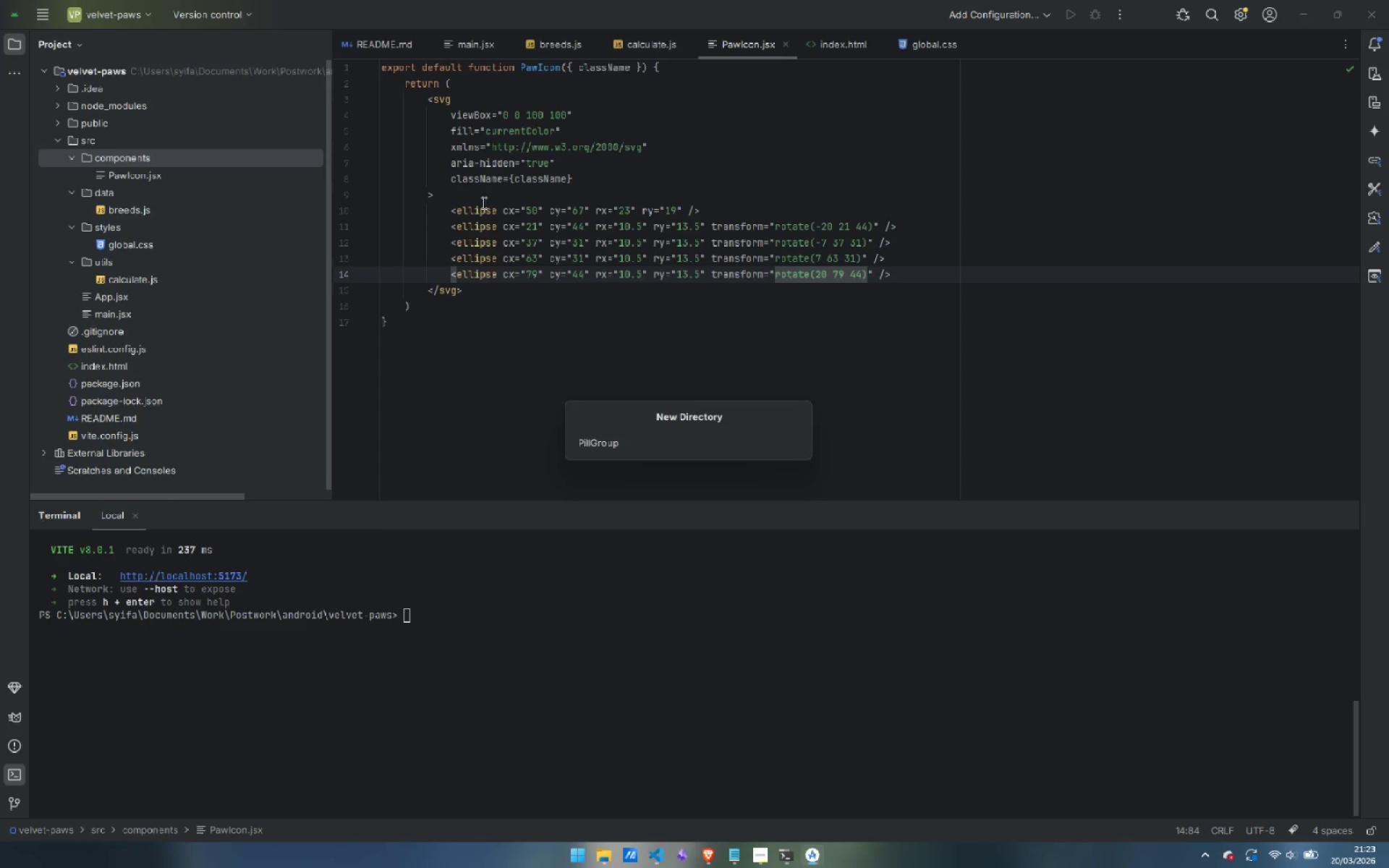 
key(Enter)
 